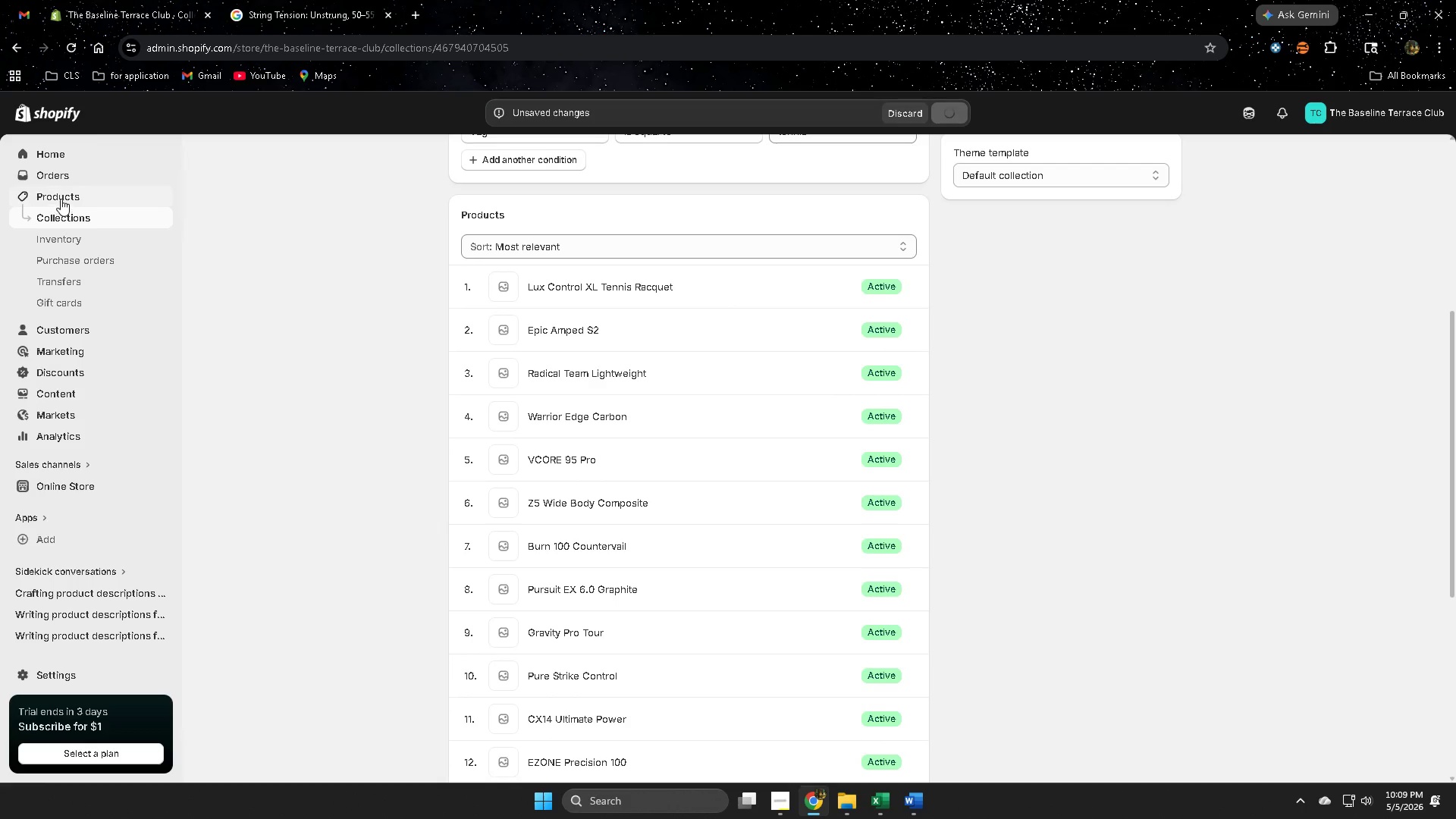 
left_click([61, 199])
 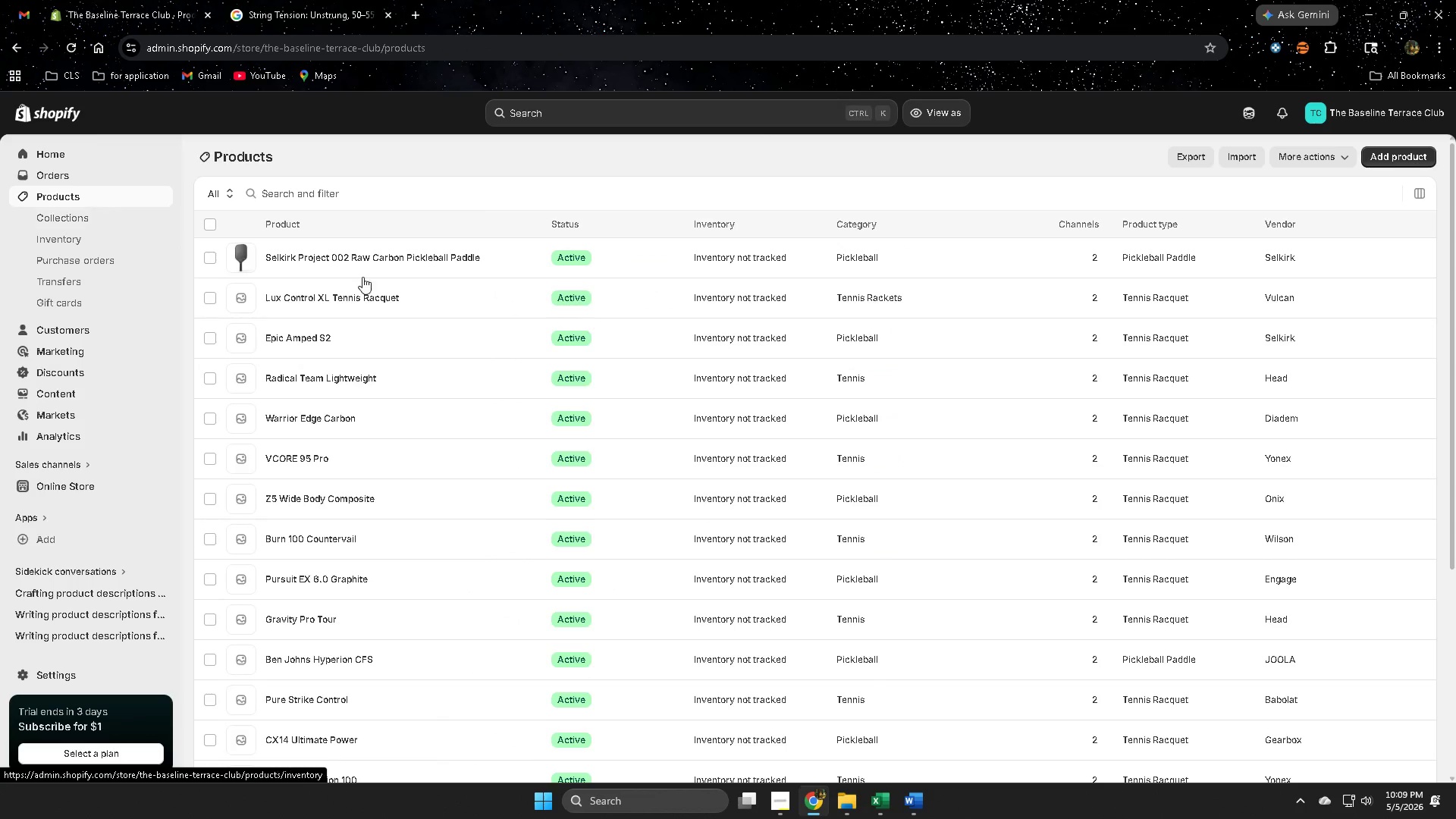 
left_click([466, 305])
 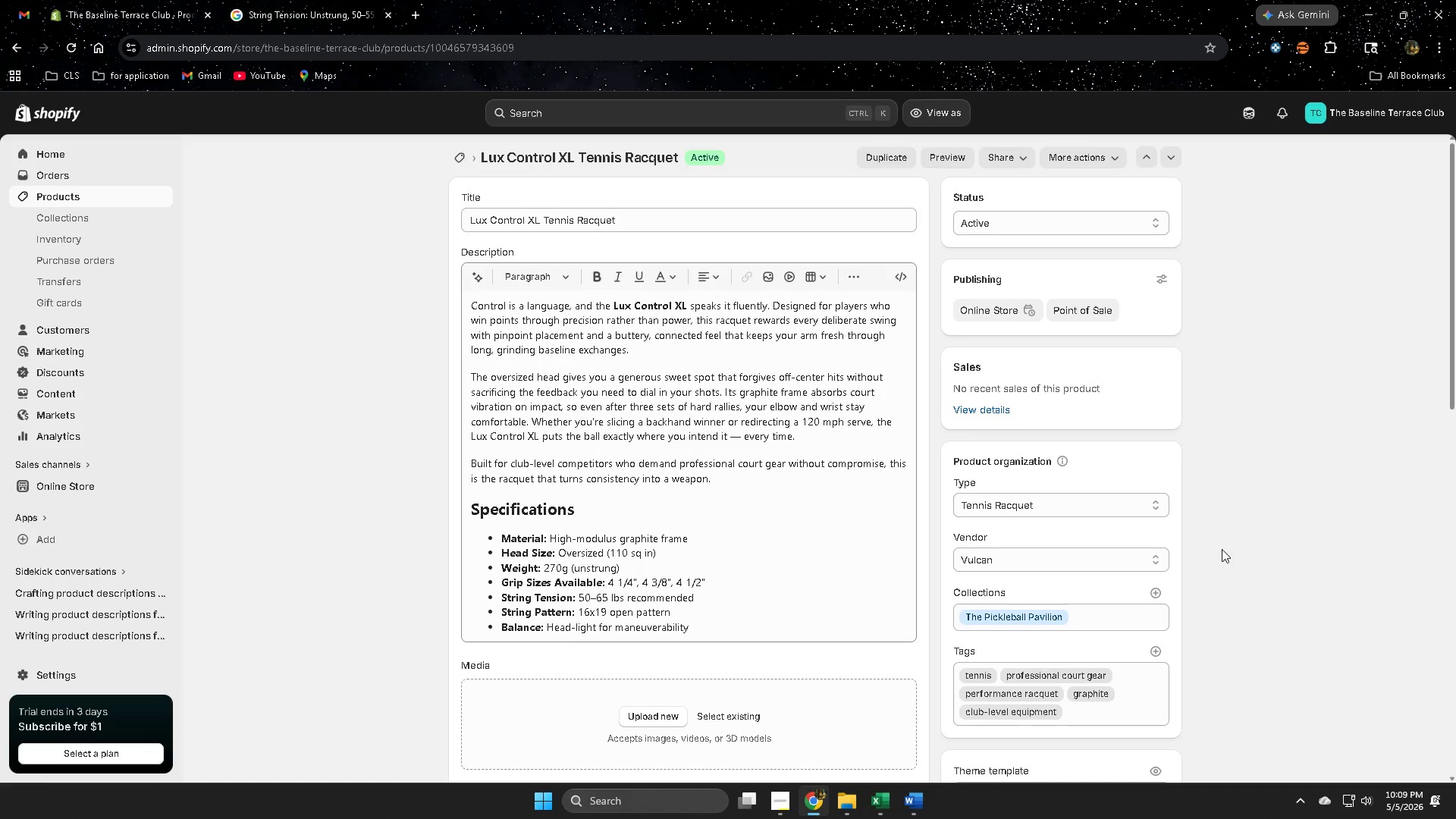 
scroll: coordinate [964, 565], scroll_direction: down, amount: 6.0
 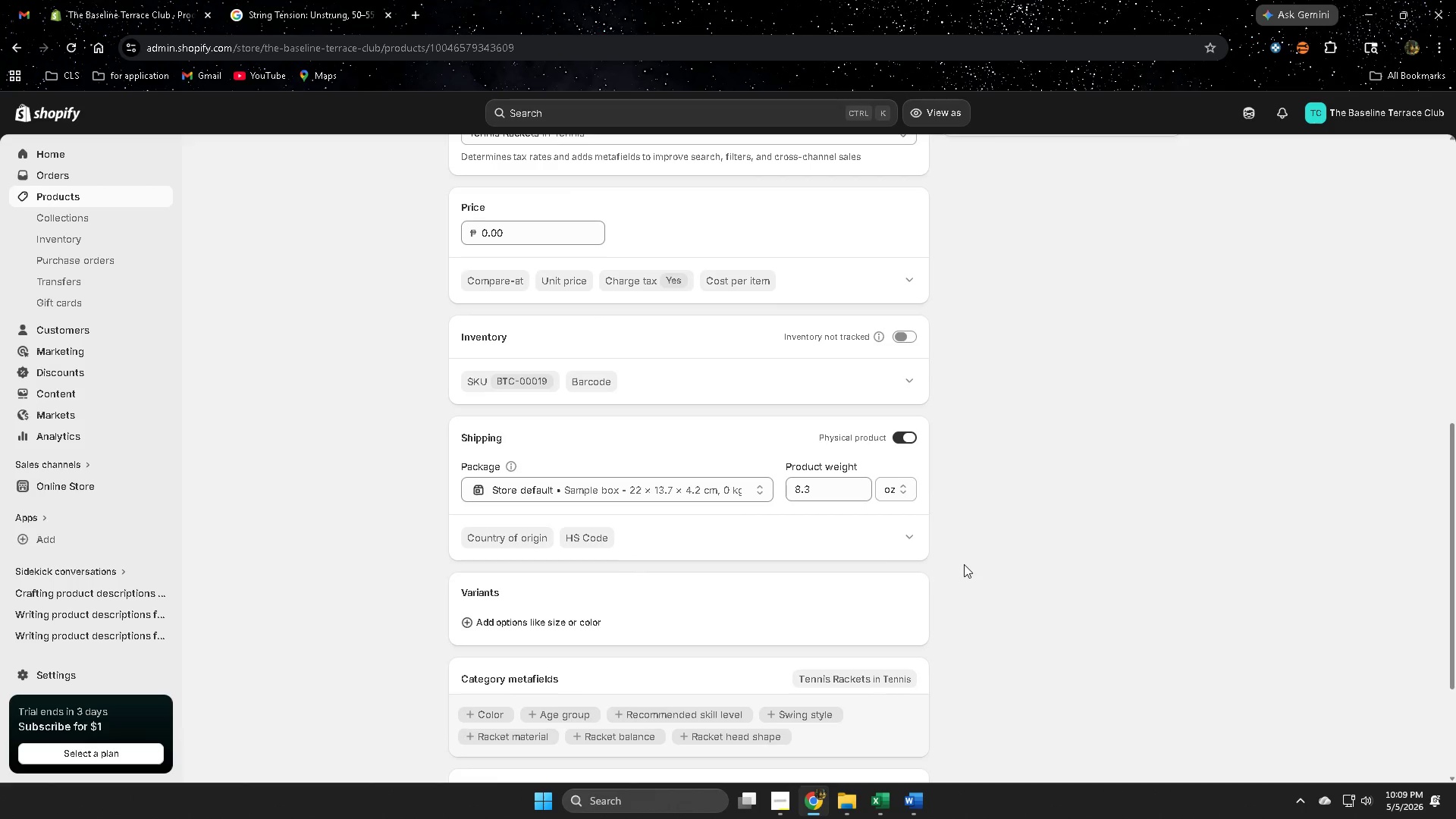 
scroll: coordinate [971, 558], scroll_direction: up, amount: 7.0
 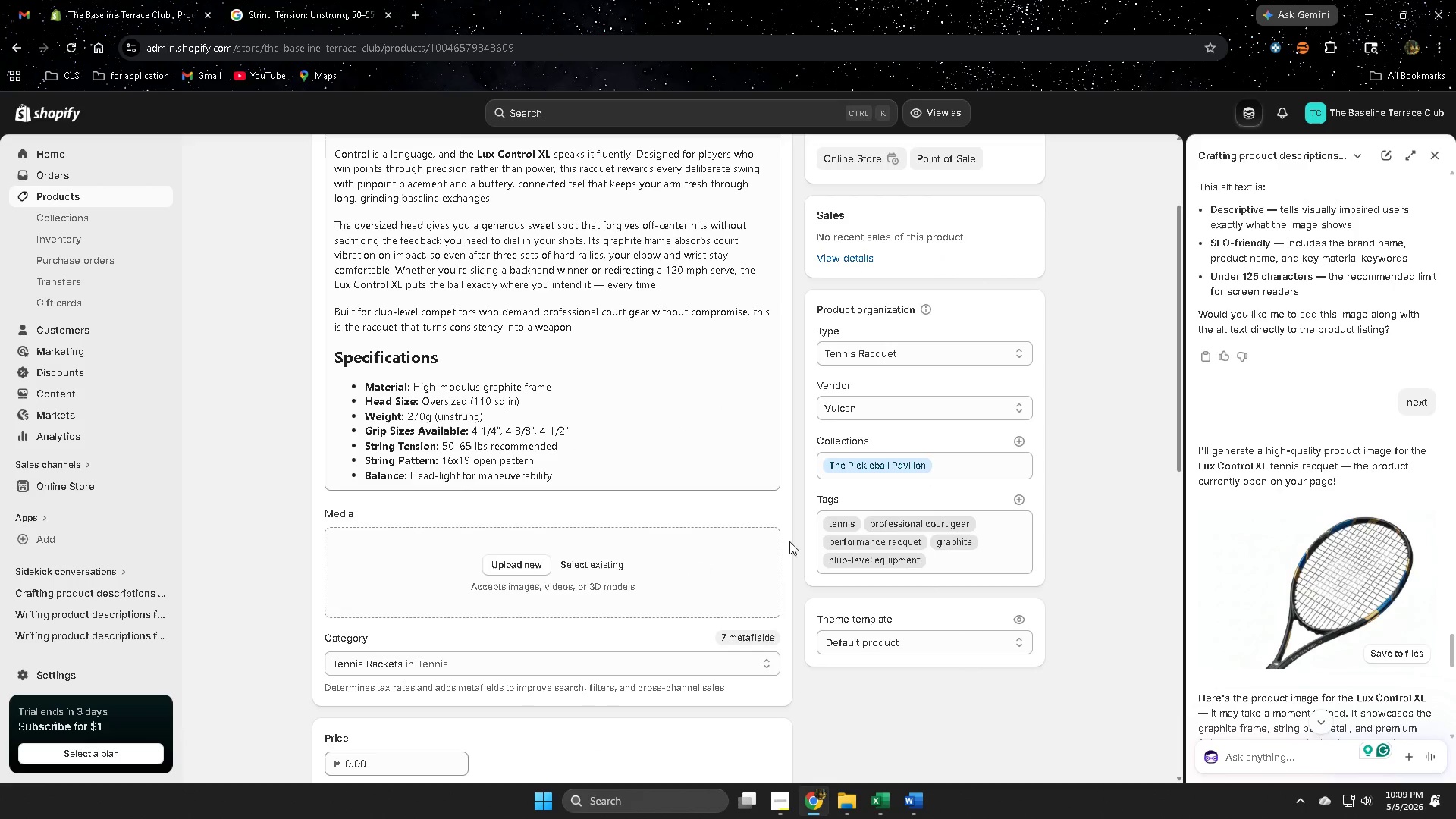 
left_click([1109, 595])
 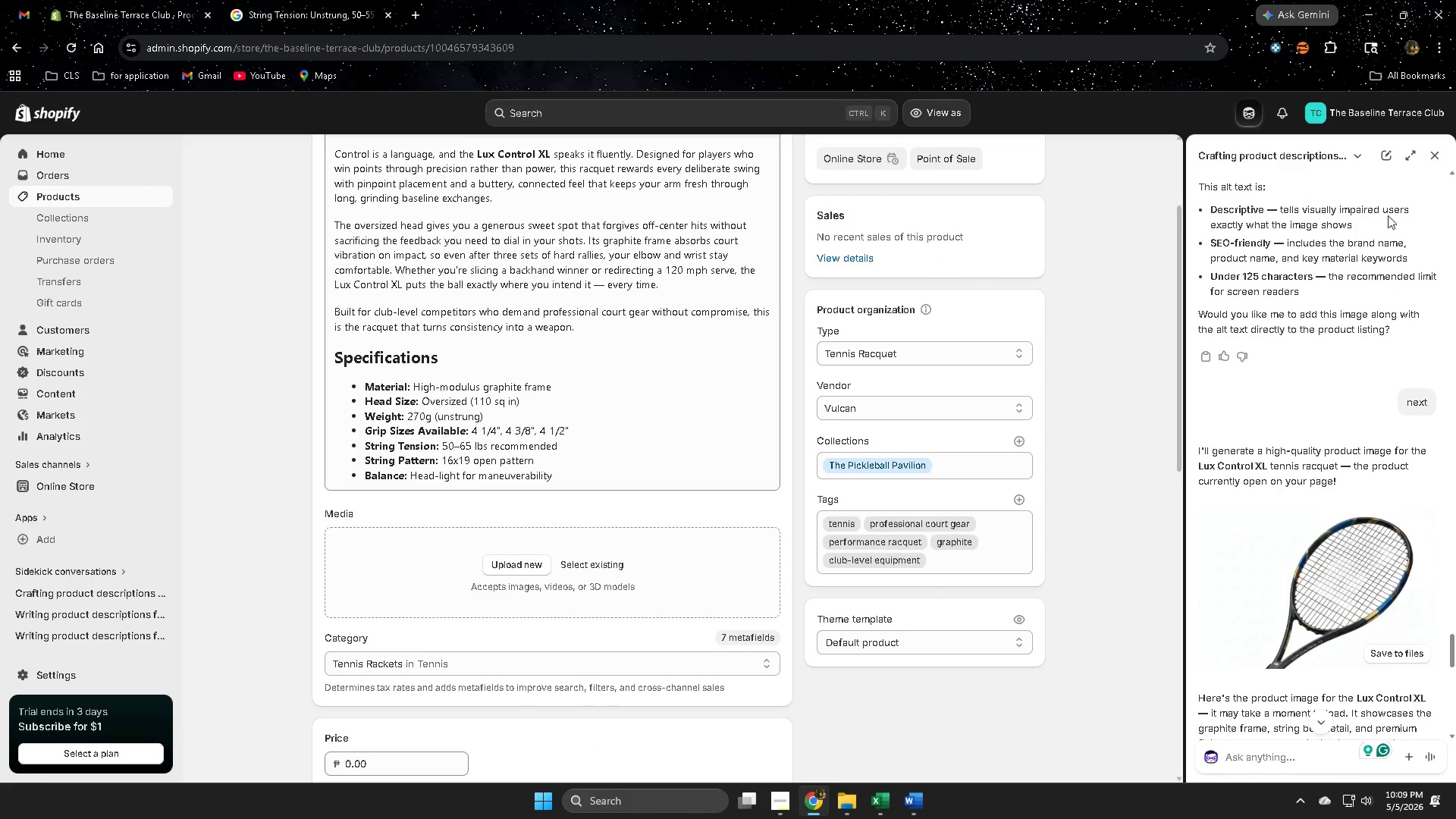 
left_click([1435, 156])
 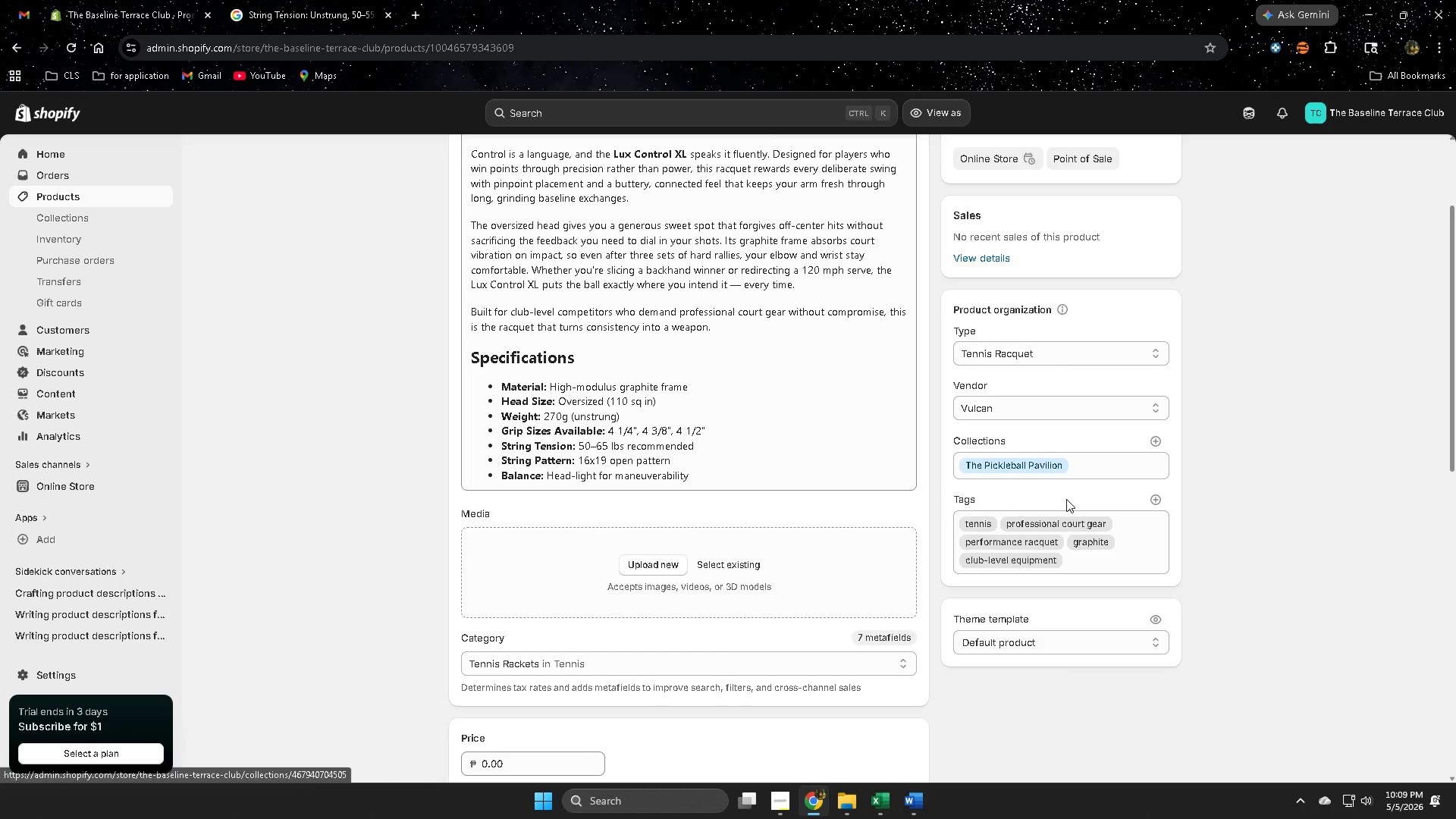 
wait(10.16)
 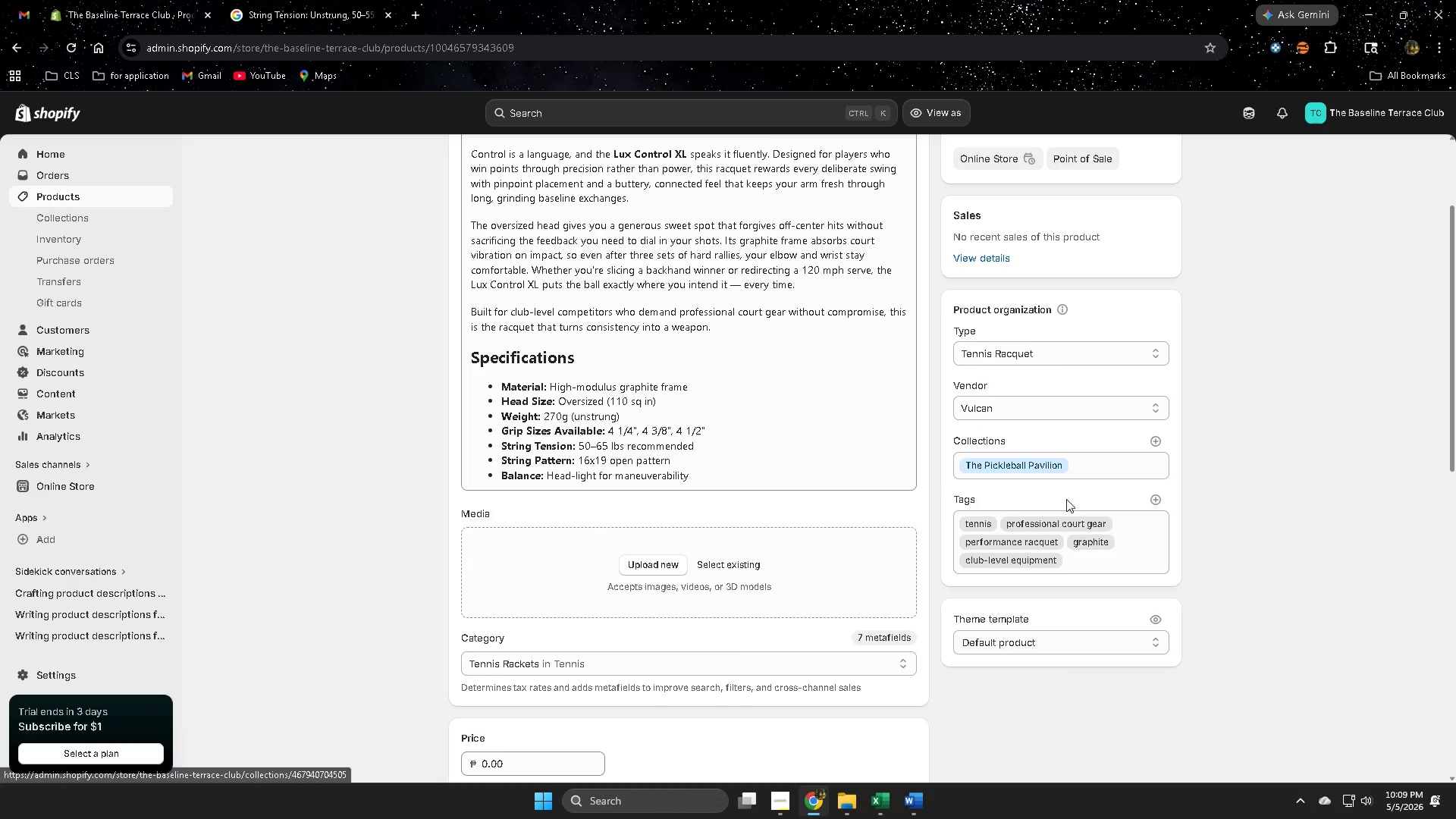 
scroll: coordinate [977, 601], scroll_direction: down, amount: 7.0
 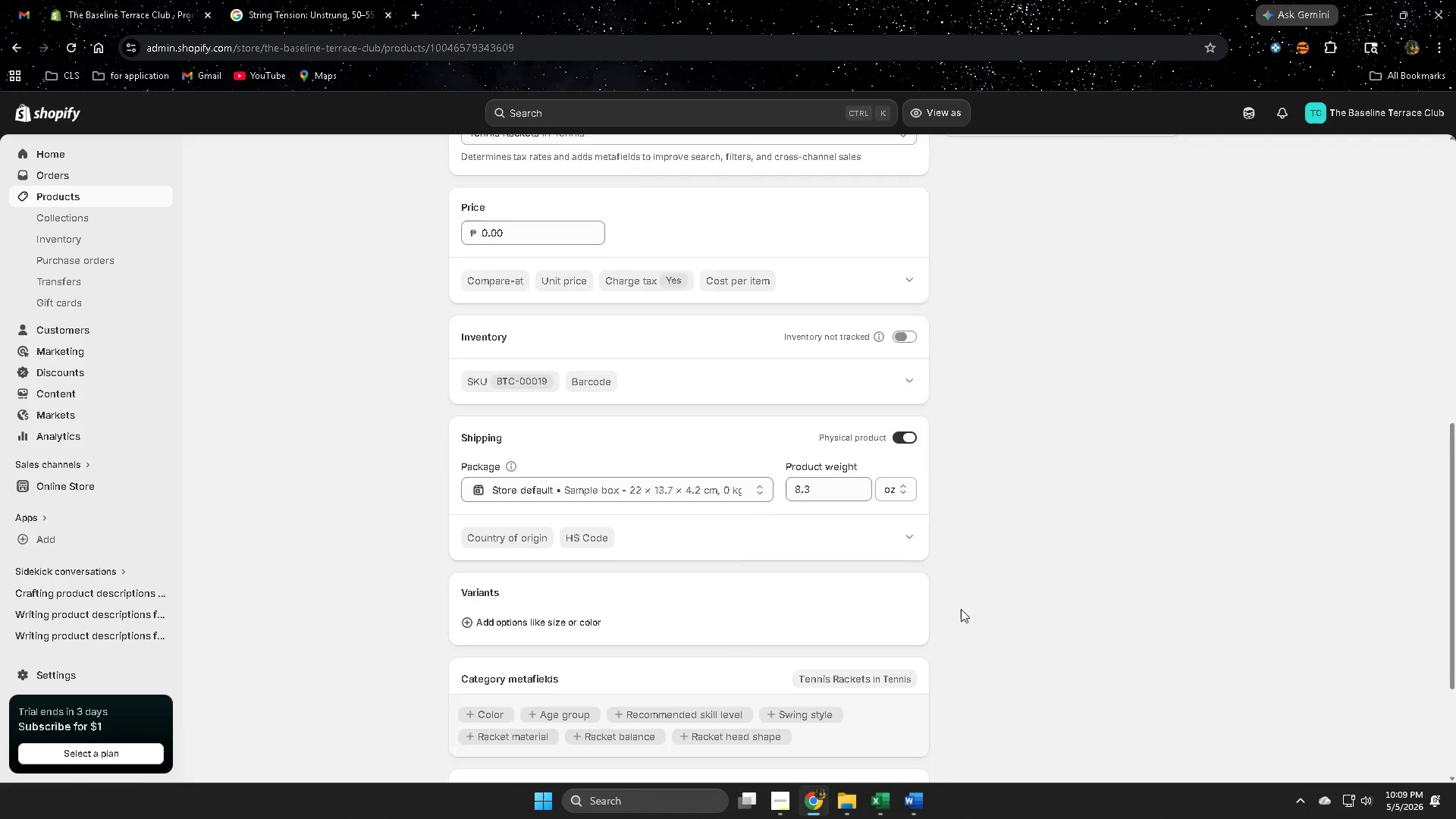 
scroll: coordinate [956, 613], scroll_direction: up, amount: 4.0
 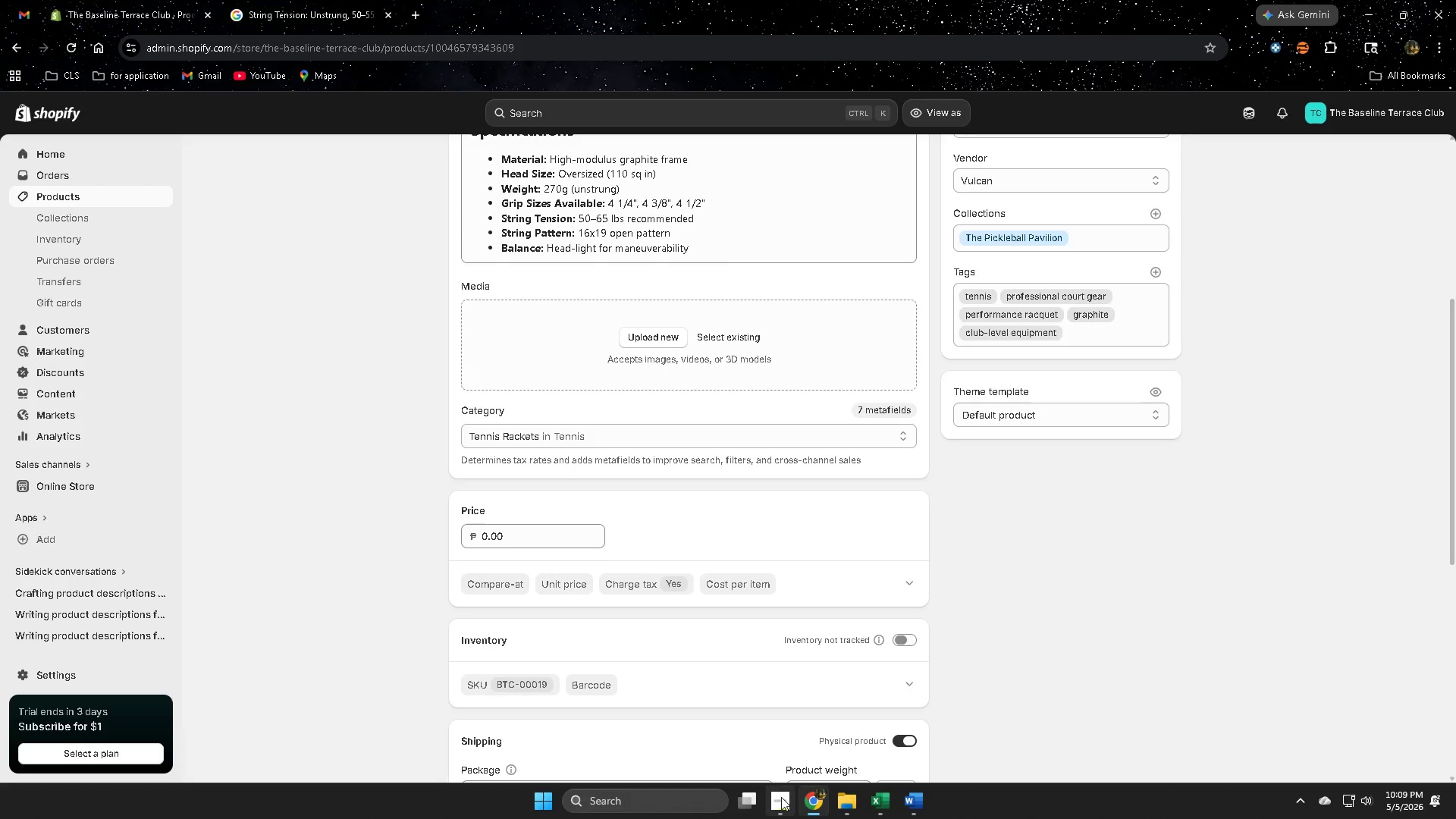 
left_click([910, 804])
 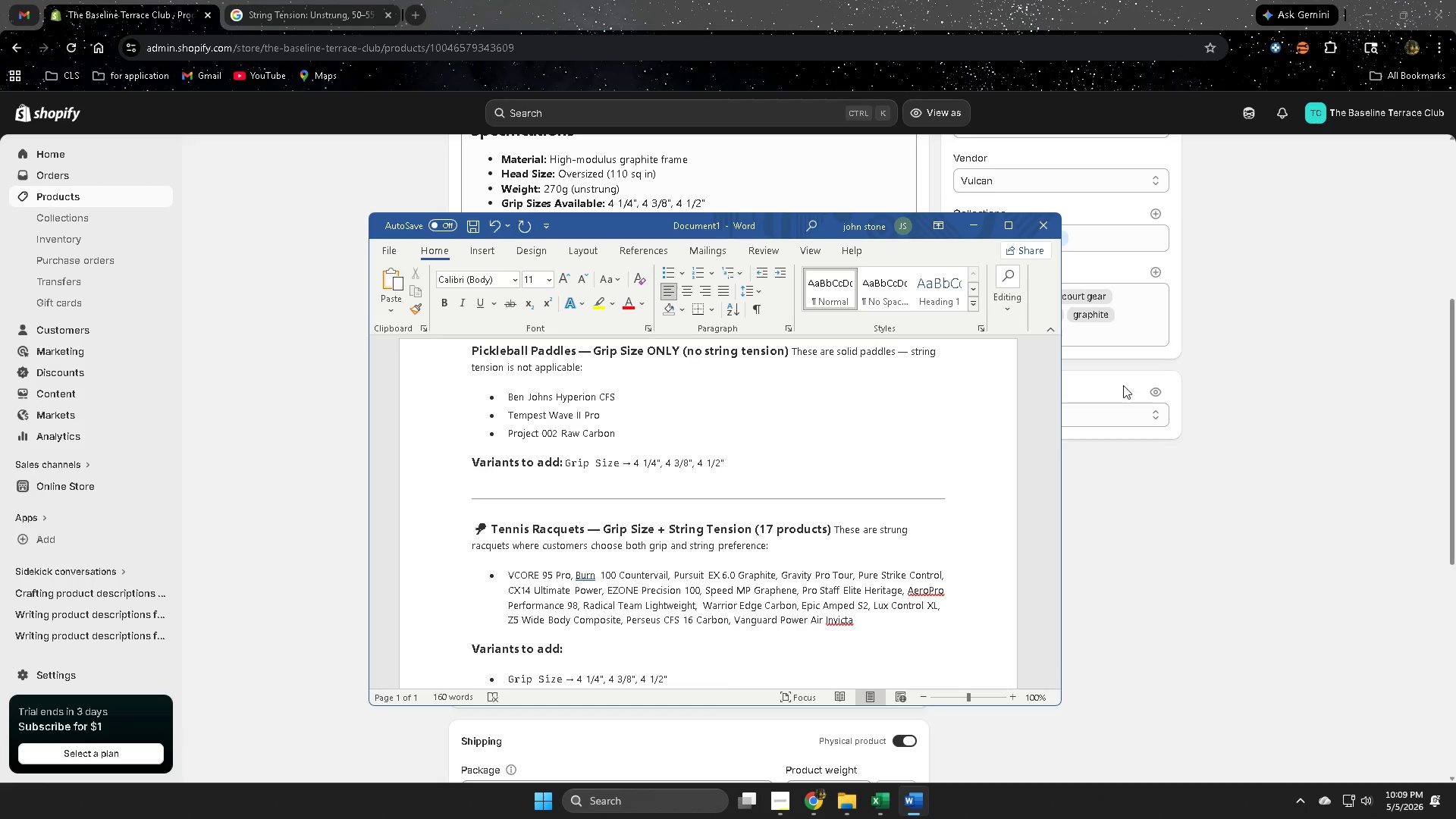 
left_click([1115, 330])
 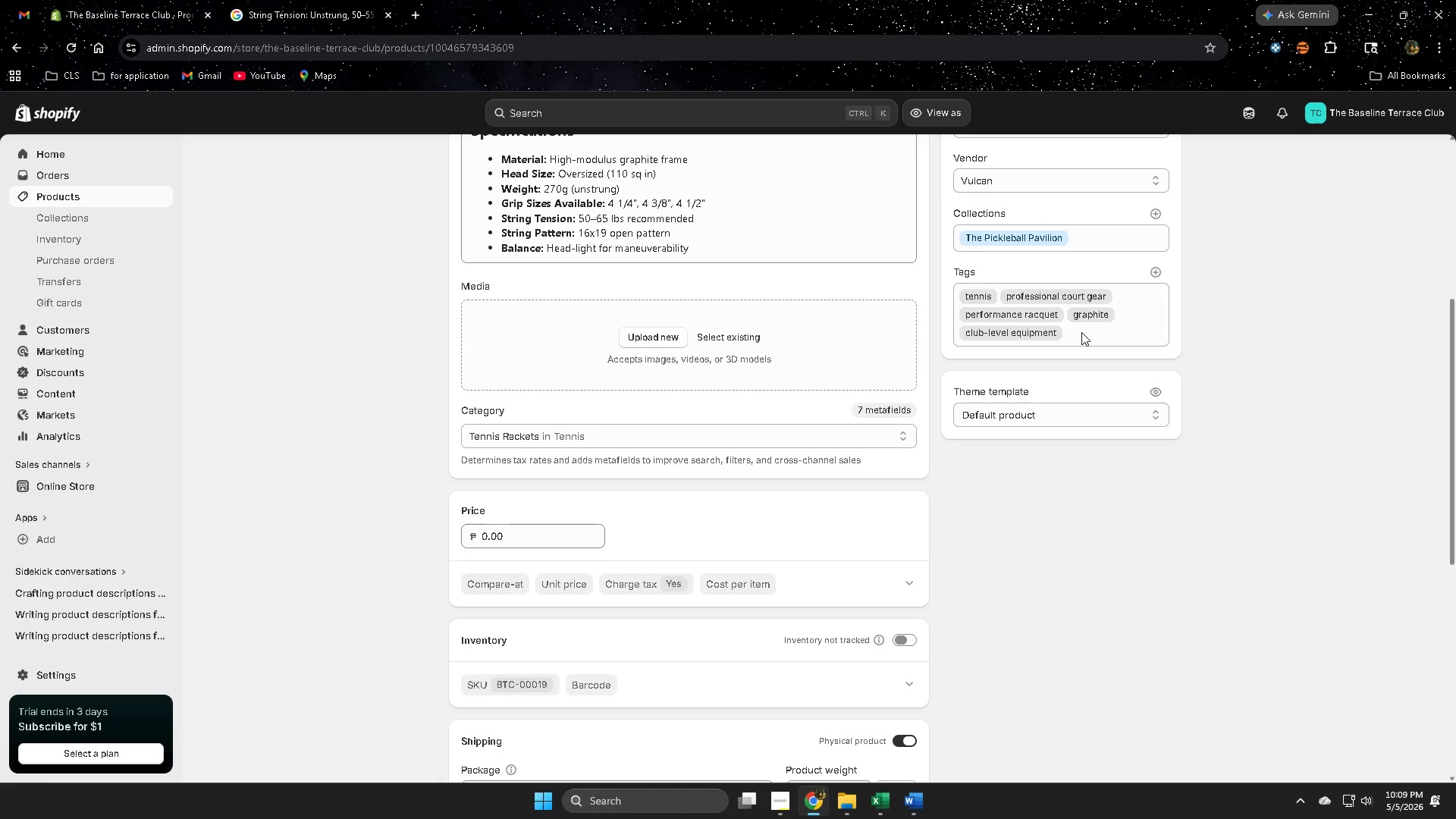 
left_click_drag(start_coordinate=[1081, 332], to_coordinate=[965, 292])
 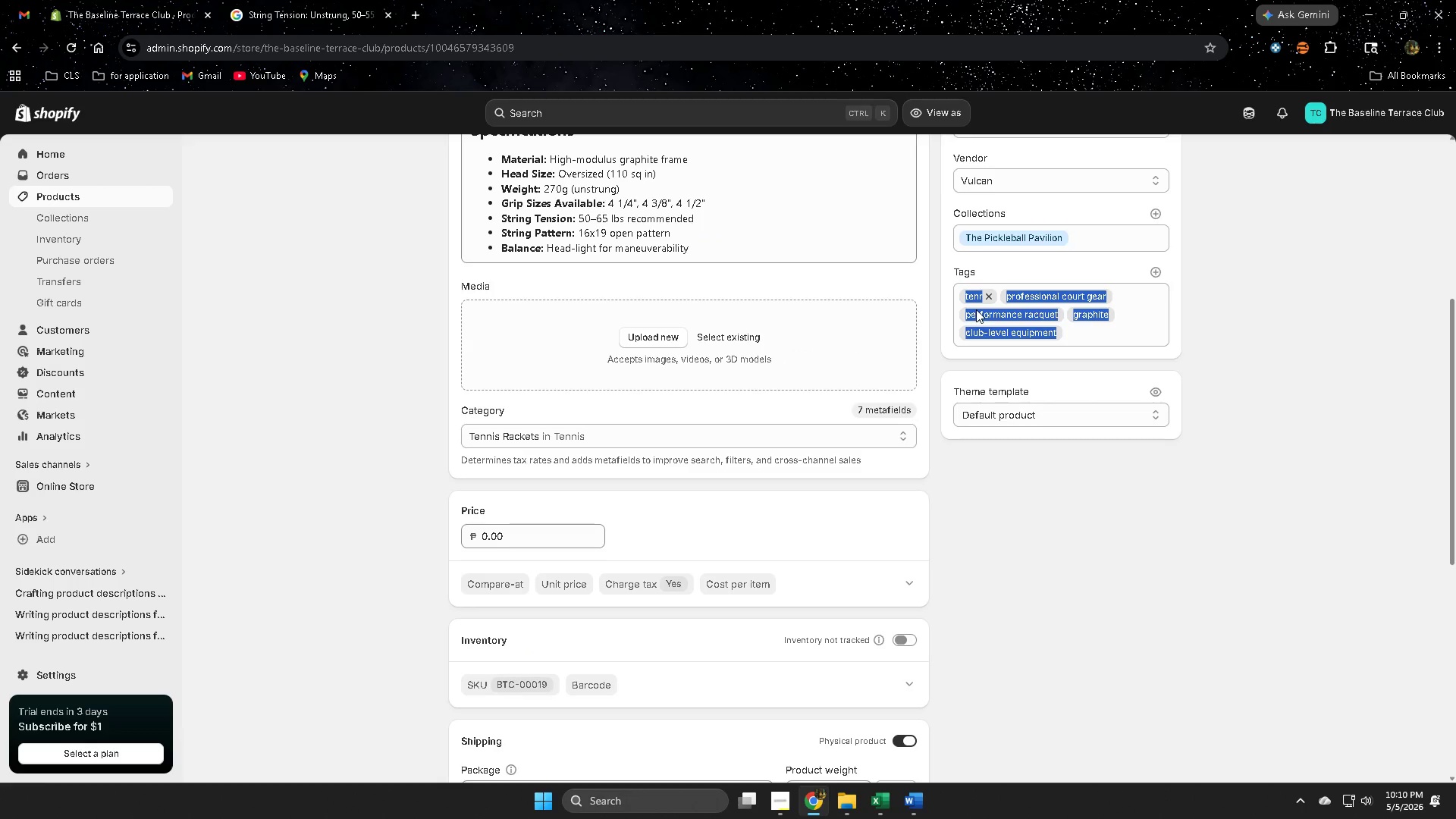 
key(Control+ControlLeft)
 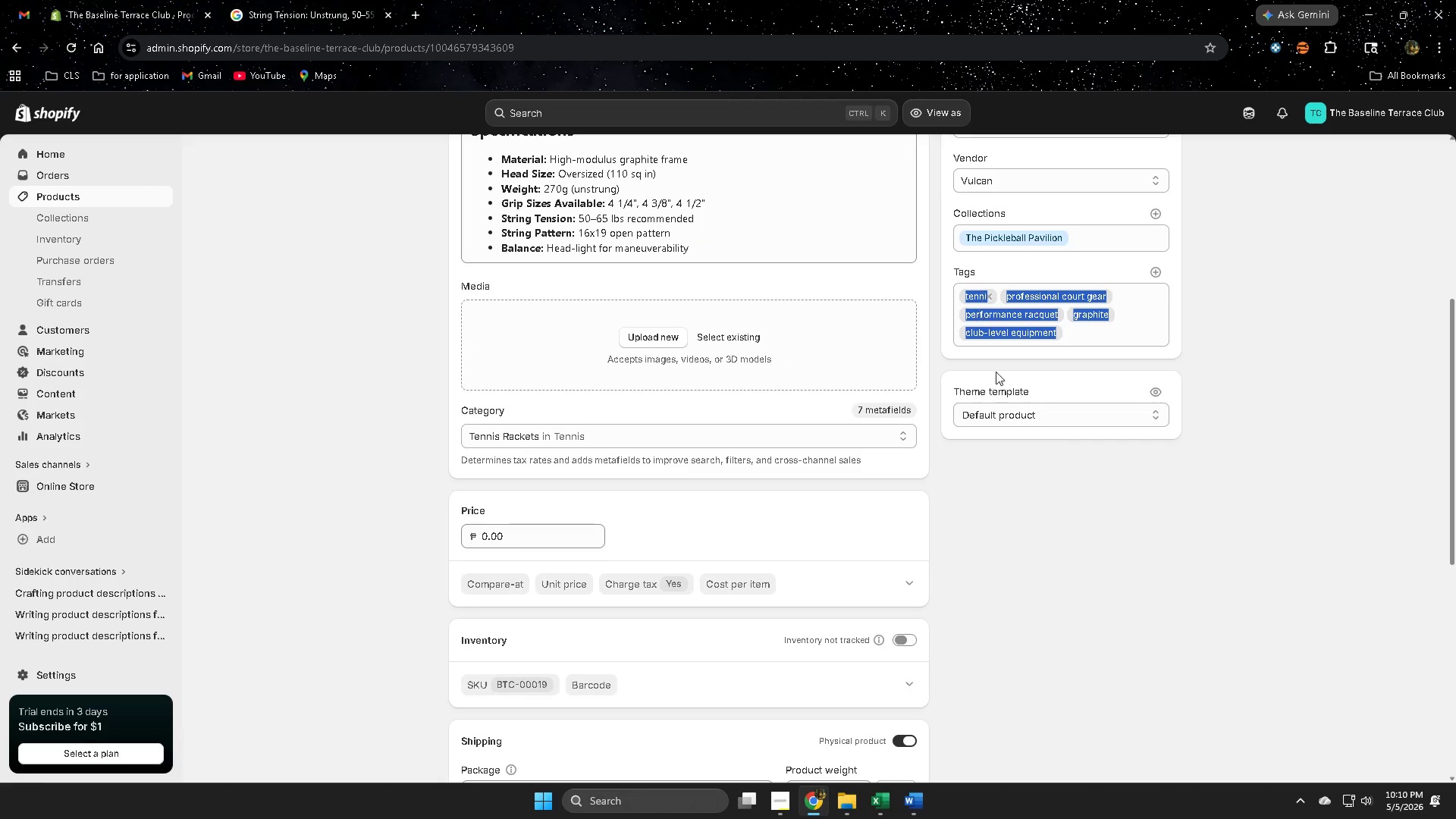 
key(Control+C)
 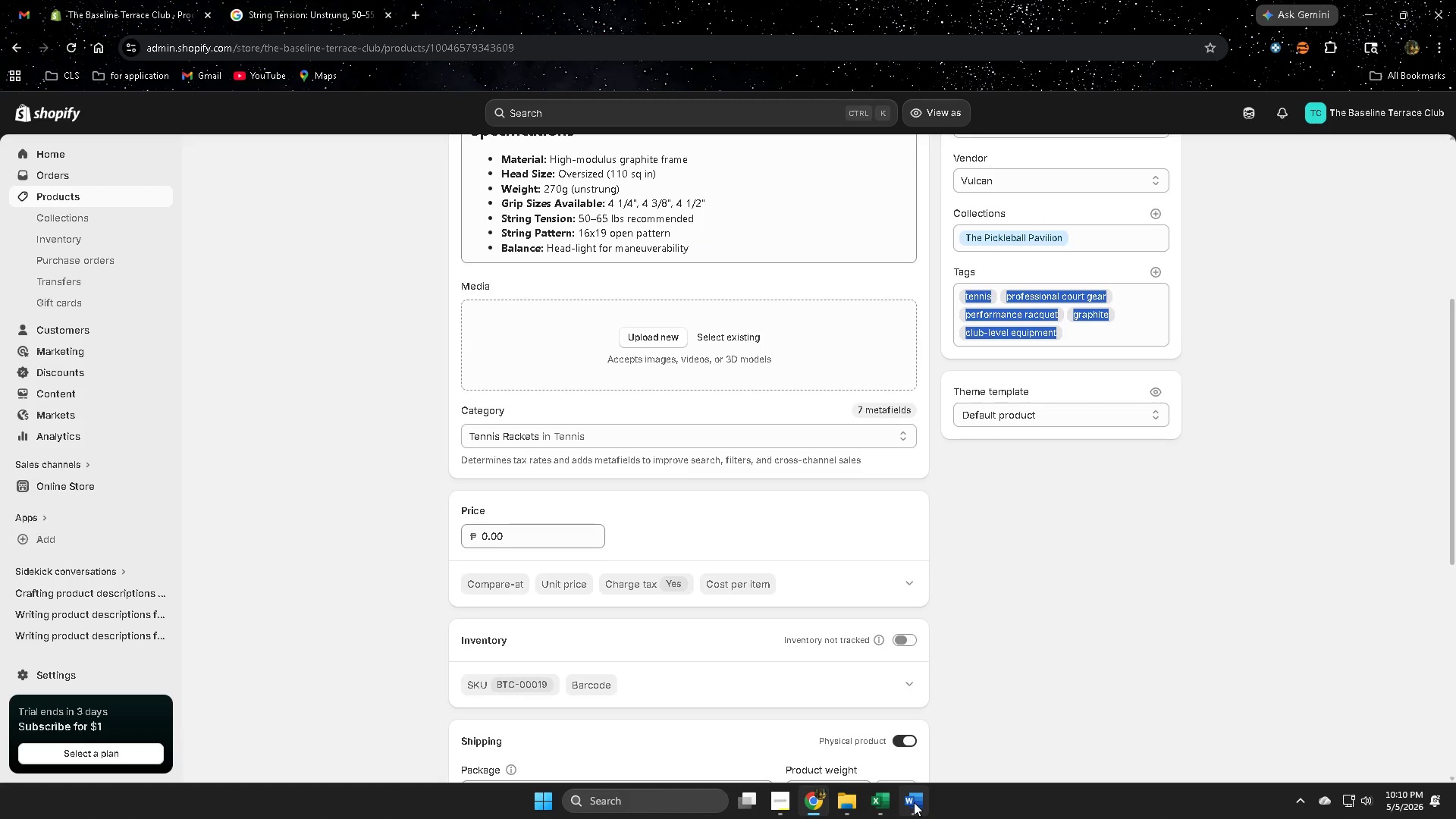 
left_click([914, 802])
 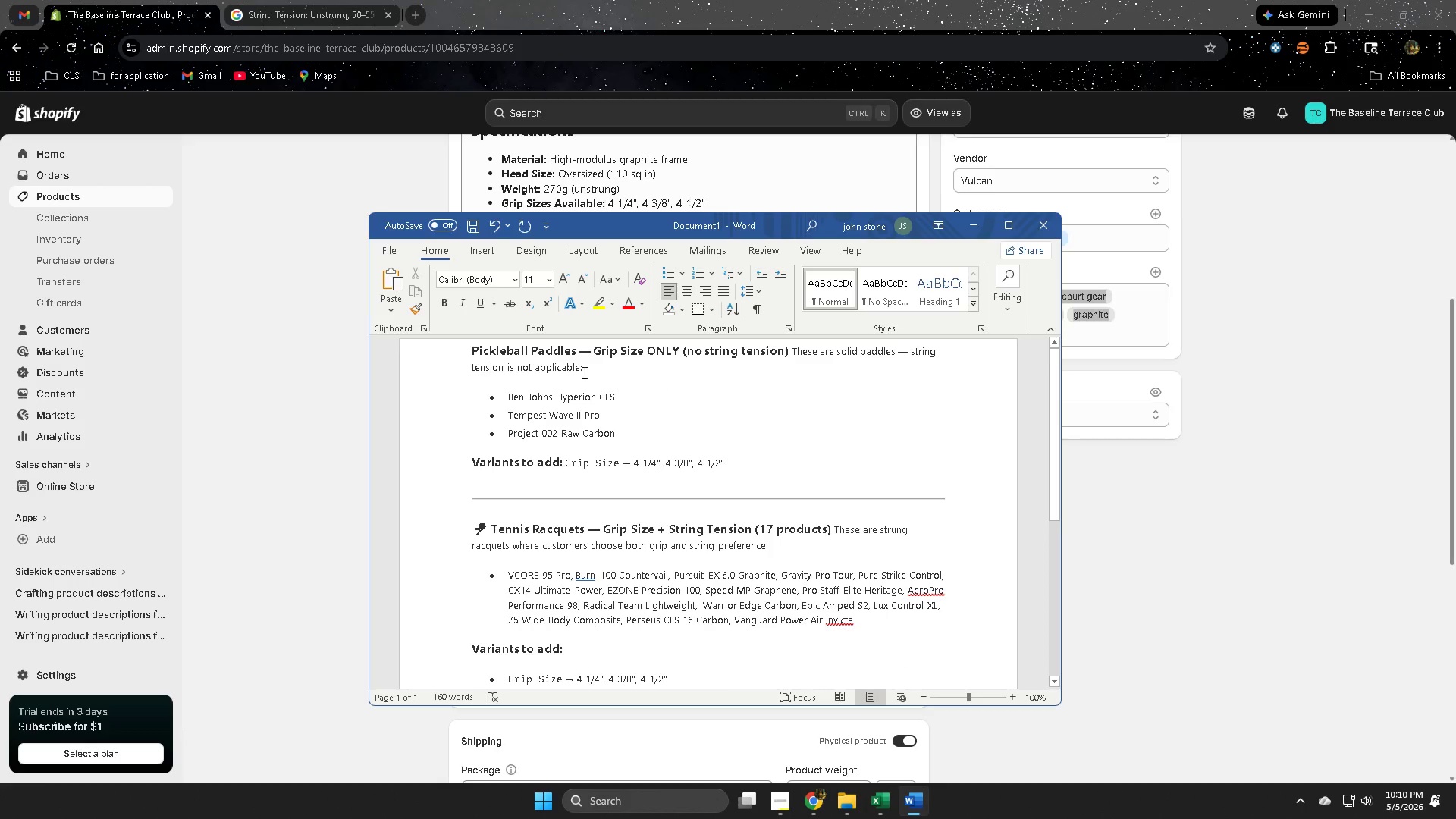 
left_click([566, 532])
 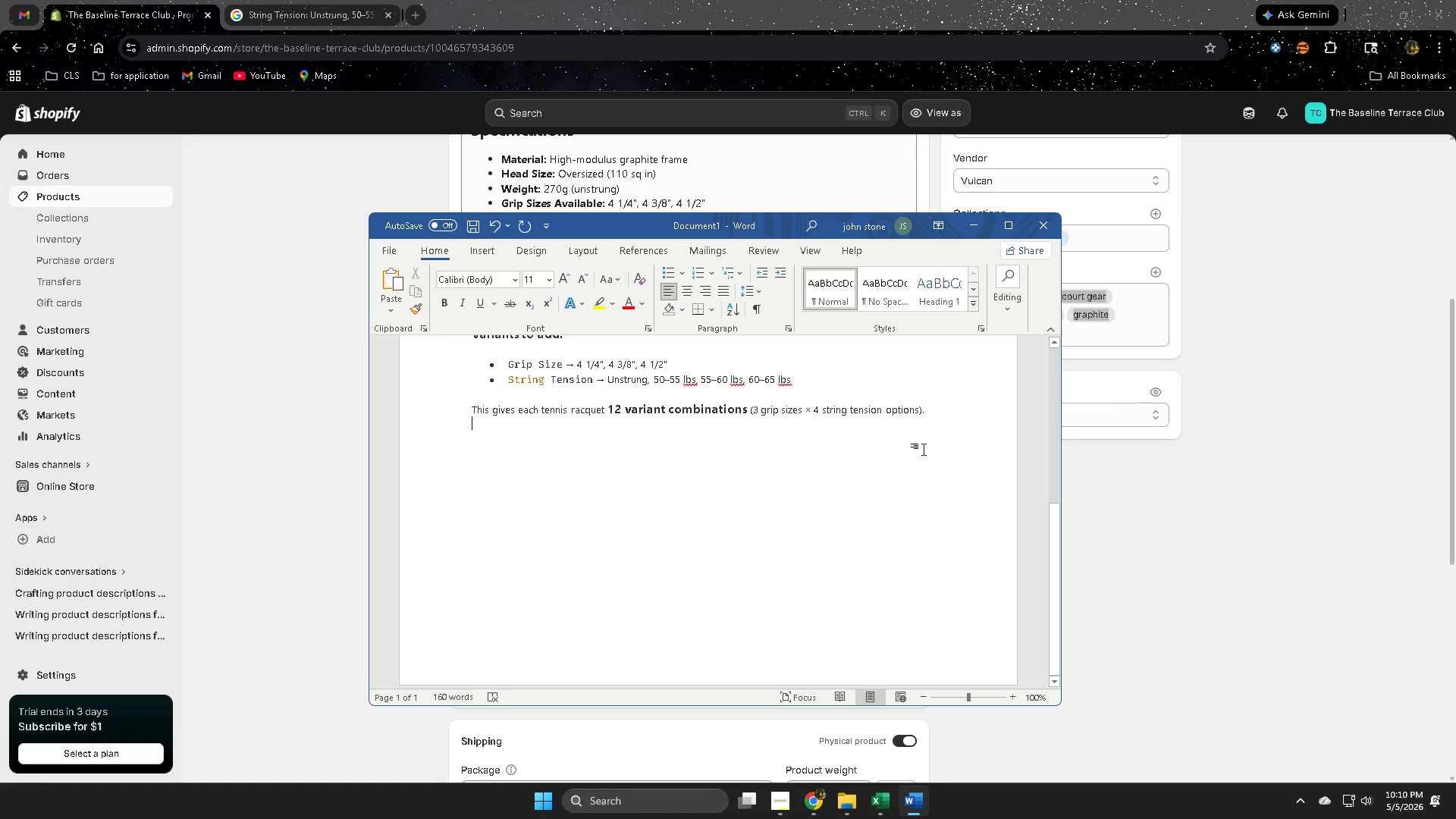 
scroll: coordinate [650, 587], scroll_direction: down, amount: 11.0
 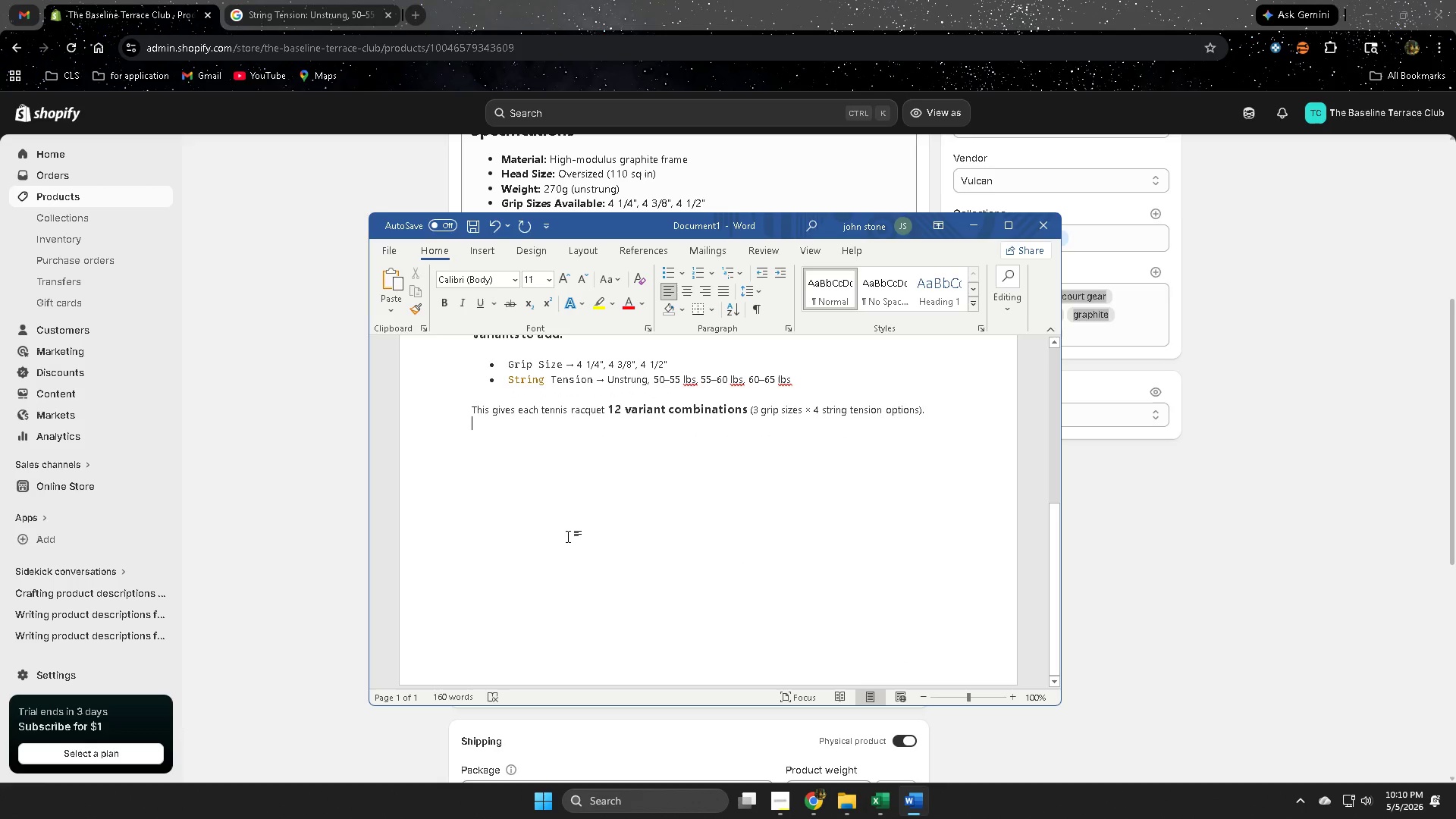 
left_click([932, 413])
 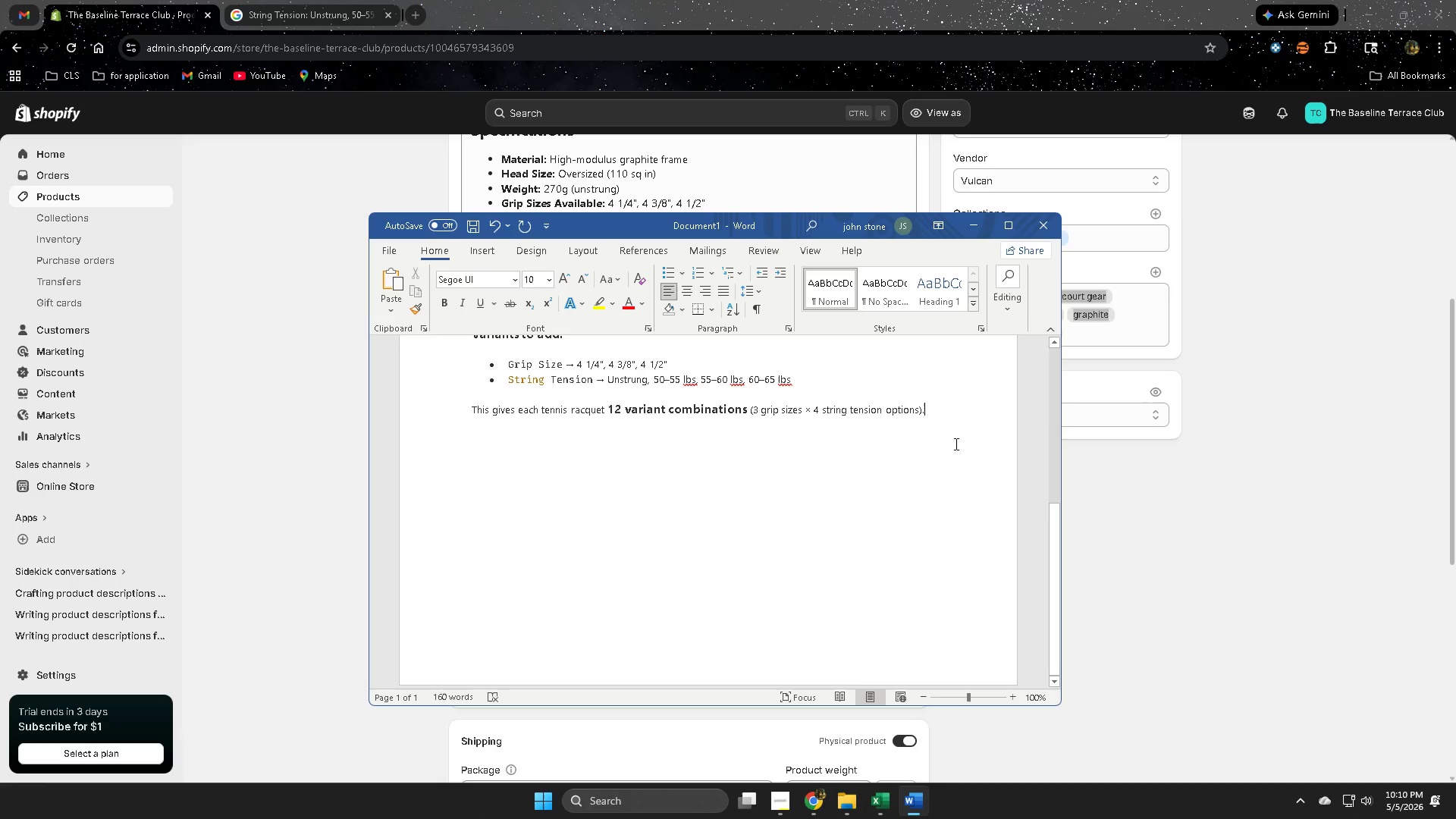 
key(Enter)
 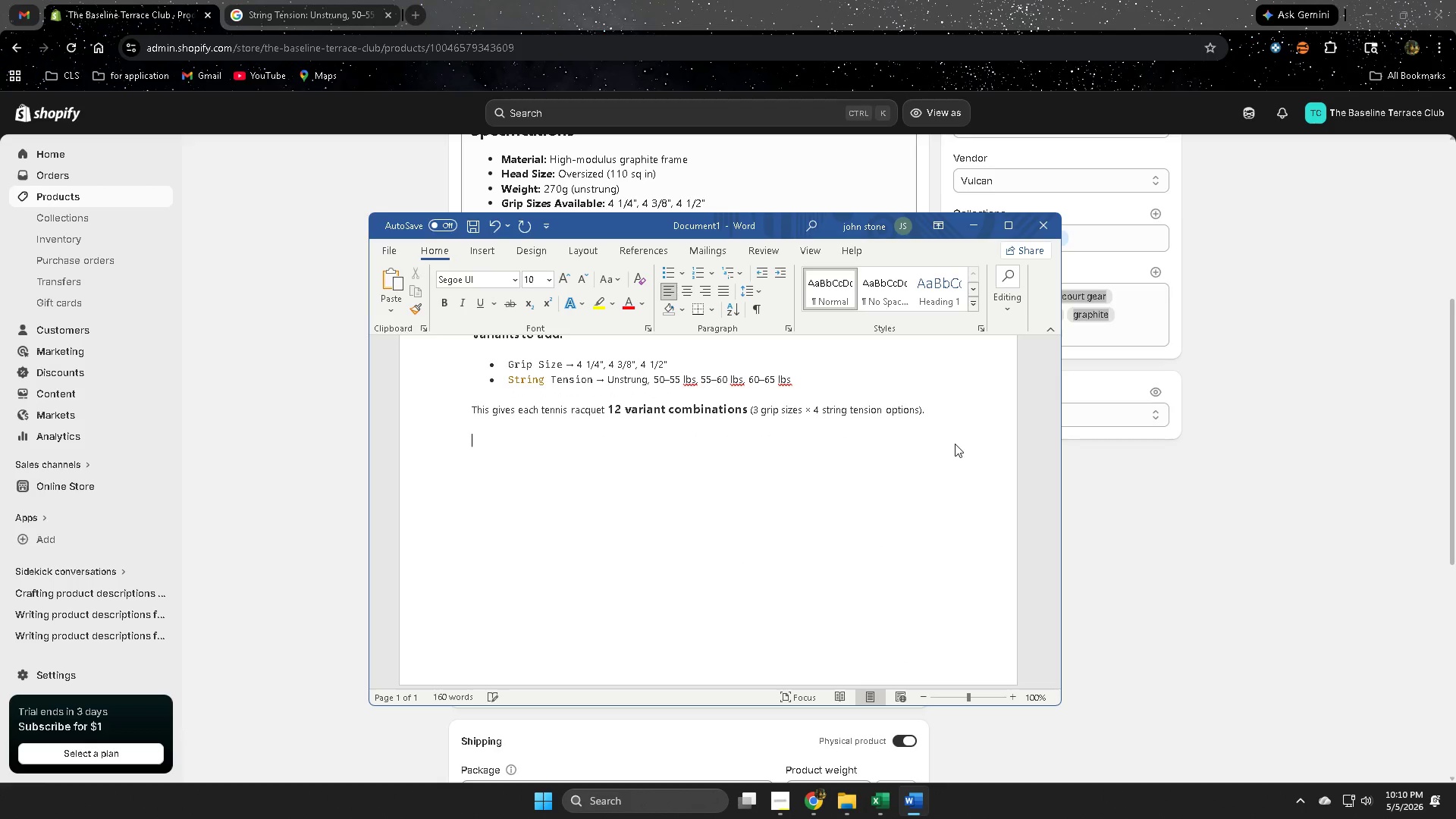 
key(Enter)
 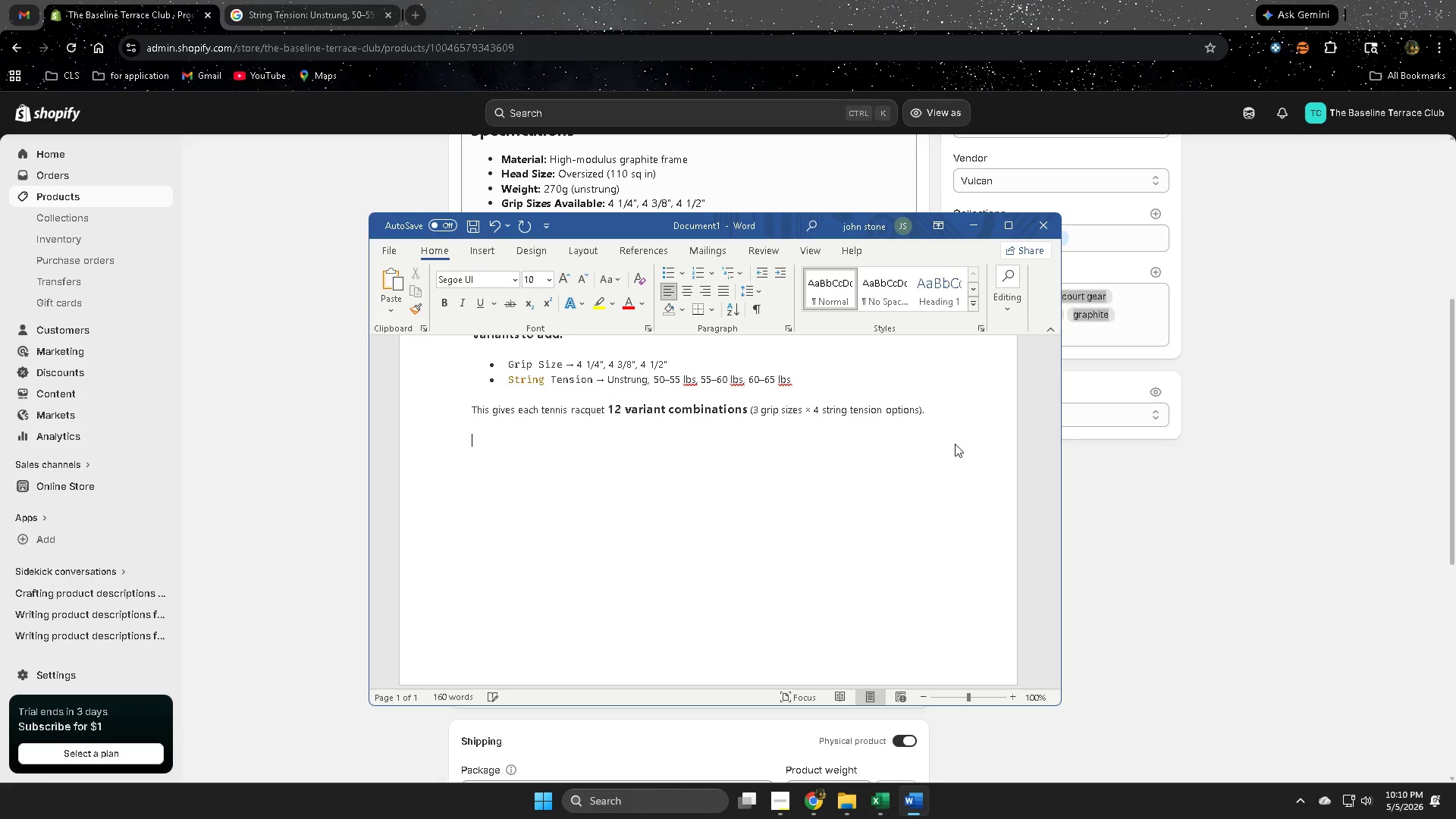 
key(Enter)
 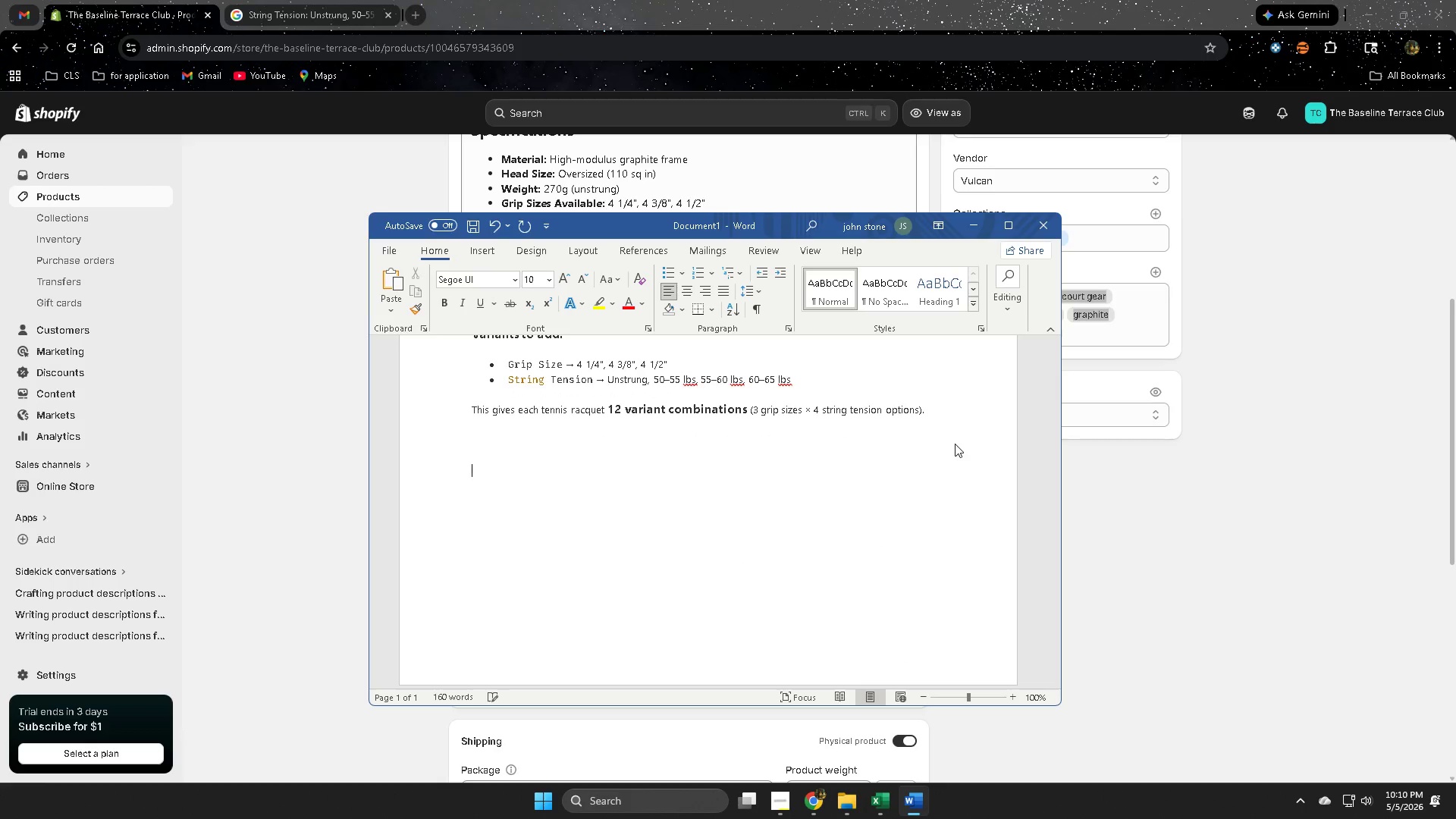 
key(Enter)
 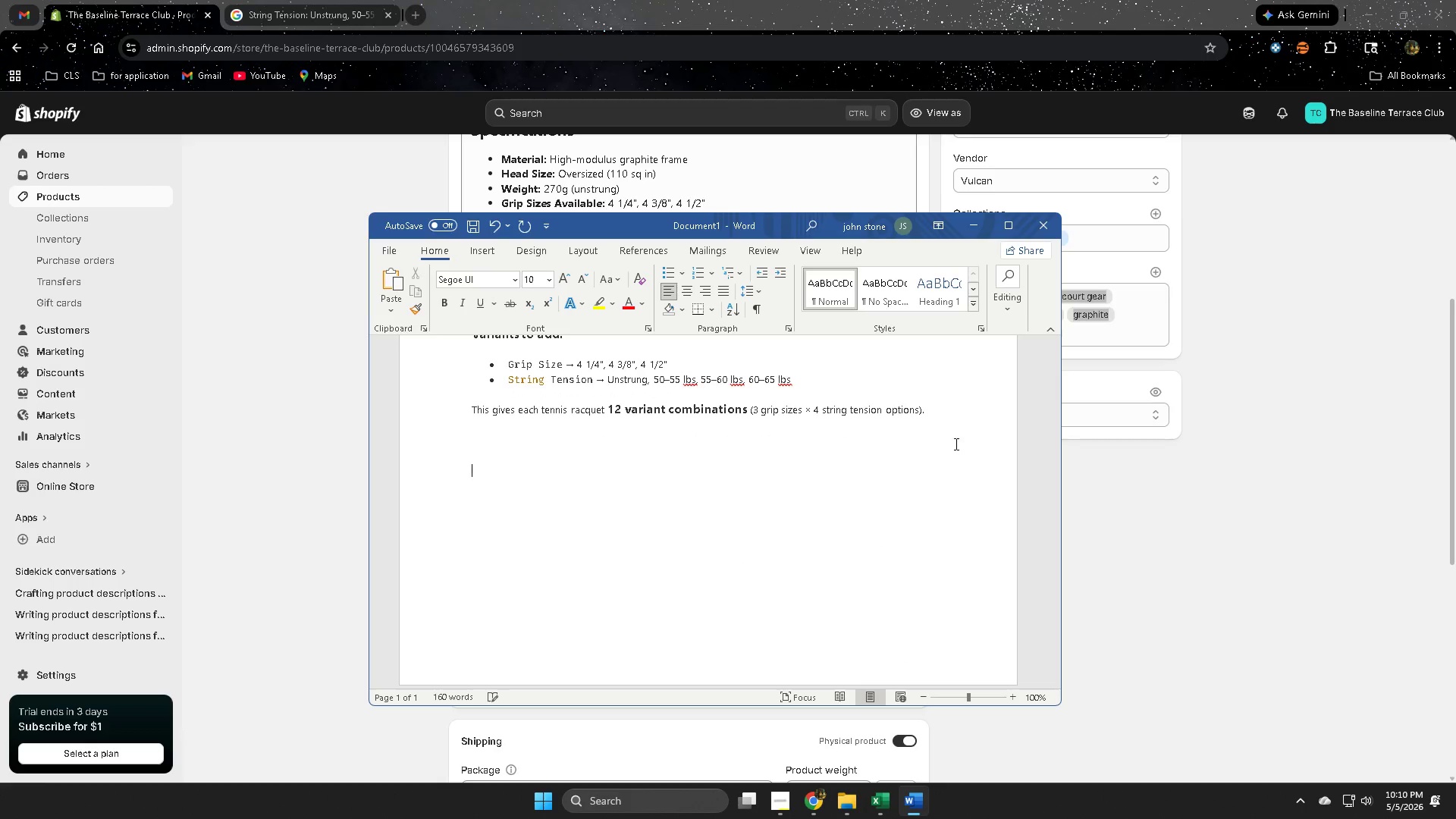 
key(Control+ControlLeft)
 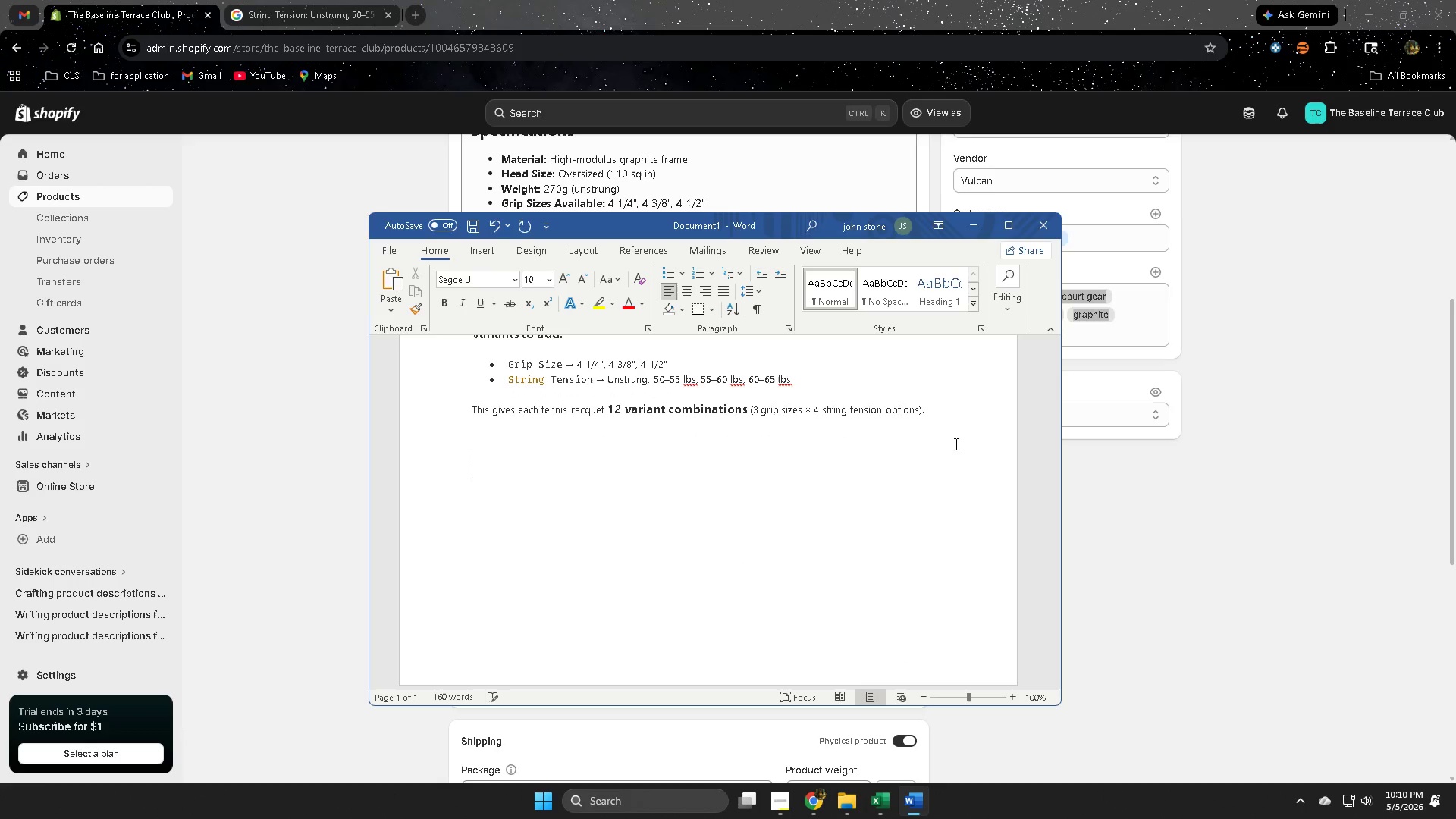 
key(Control+V)
 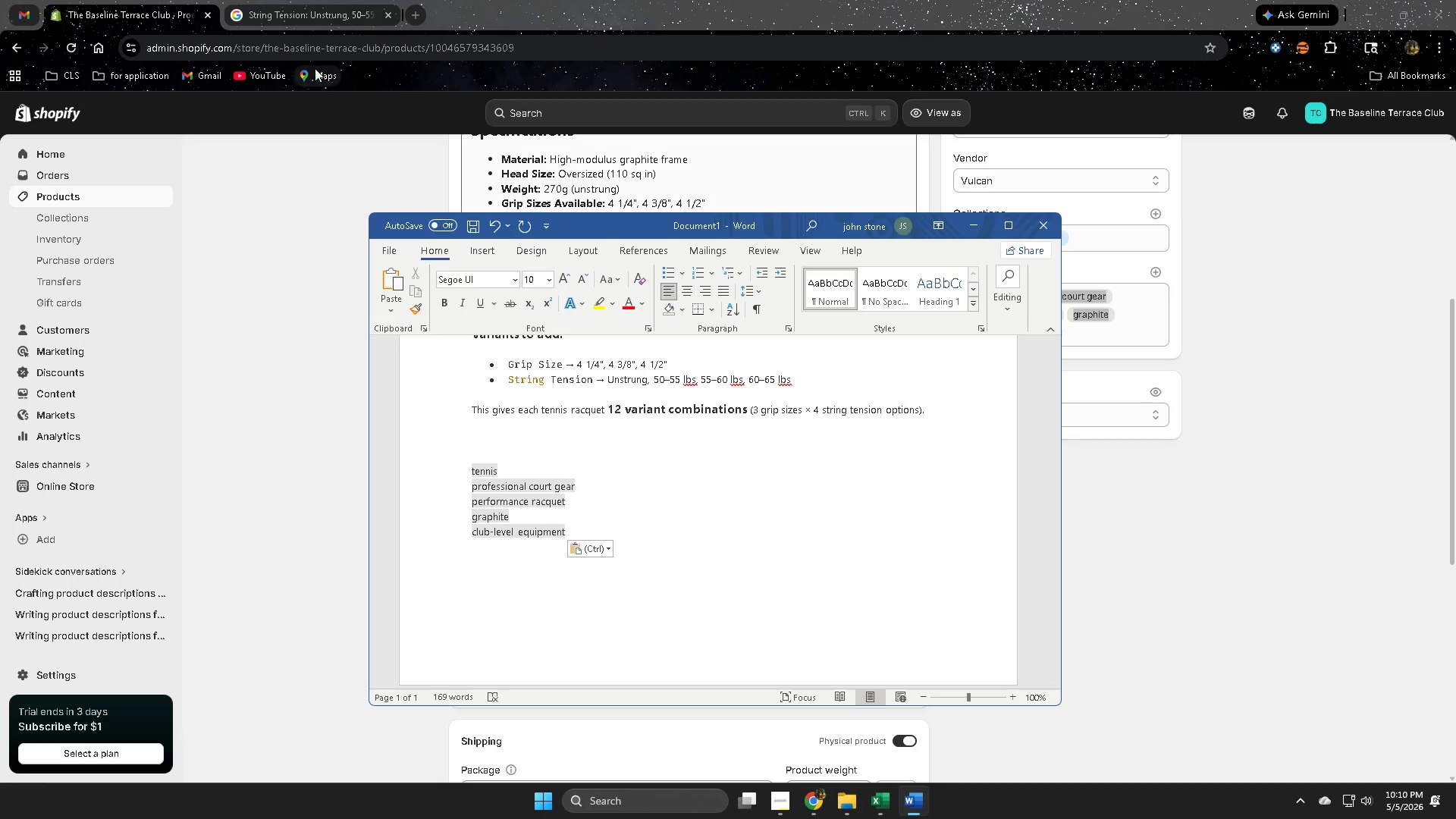 
left_click([290, 187])
 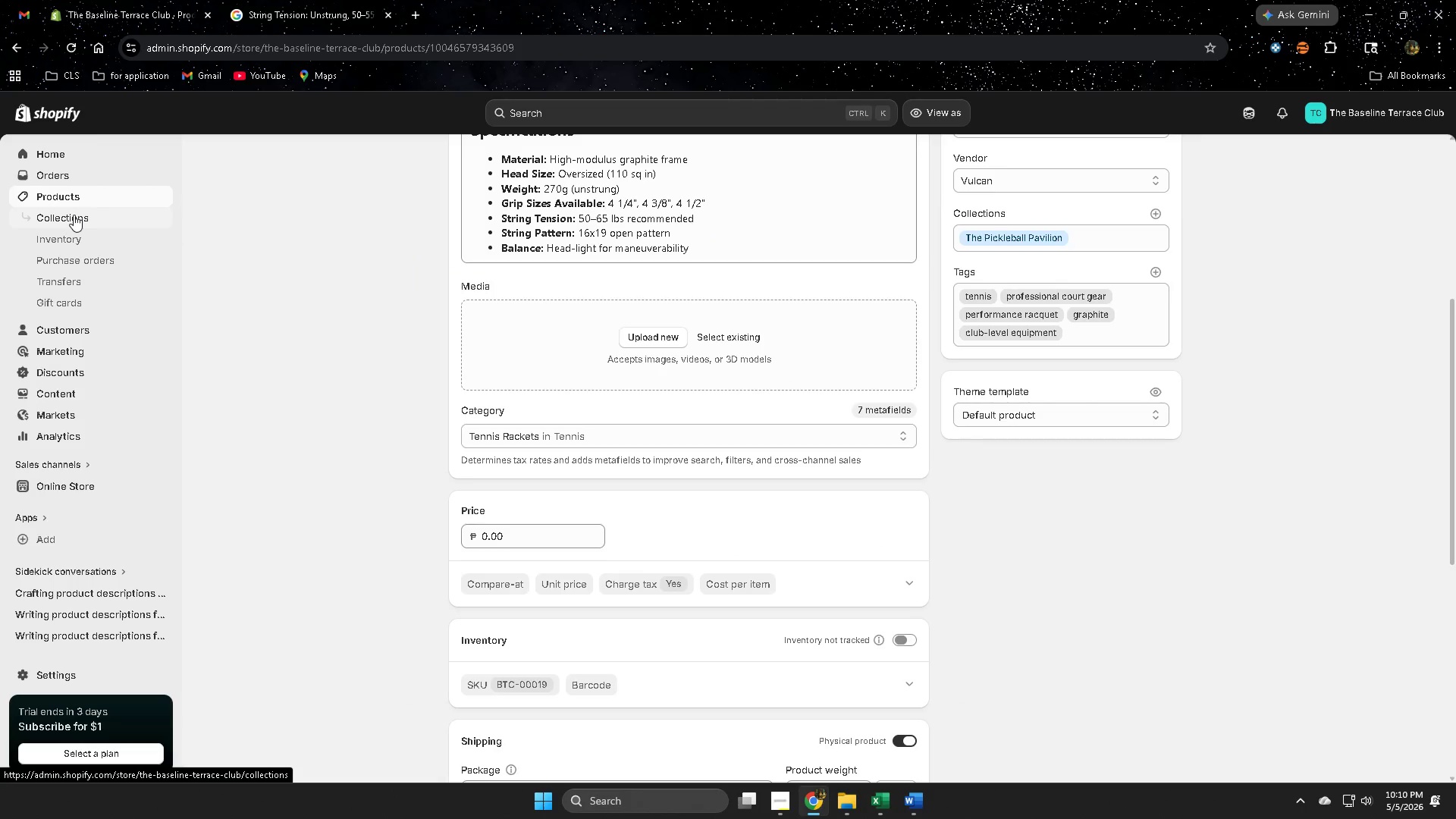 
left_click([74, 215])
 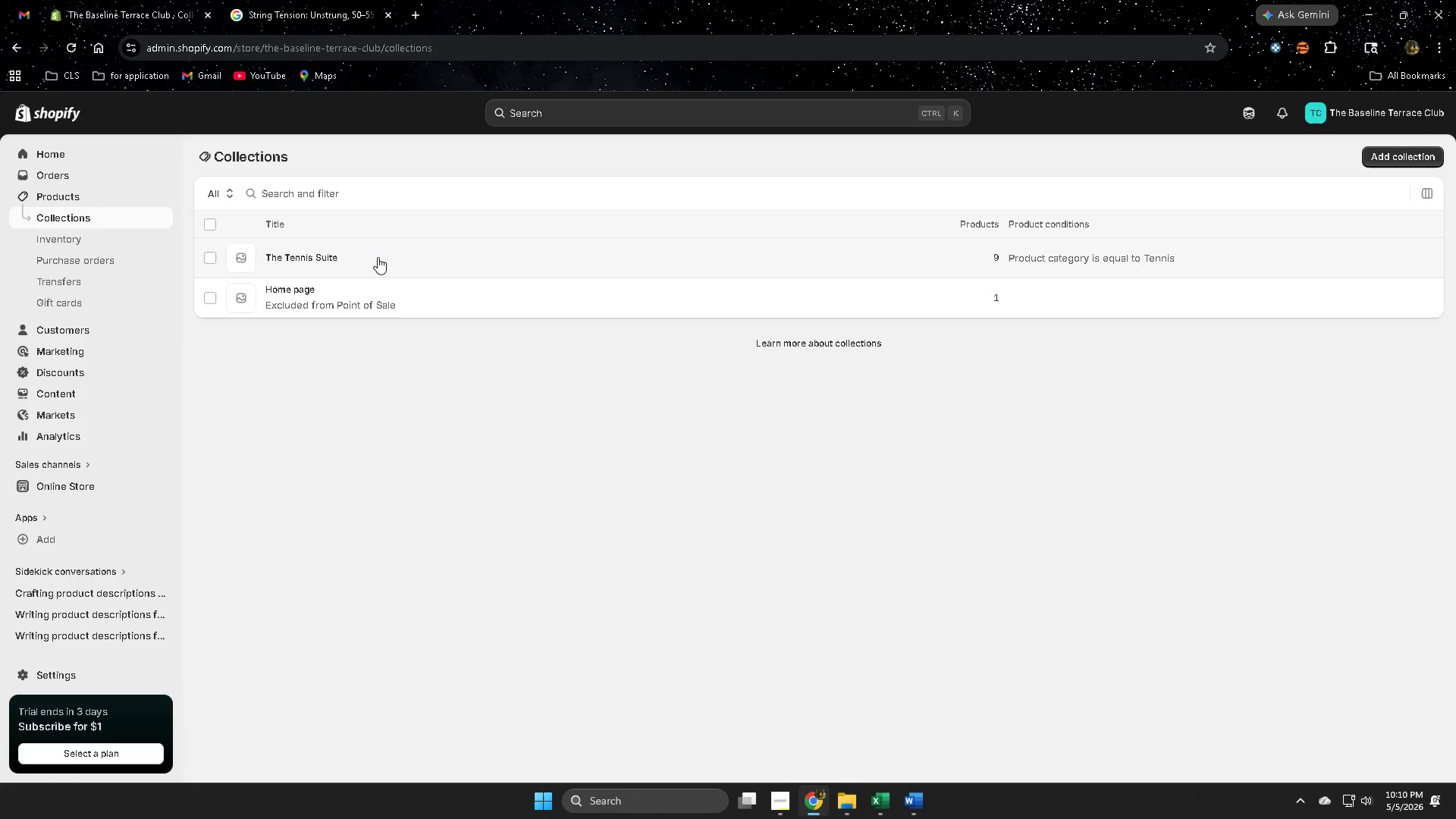 
wait(9.02)
 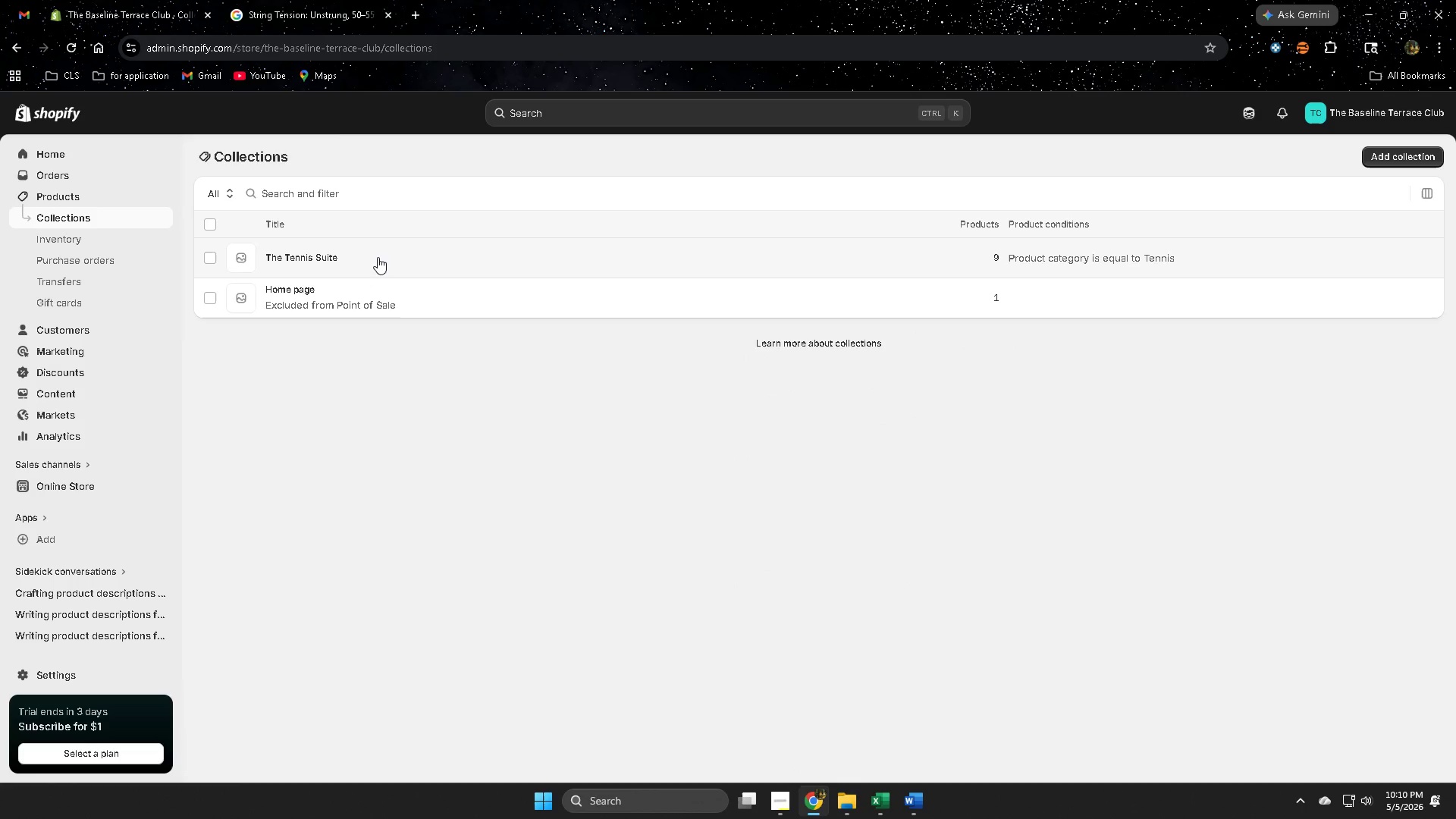 
left_click([378, 257])
 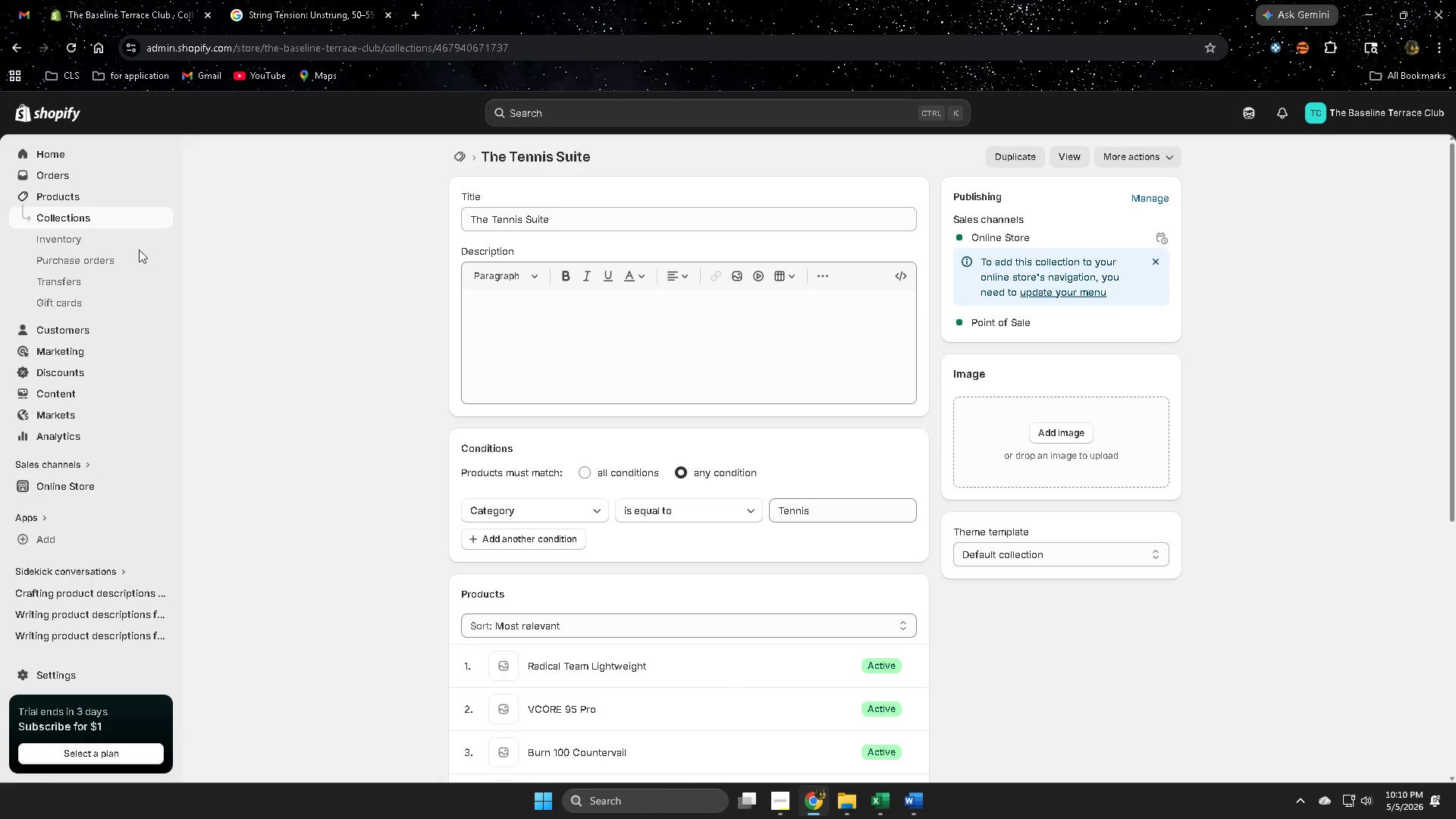 
scroll: coordinate [1153, 709], scroll_direction: down, amount: 1.0
 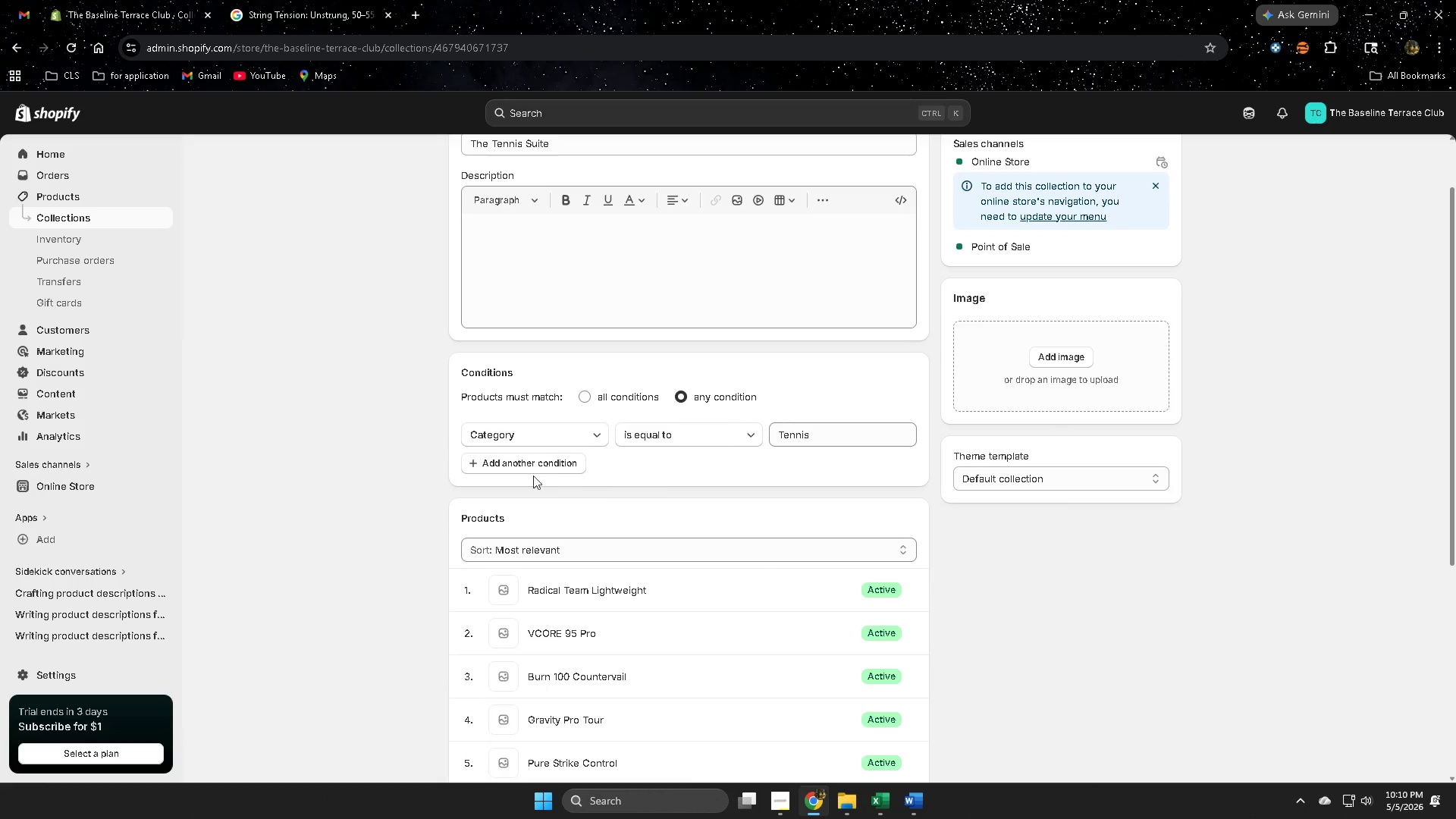 
left_click([529, 464])
 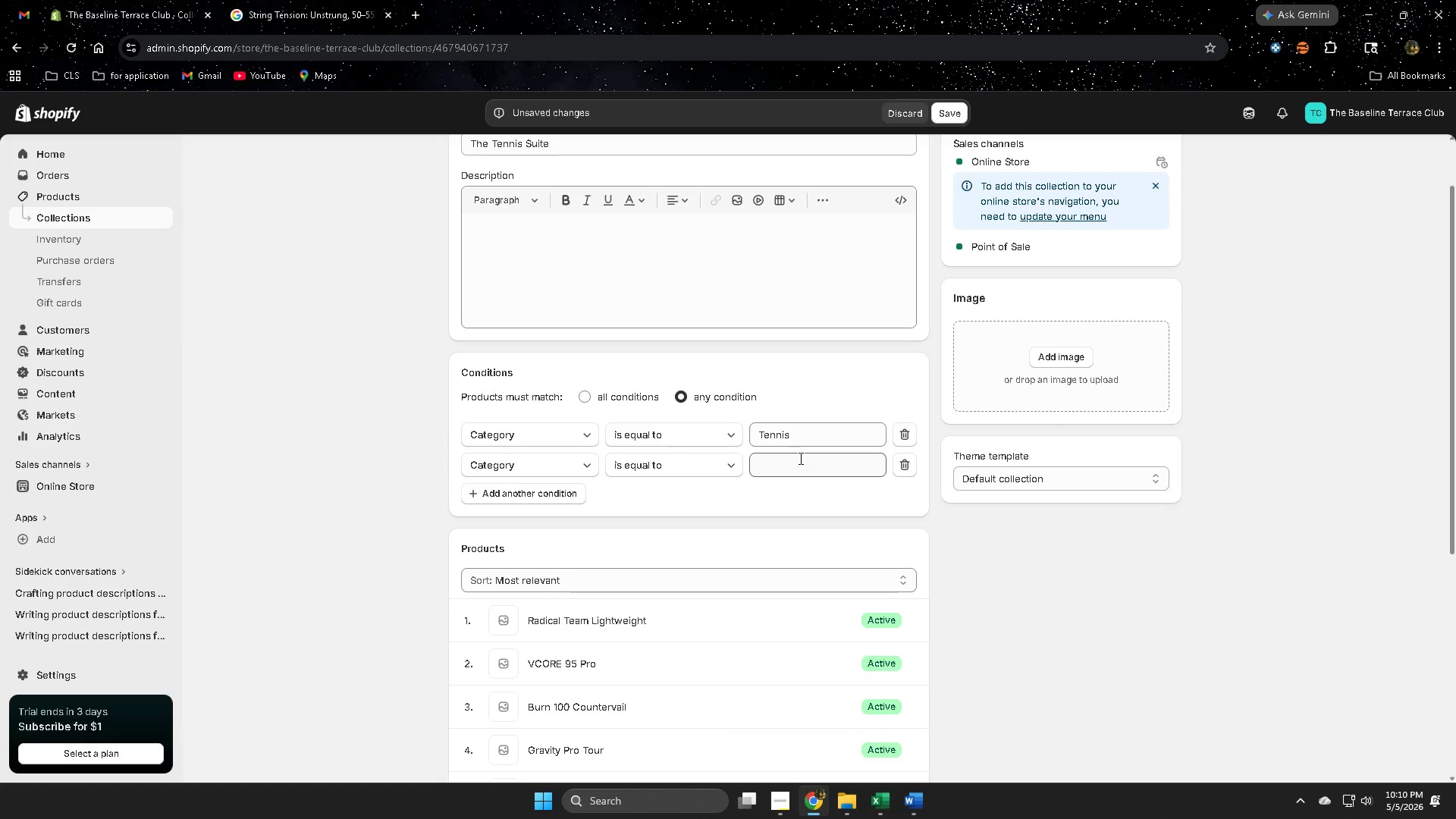 
left_click([800, 459])
 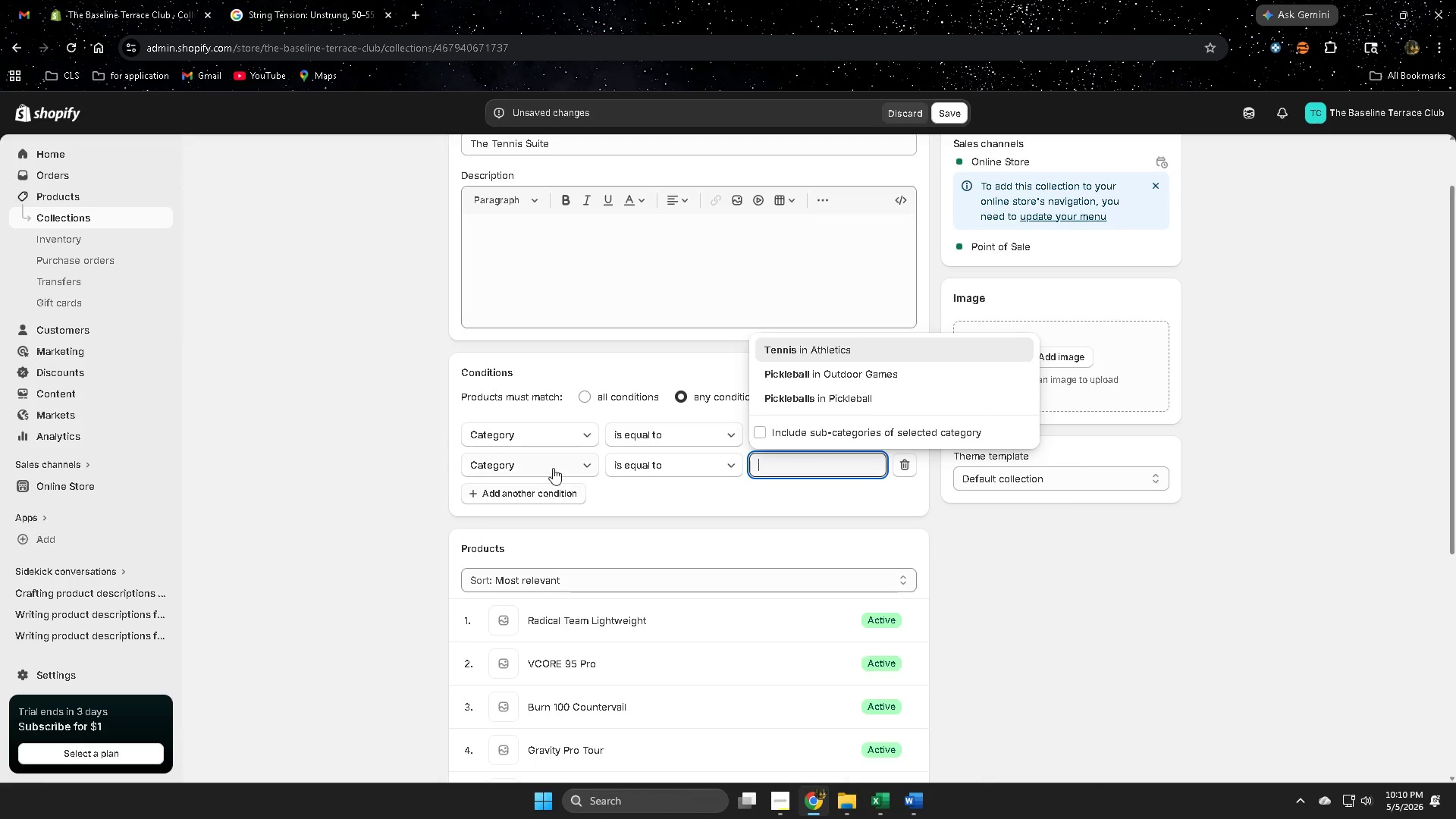 
left_click([573, 434])
 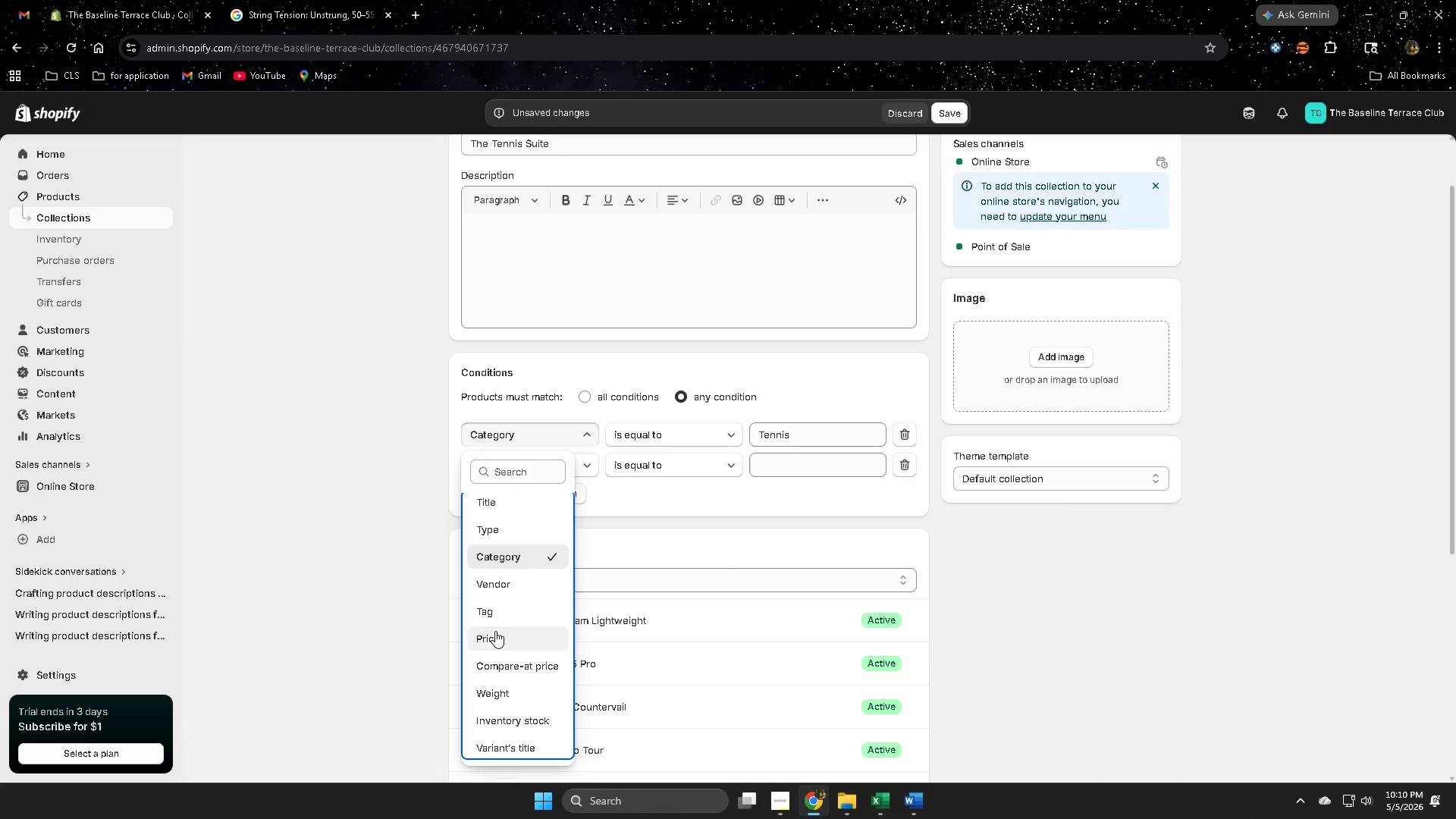 
left_click([497, 606])
 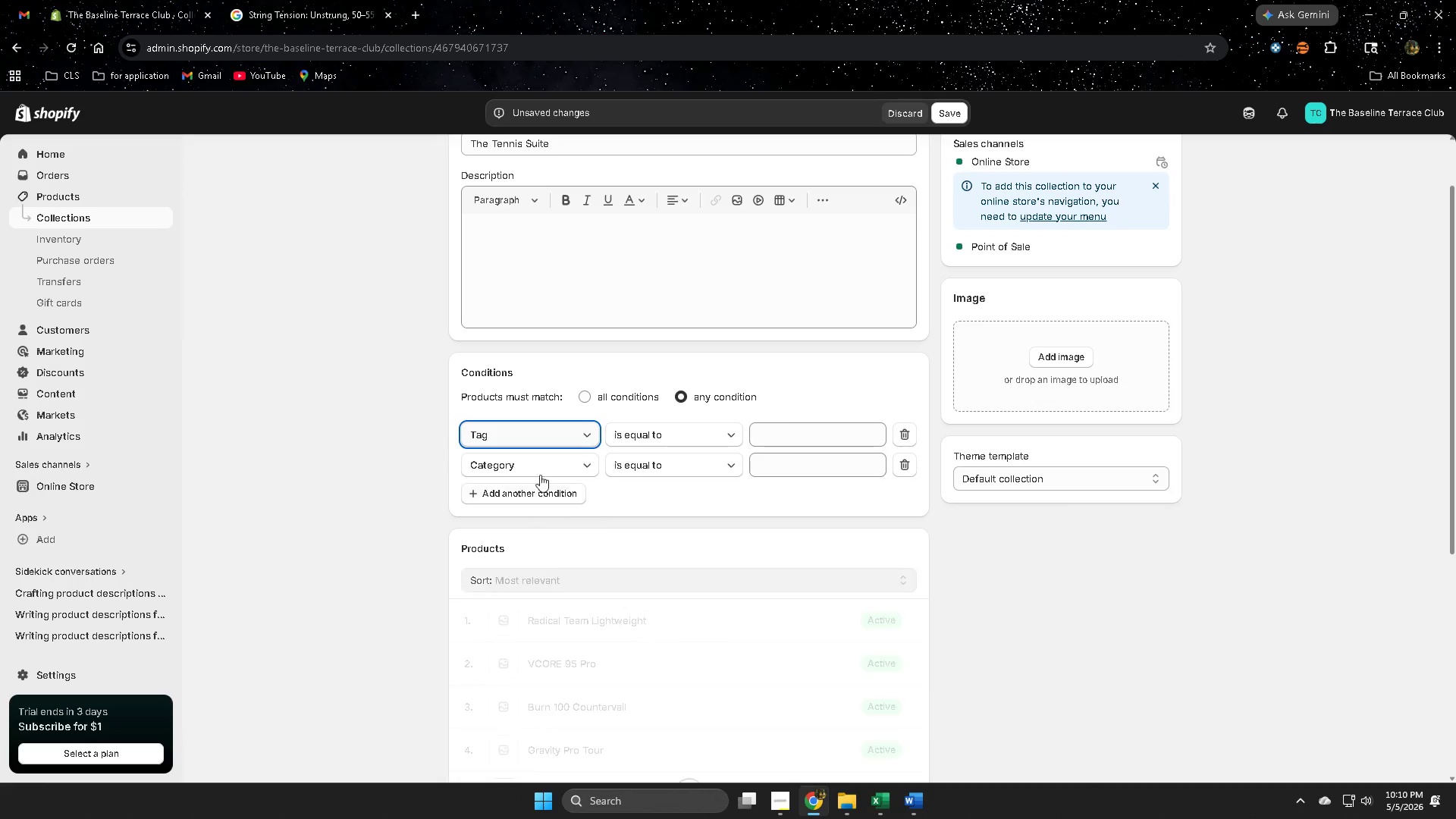 
left_click([536, 462])
 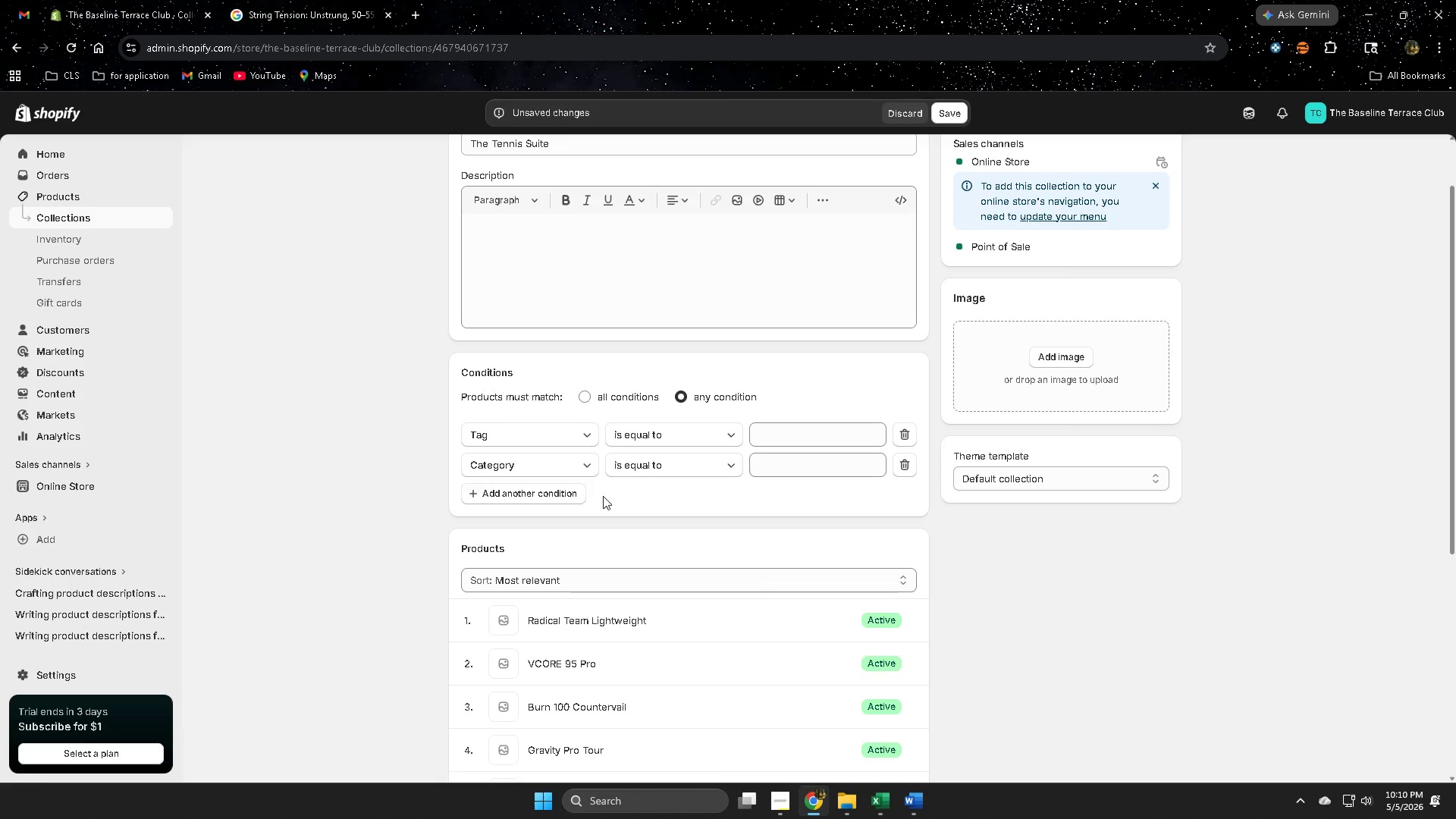 
left_click([912, 463])
 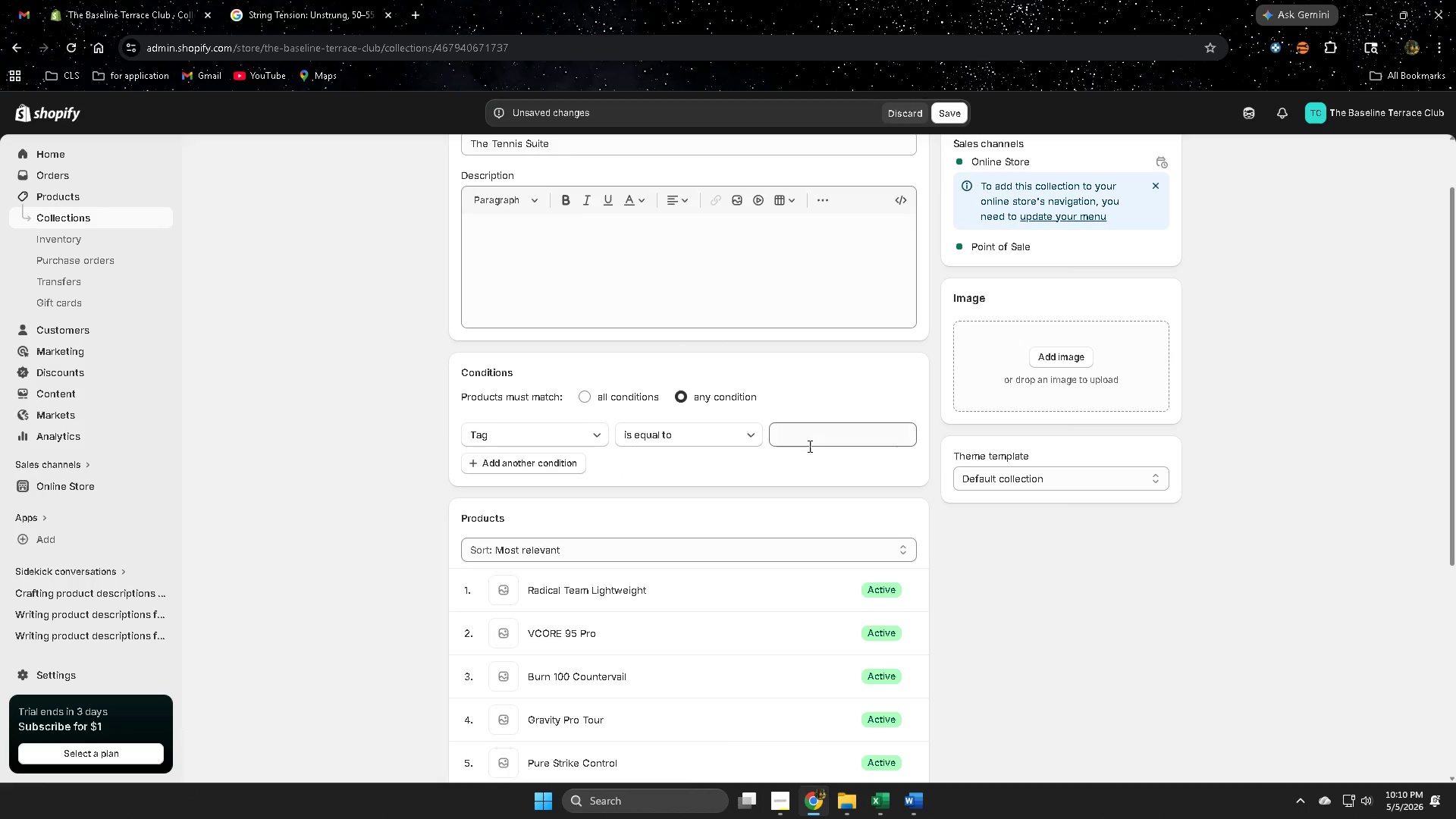 
left_click([812, 437])
 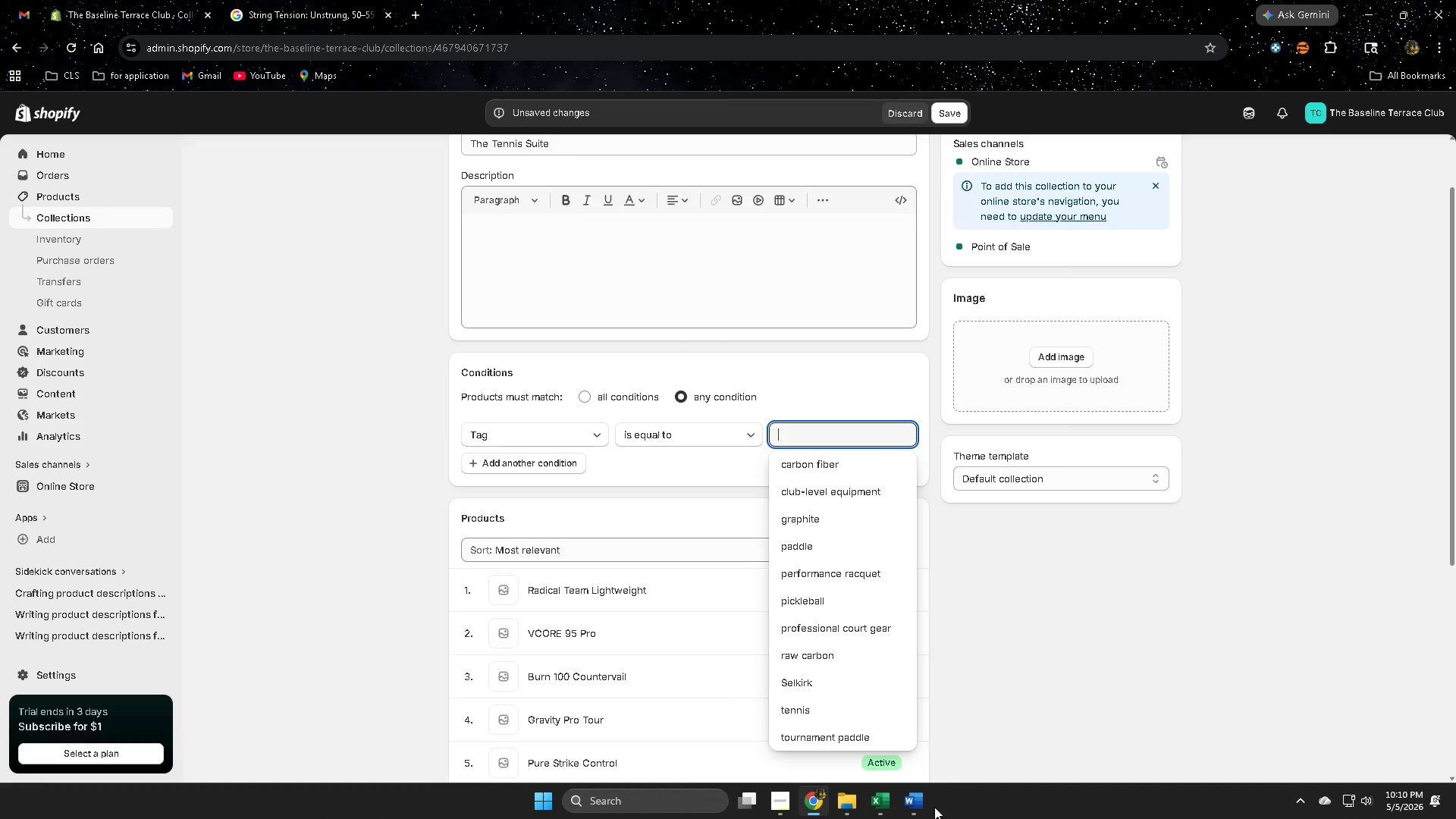 
left_click([915, 802])
 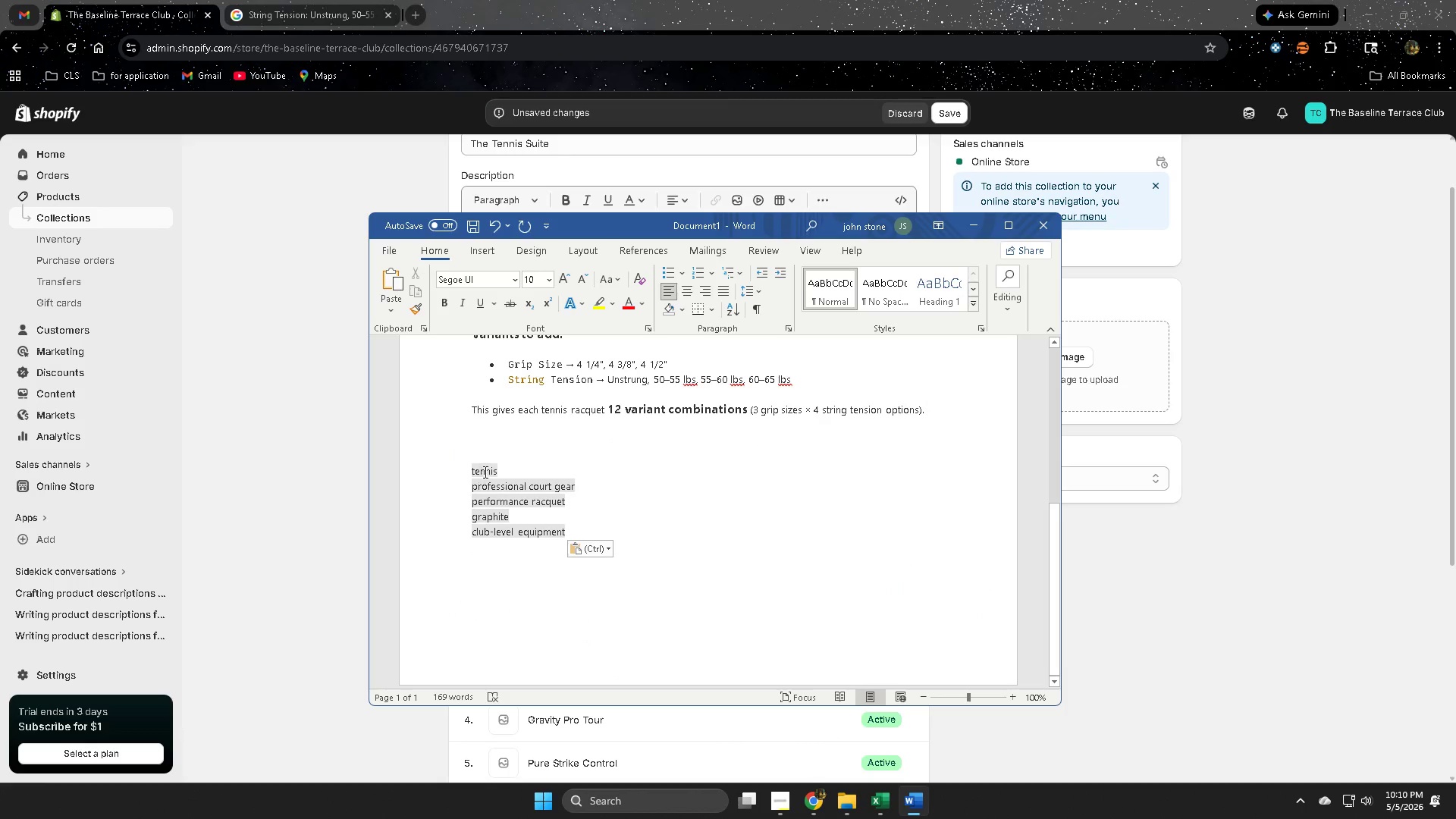 
double_click([485, 470])
 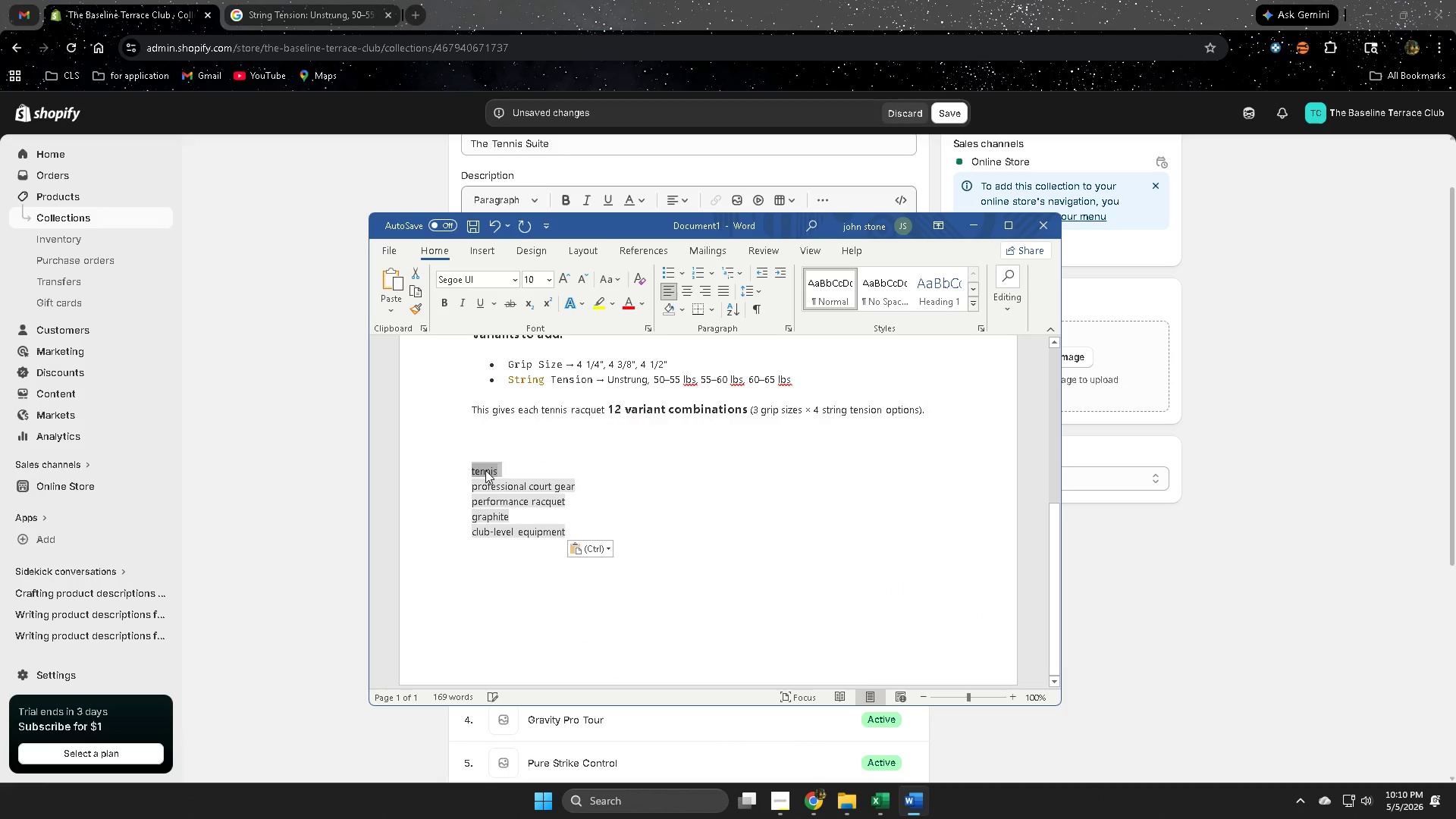 
triple_click([485, 470])
 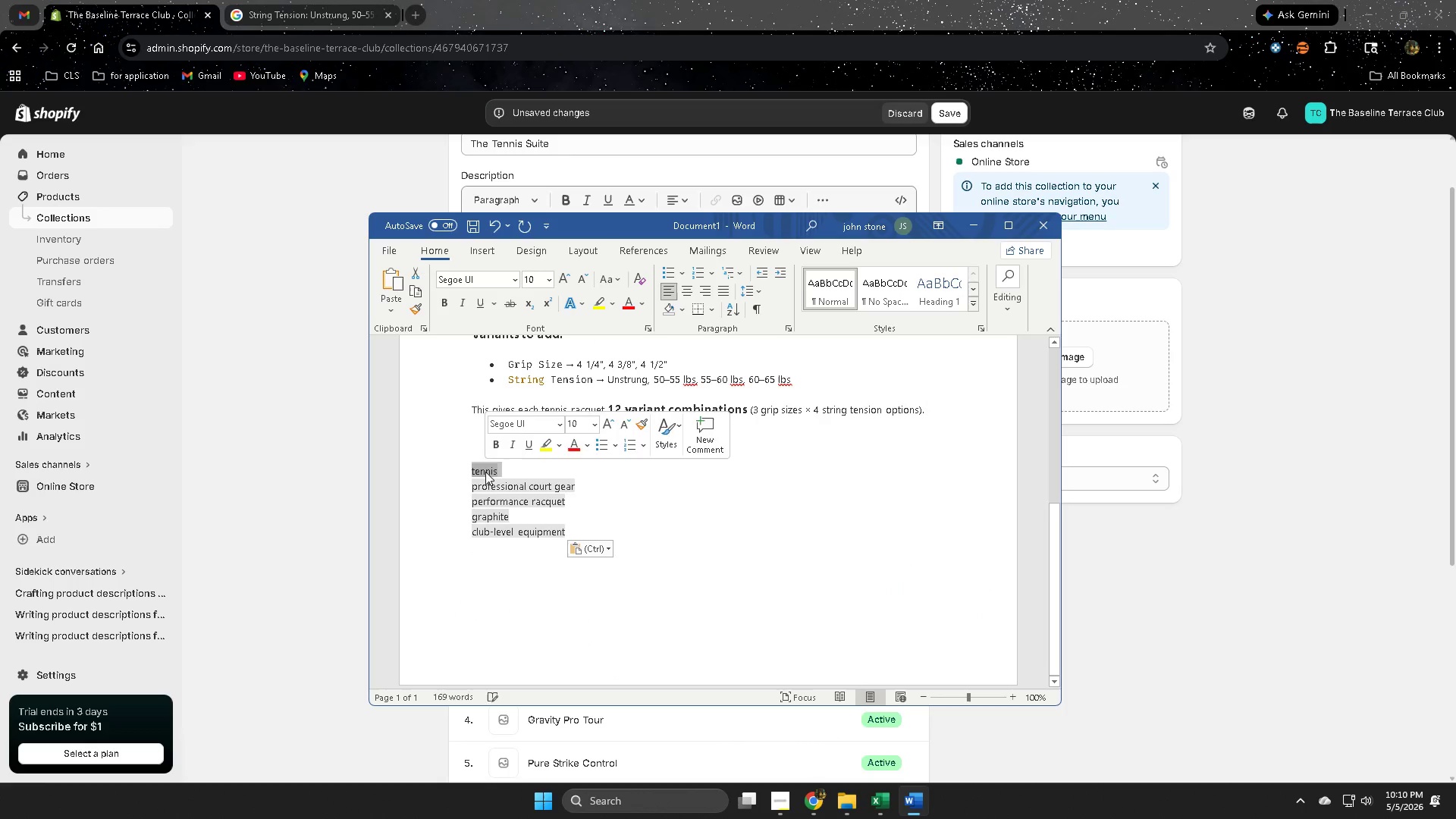 
key(Control+ControlLeft)
 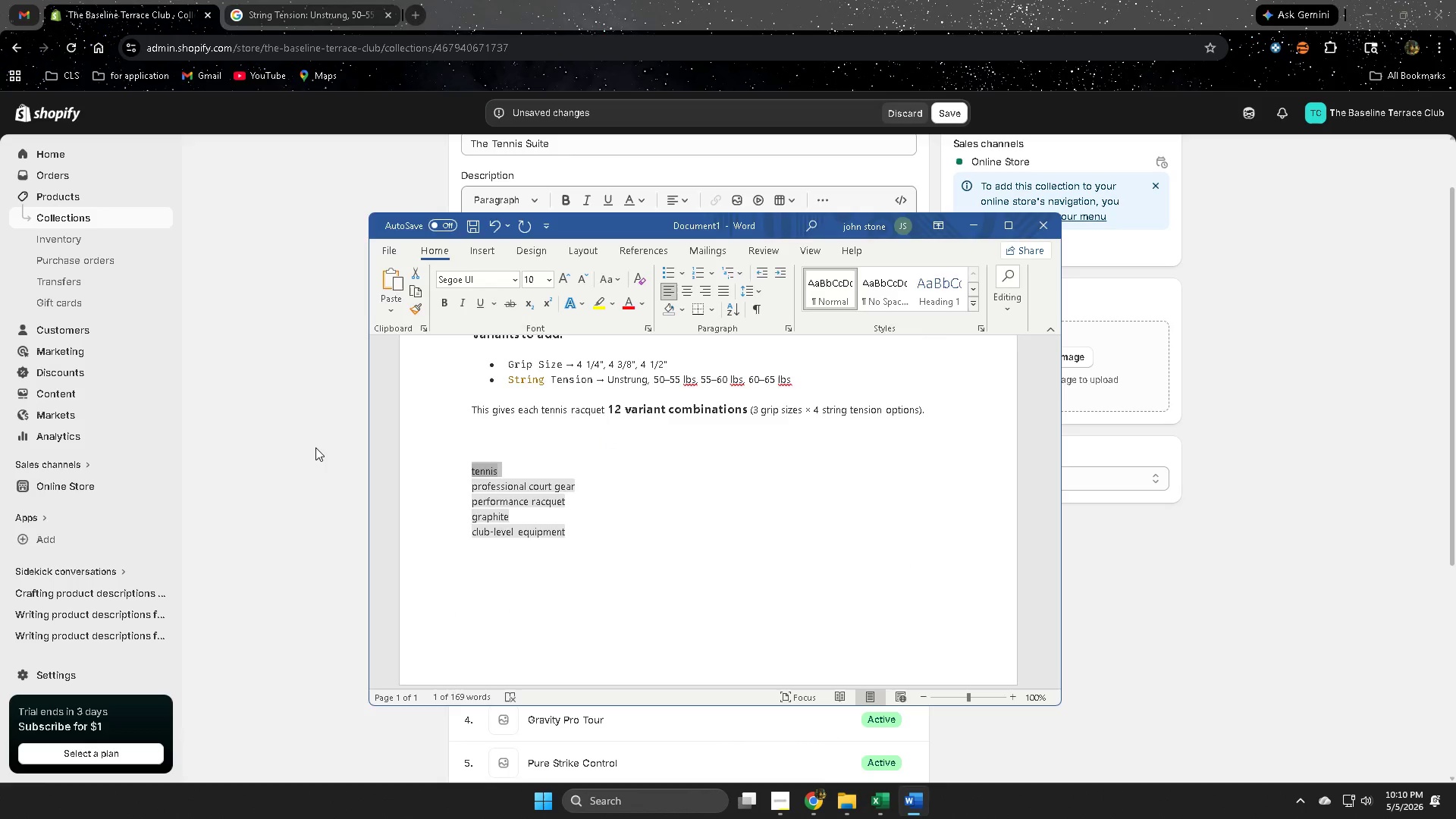 
key(Control+C)
 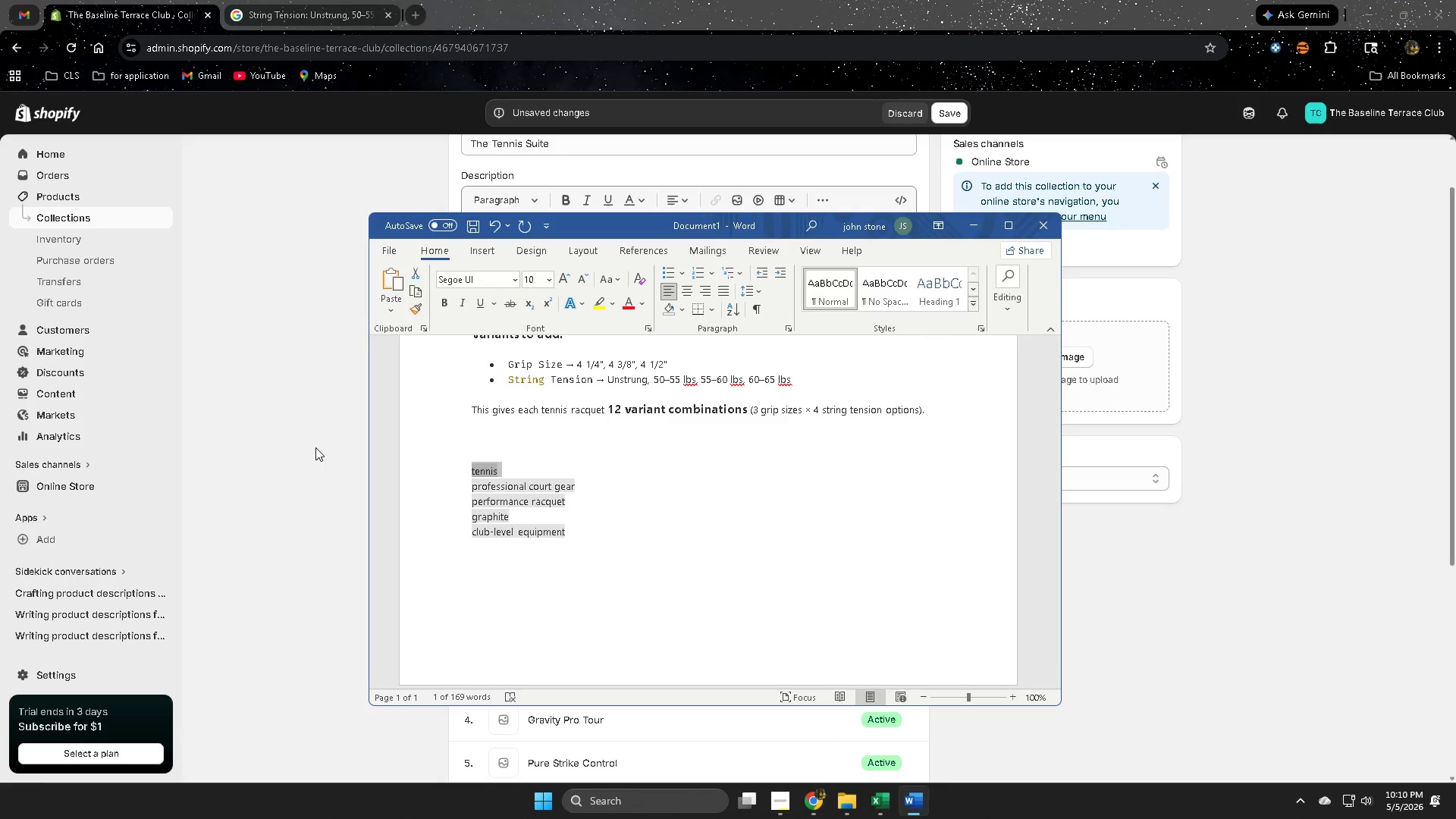 
left_click([315, 447])
 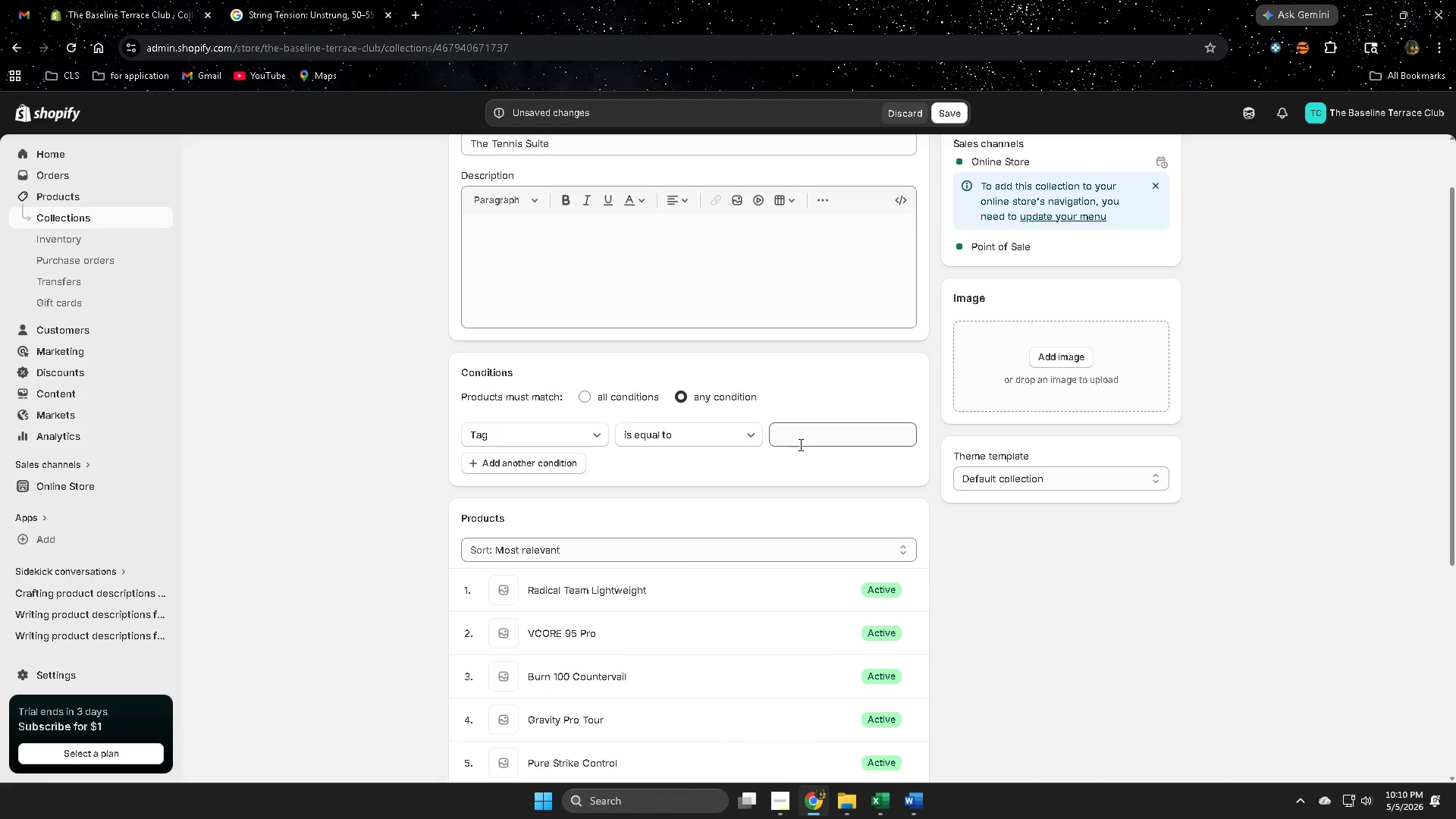 
scroll: coordinate [607, 629], scroll_direction: up, amount: 2.0
 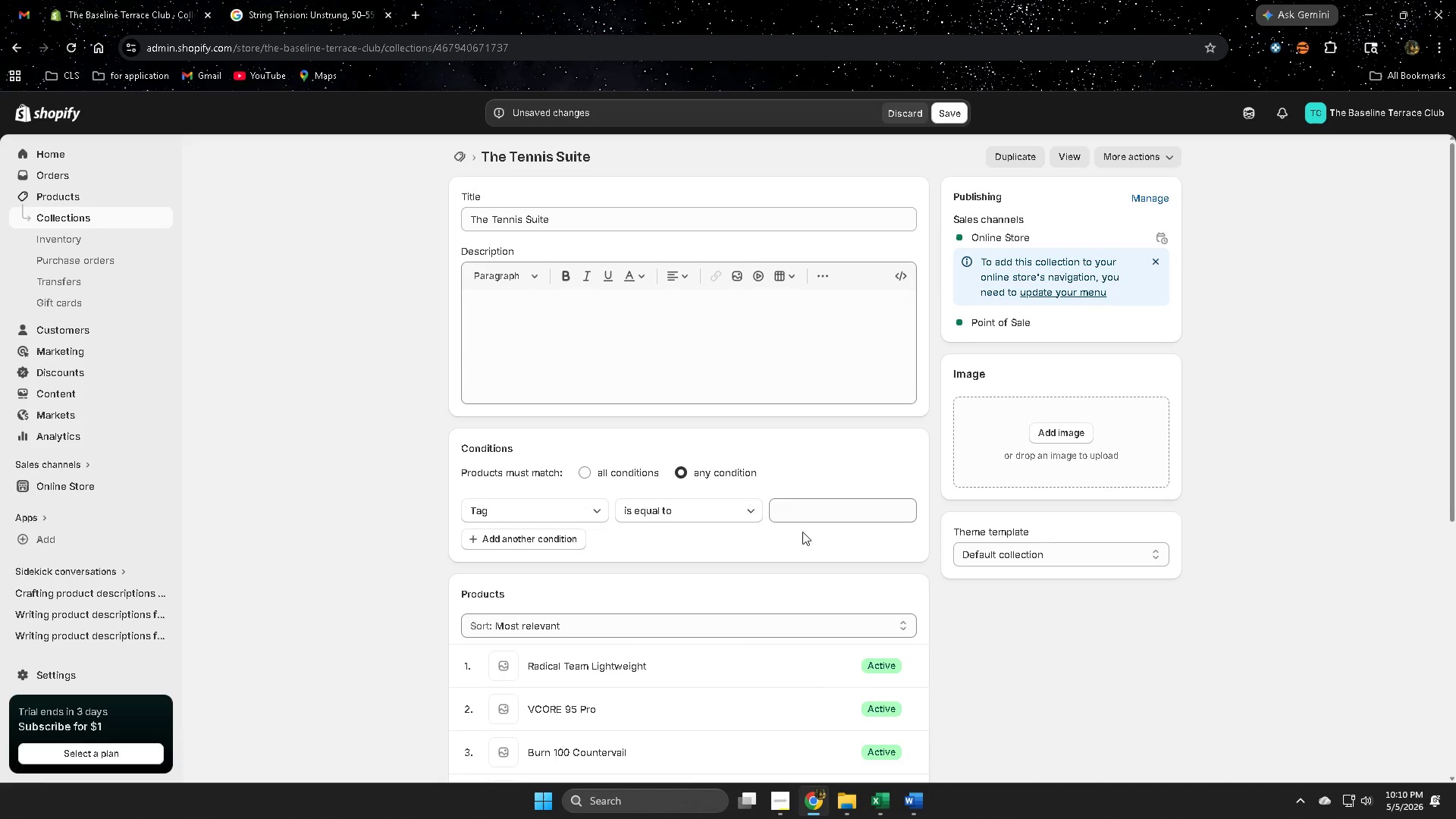 
left_click([806, 512])
 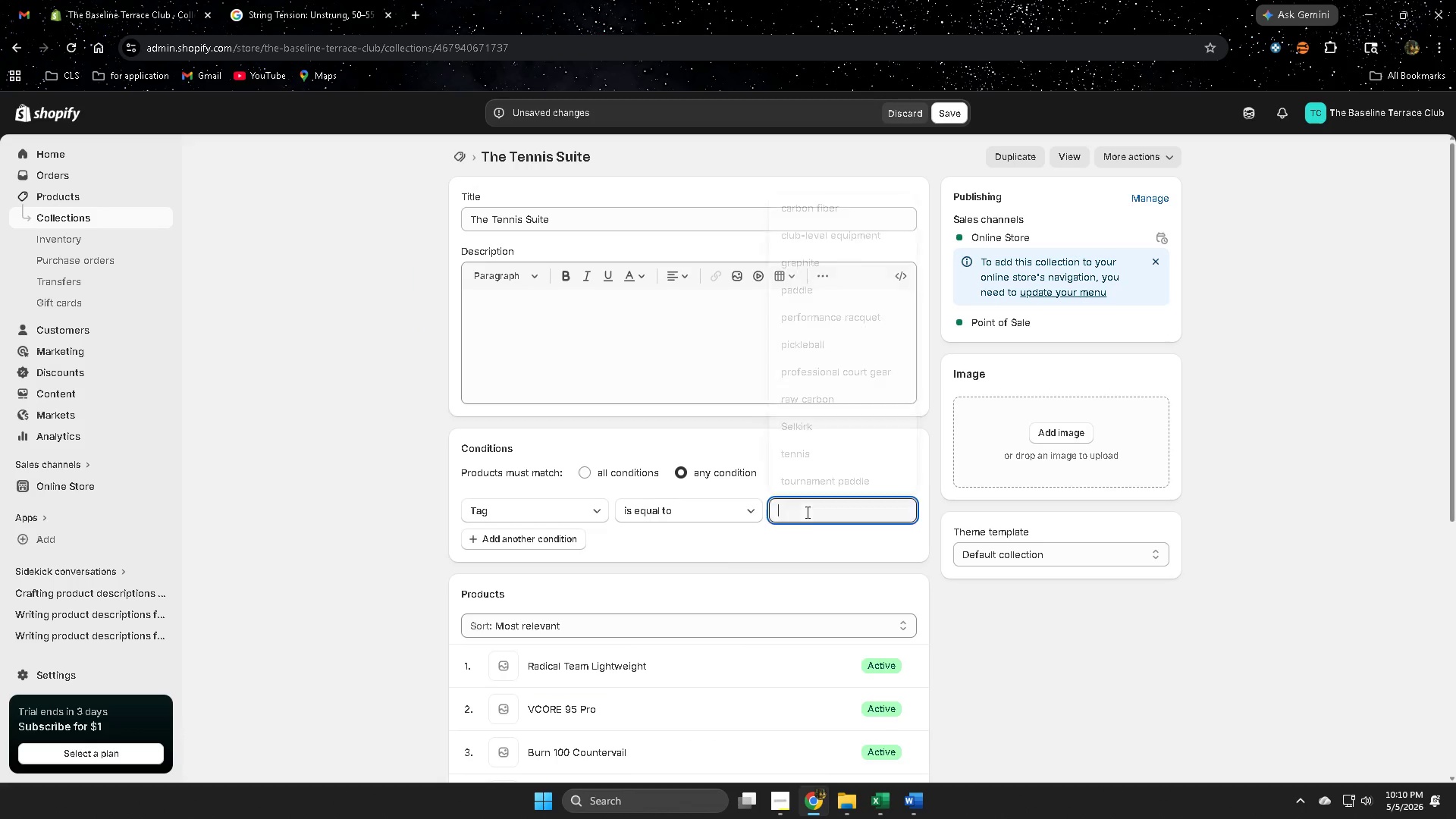 
key(Control+ControlLeft)
 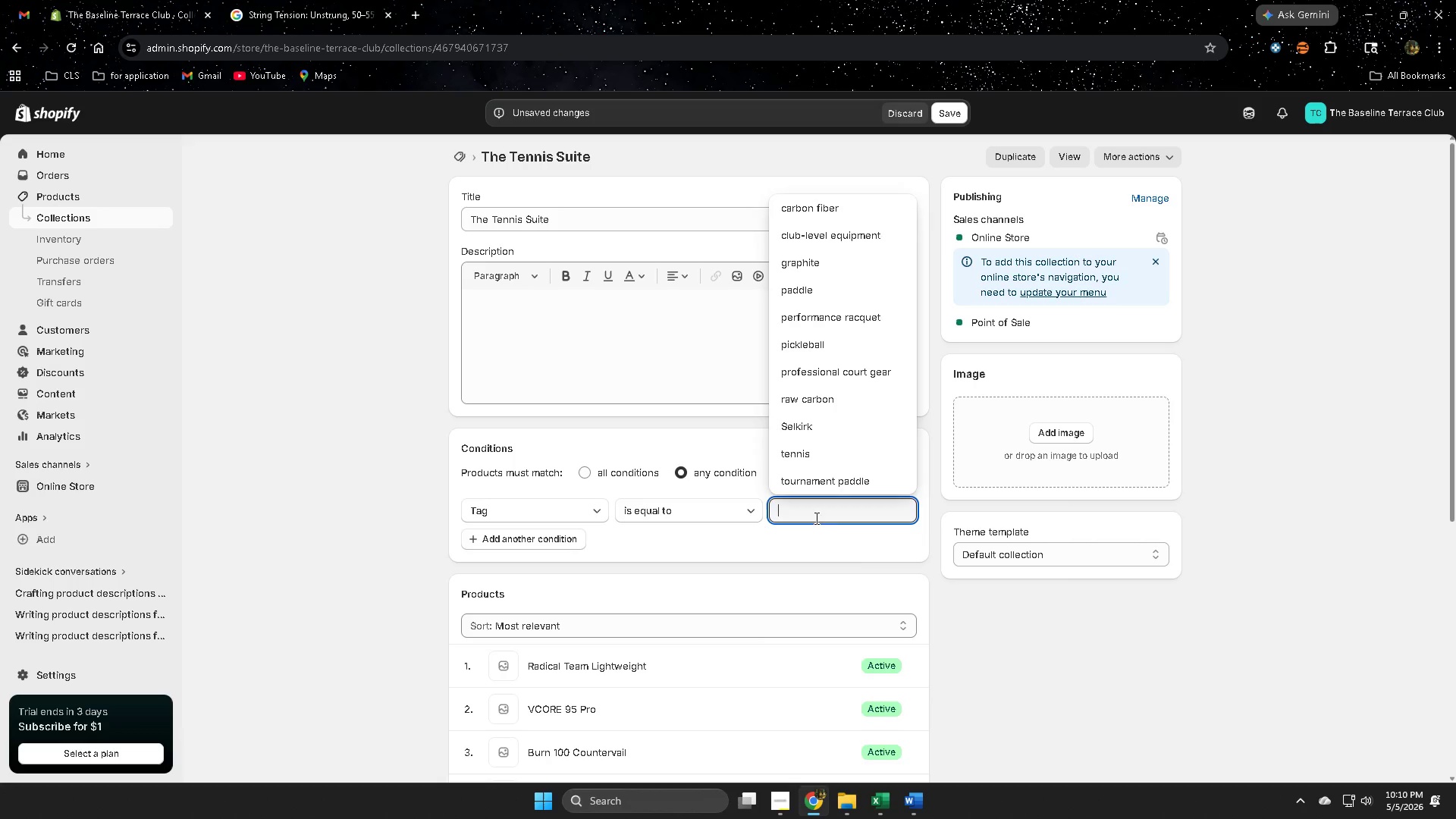 
key(Control+V)
 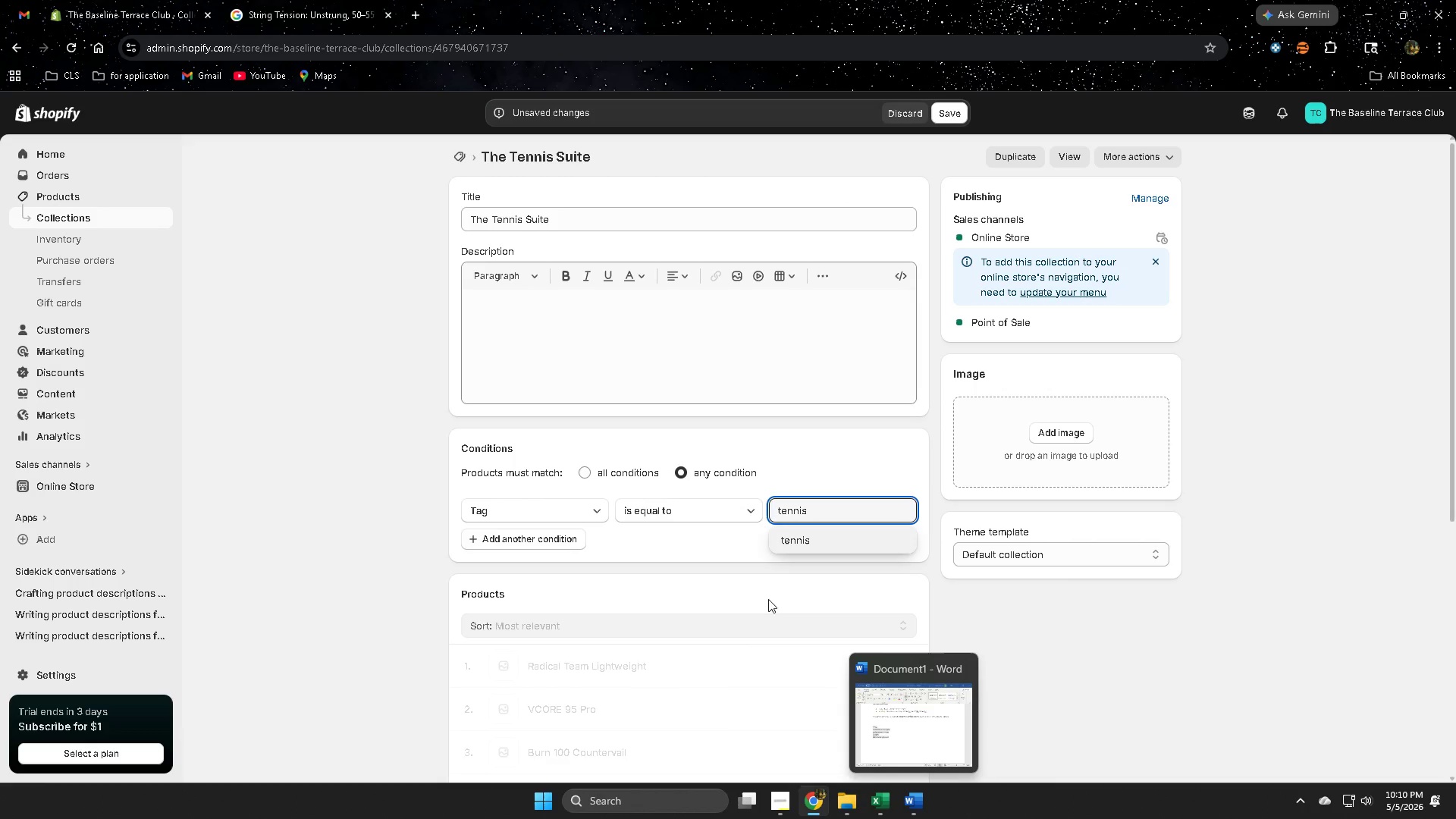 
left_click([795, 540])
 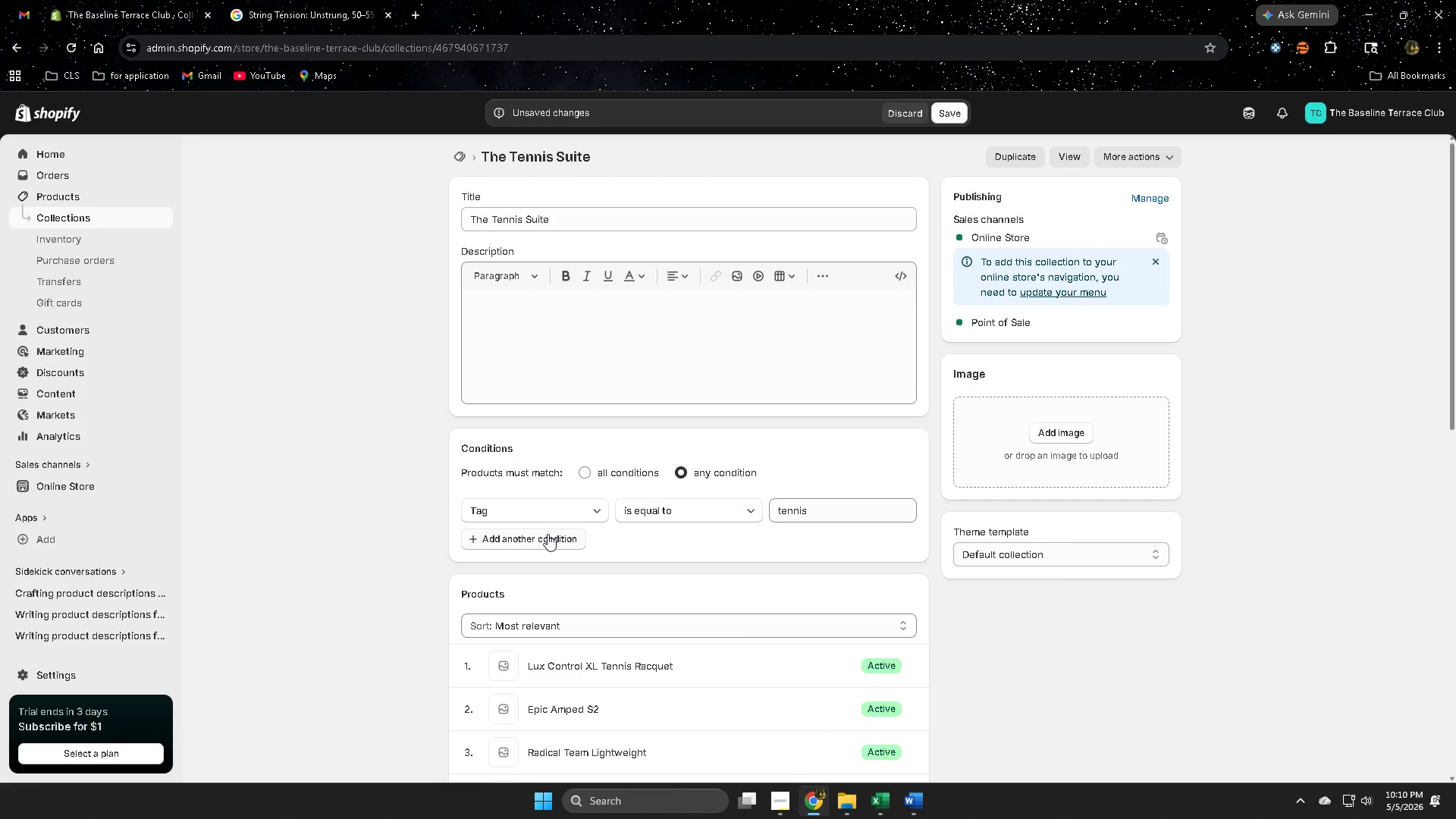 
left_click([545, 538])
 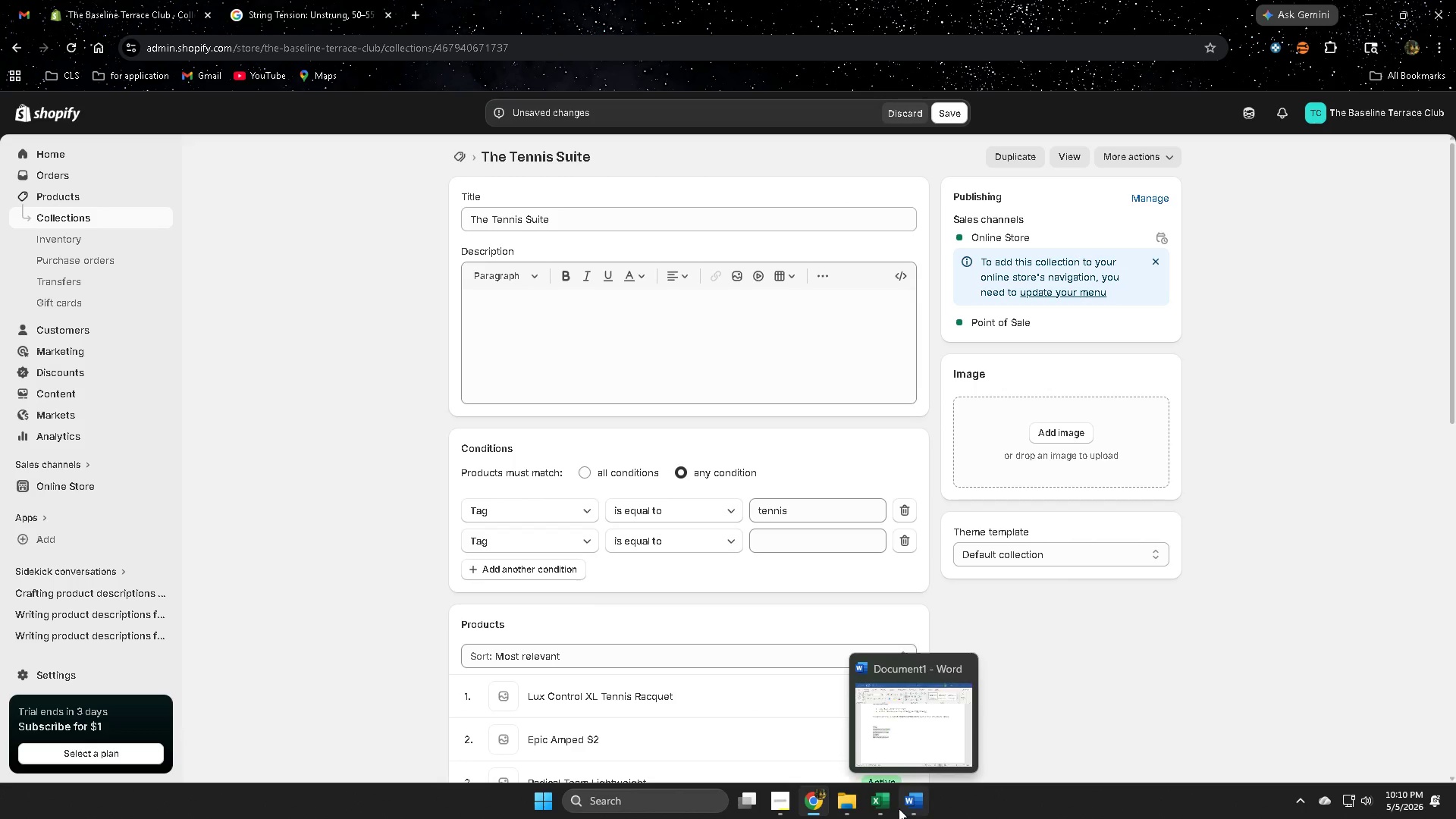 
left_click([914, 804])
 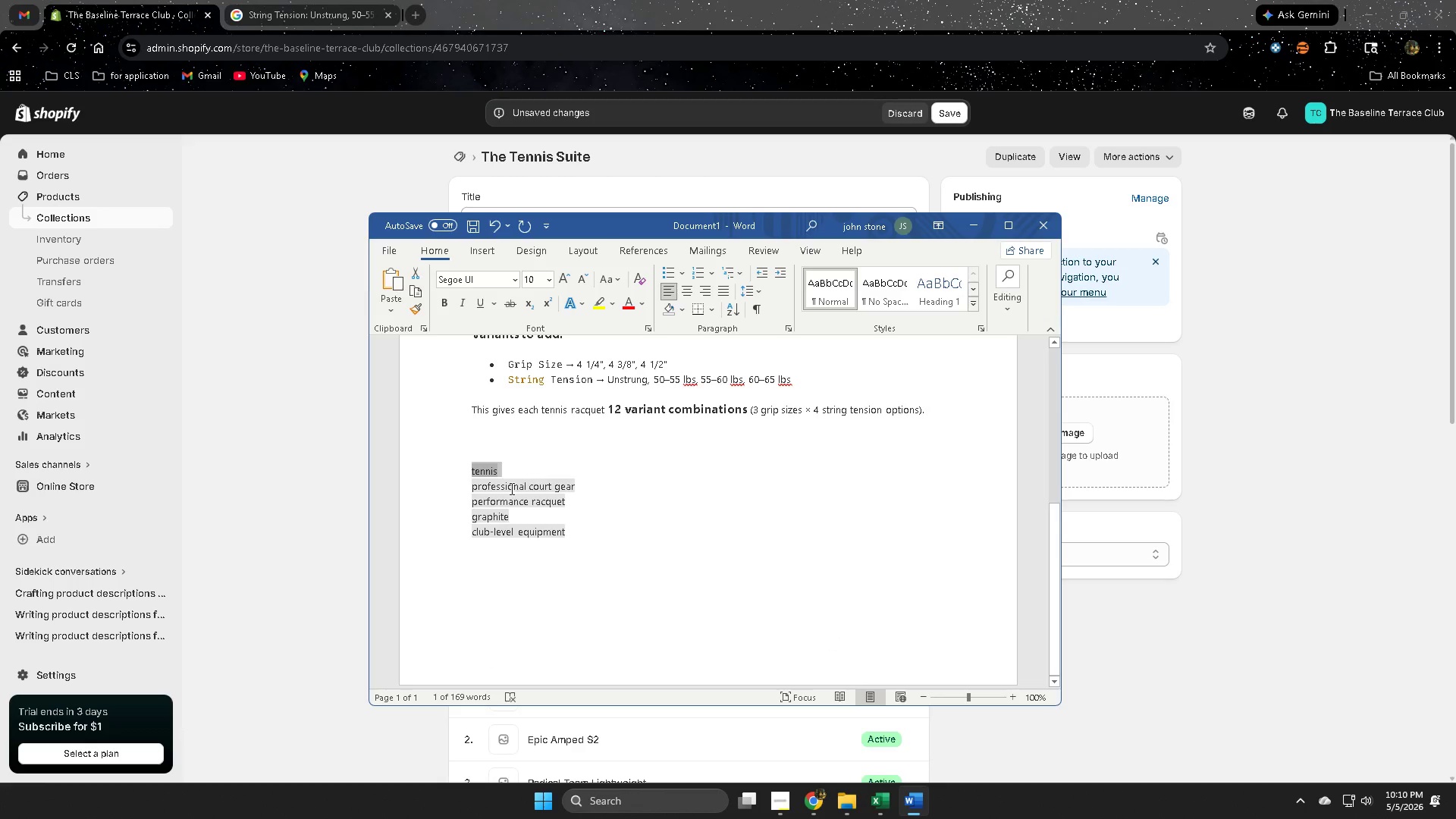 
left_click([481, 487])
 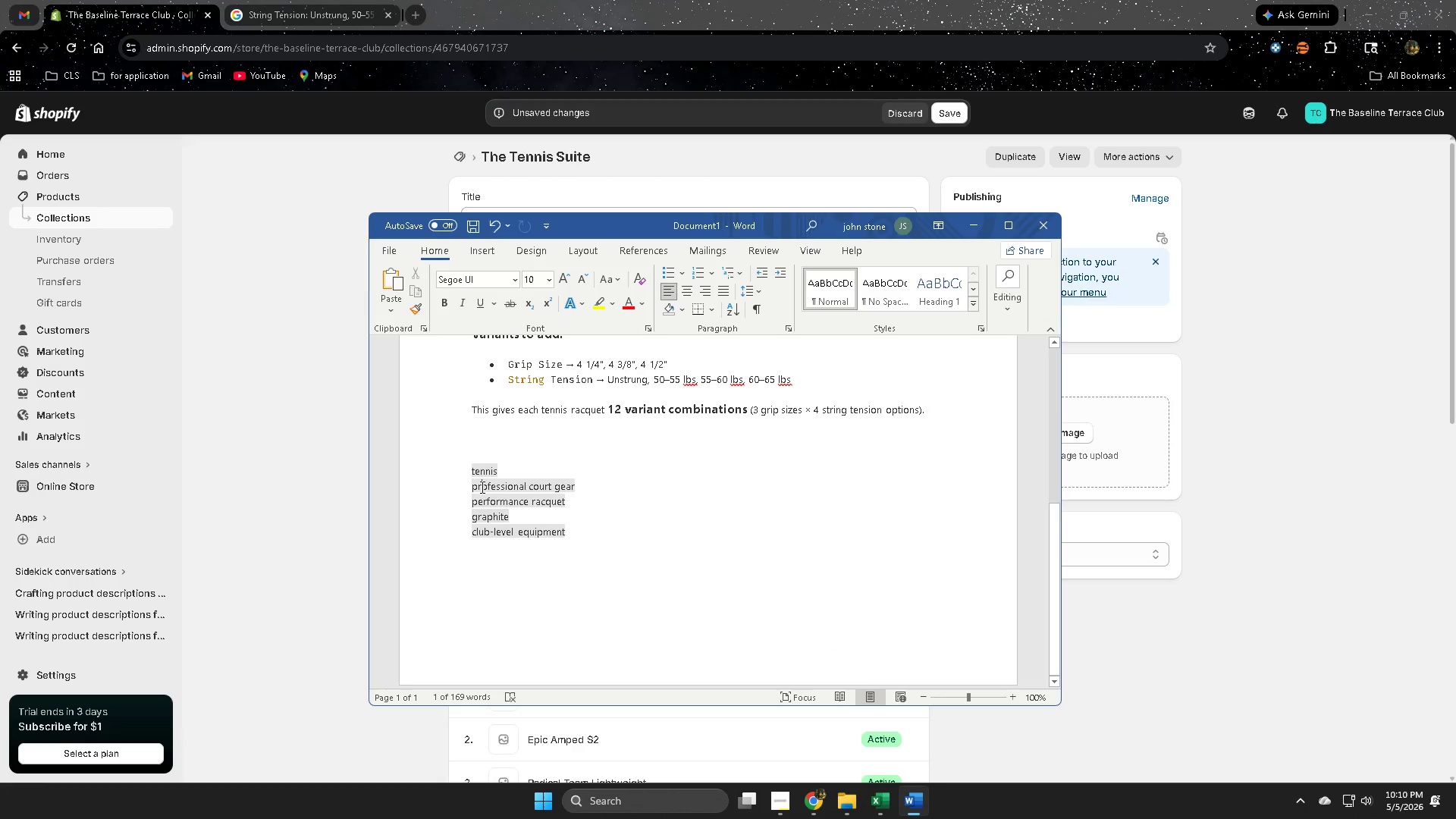 
left_click_drag(start_coordinate=[481, 487], to_coordinate=[565, 490])
 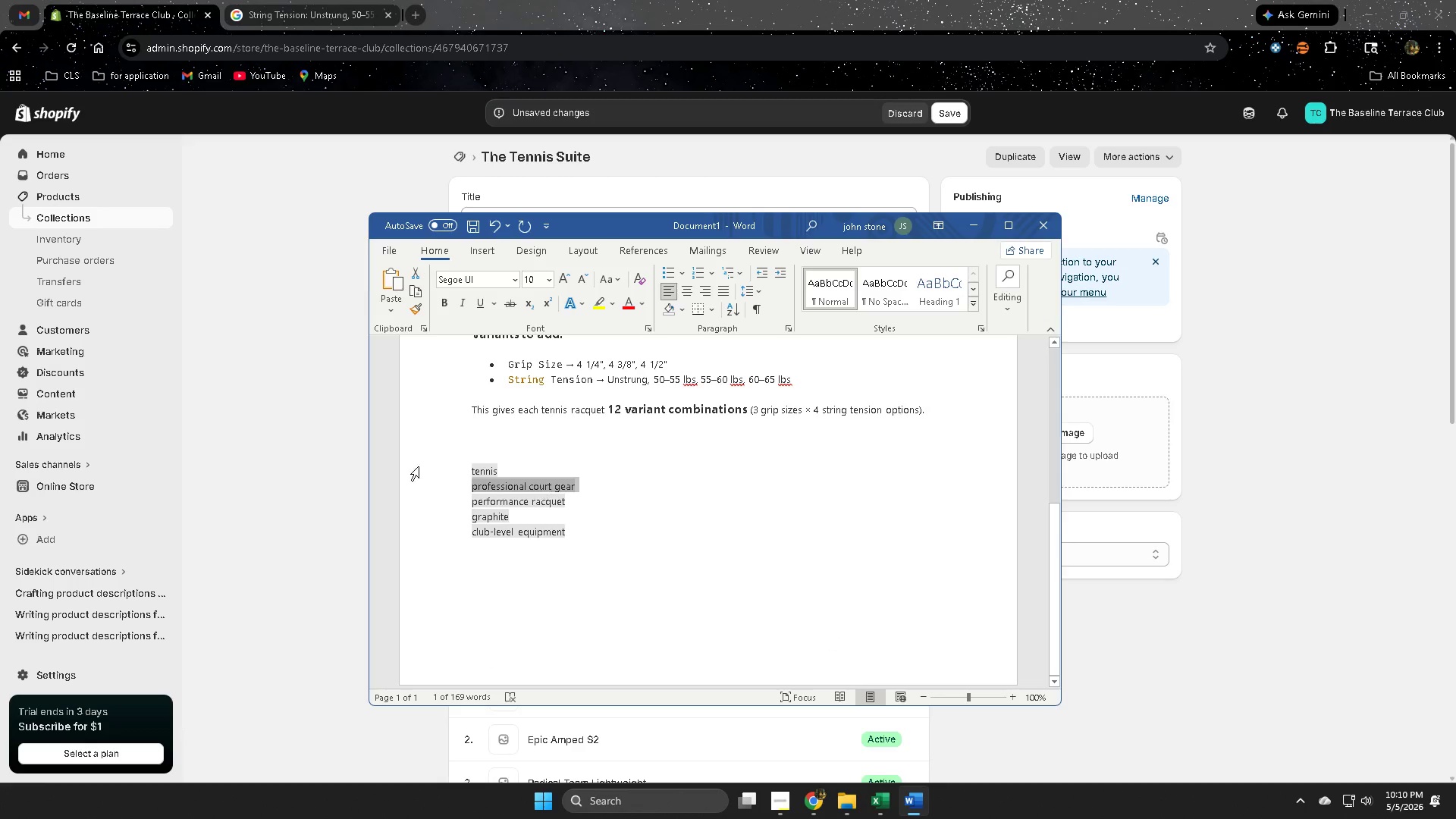 
key(Control+ControlLeft)
 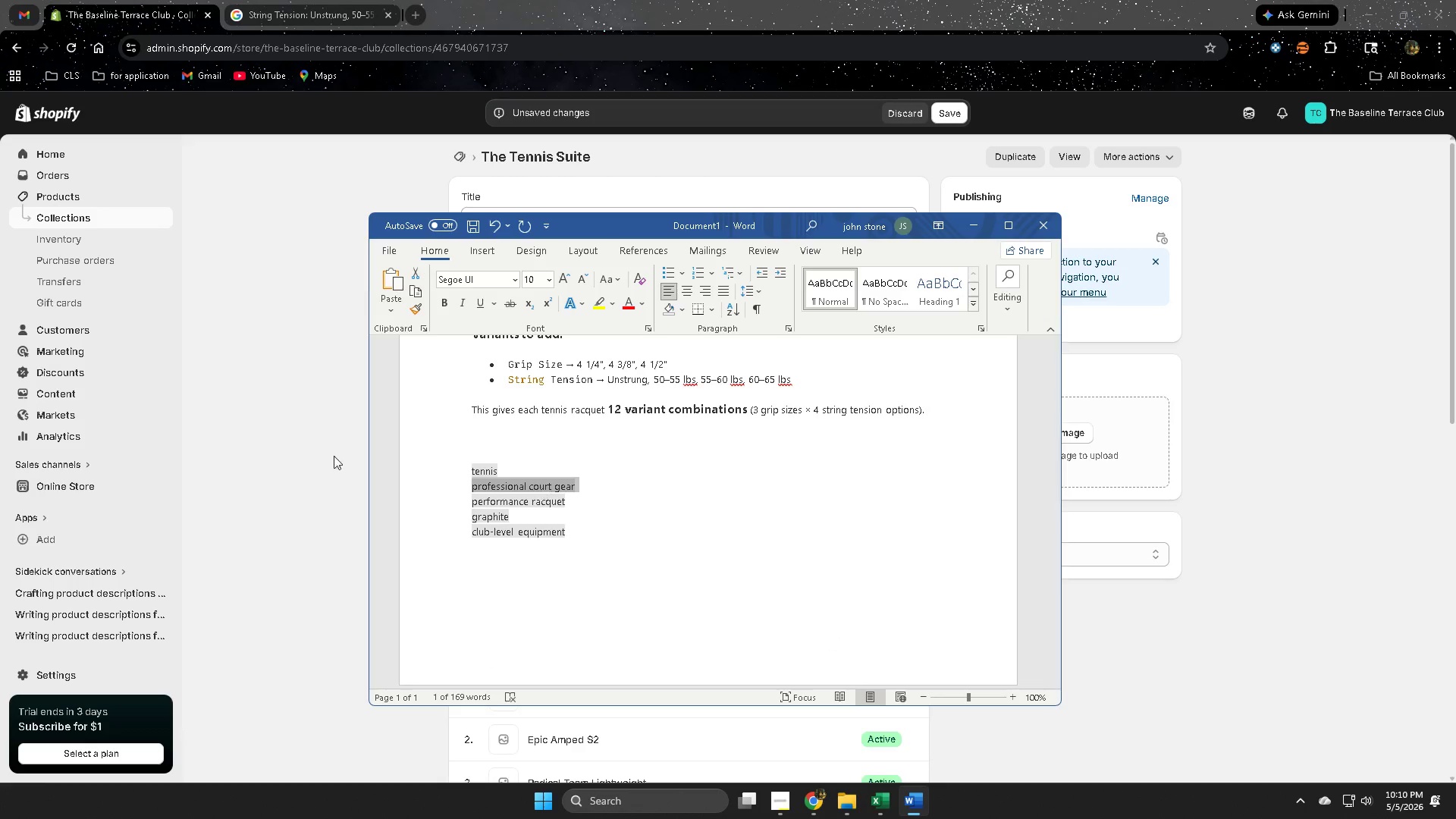 
key(Control+C)
 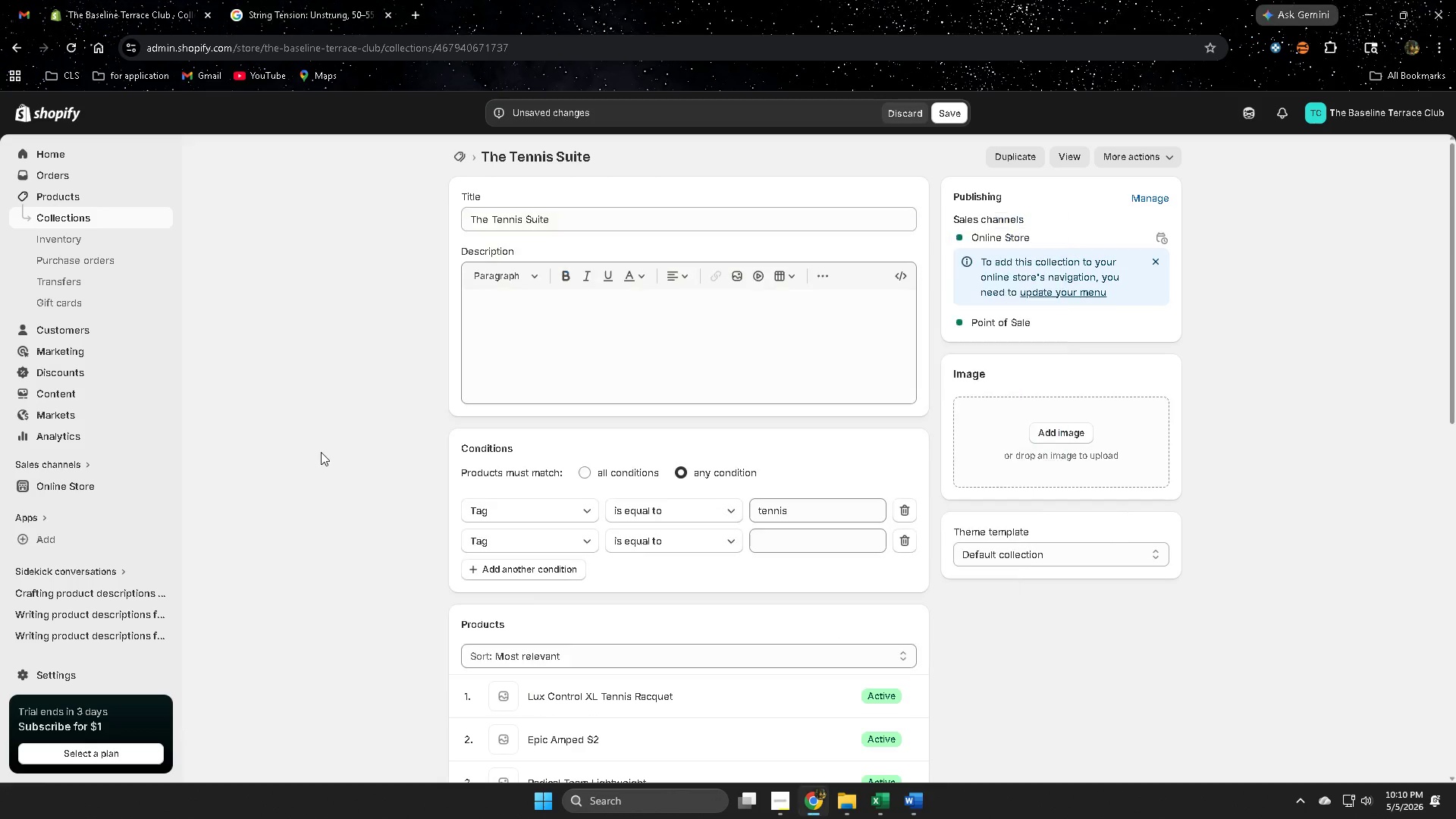 
left_click_drag(start_coordinate=[320, 452], to_coordinate=[325, 452])
 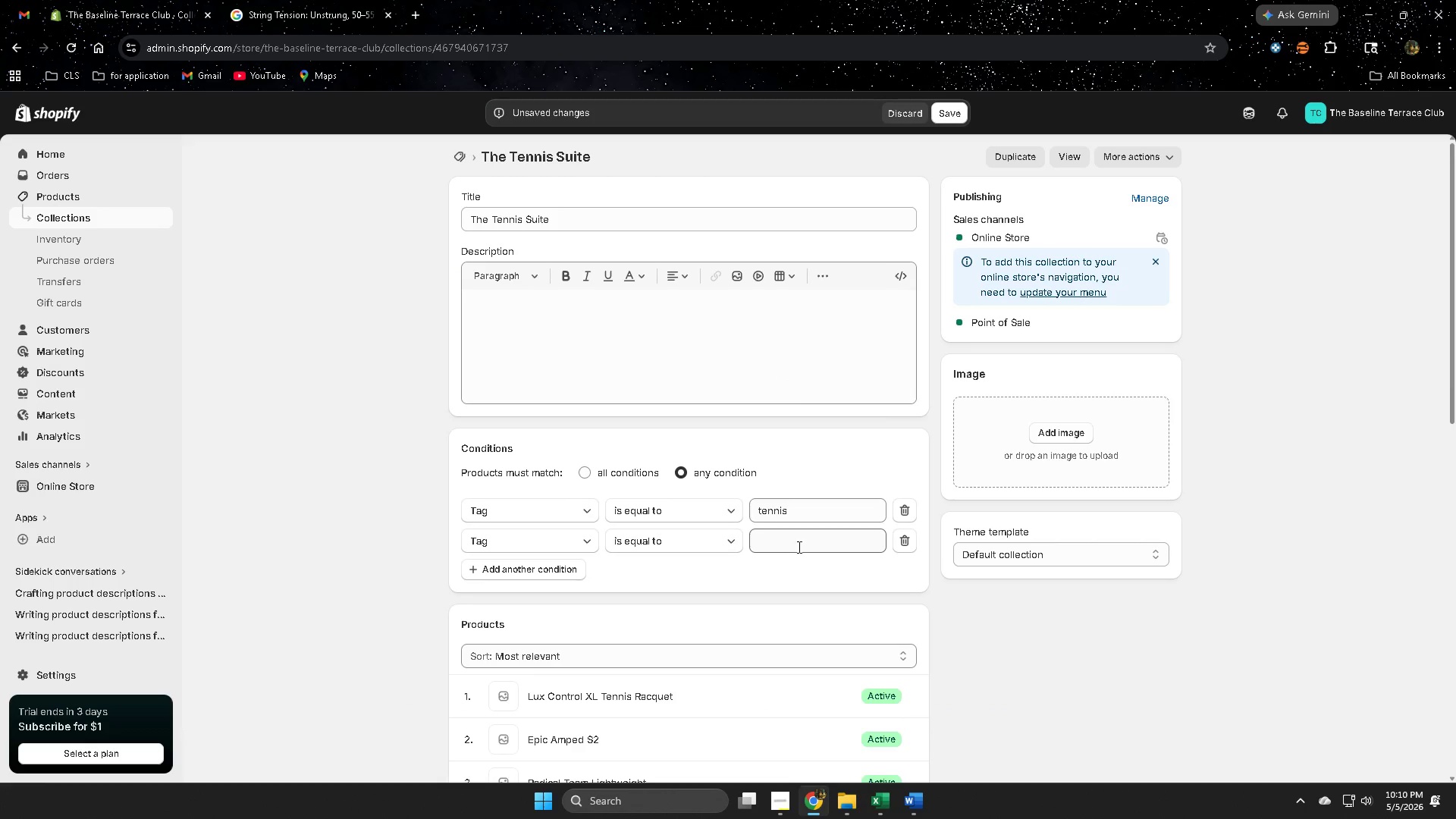 
key(Control+ControlLeft)
 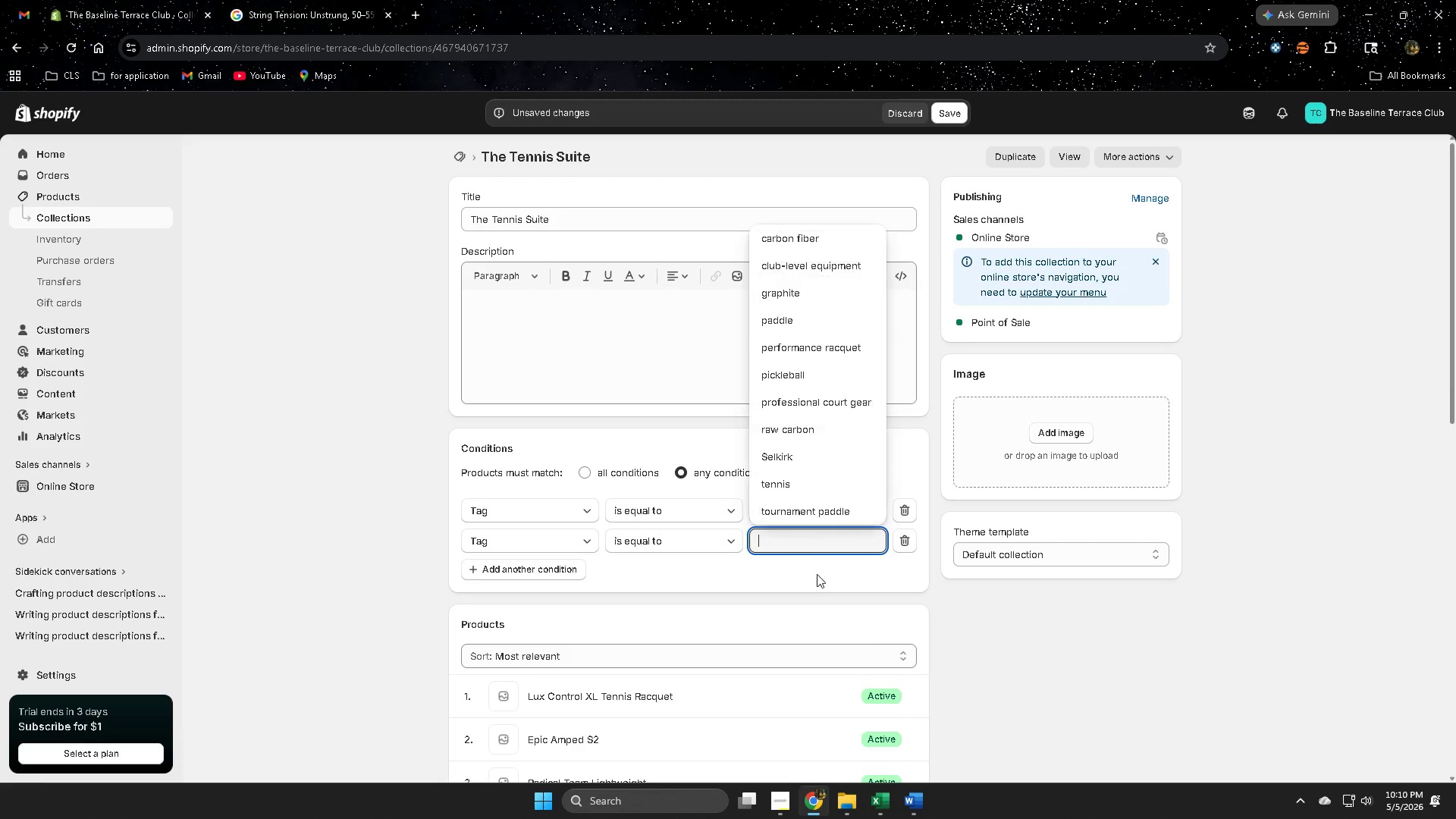 
key(Control+V)
 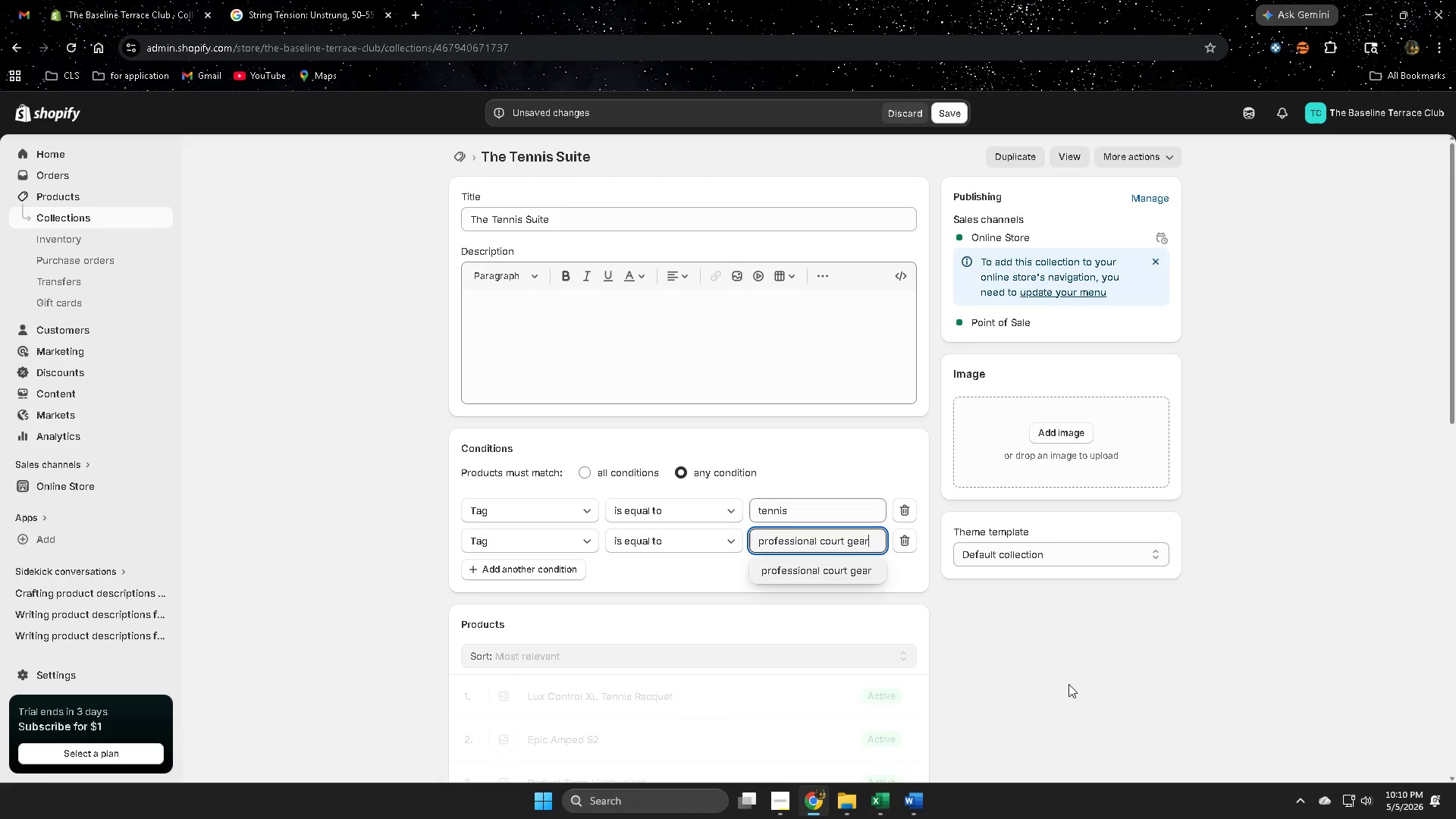 
left_click_drag(start_coordinate=[1068, 684], to_coordinate=[1068, 692])
 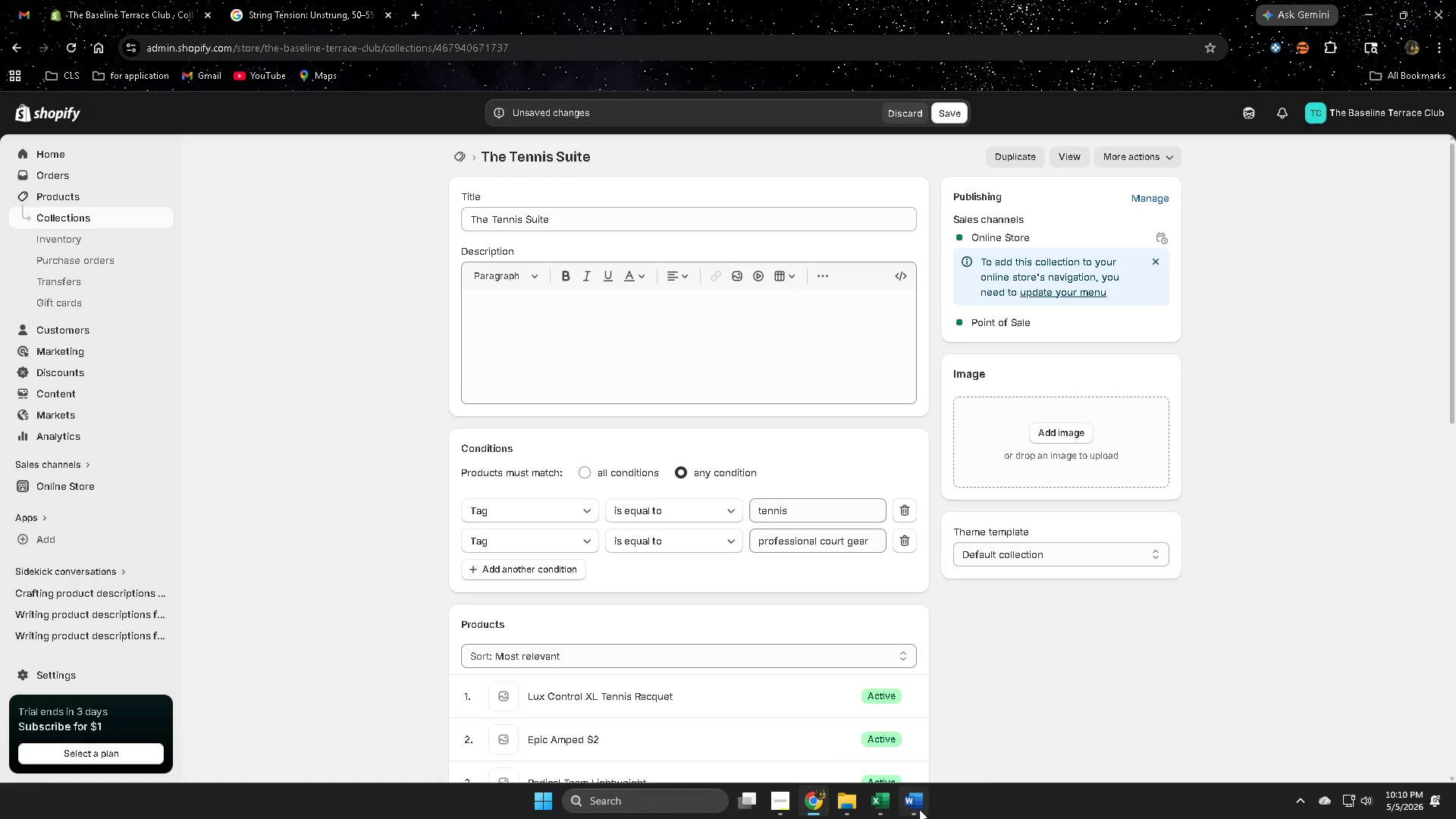 
left_click([919, 808])
 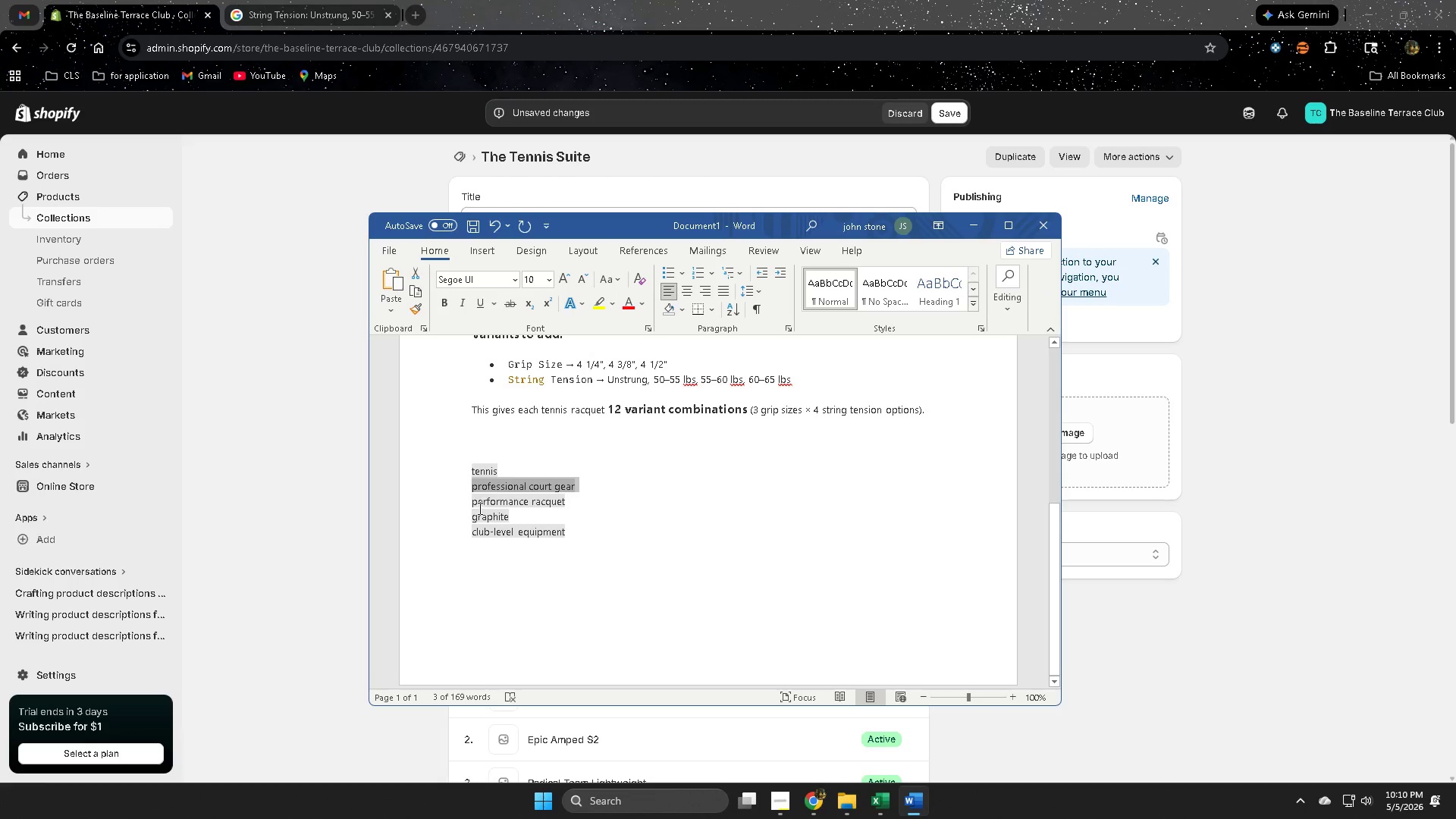 
left_click([476, 505])
 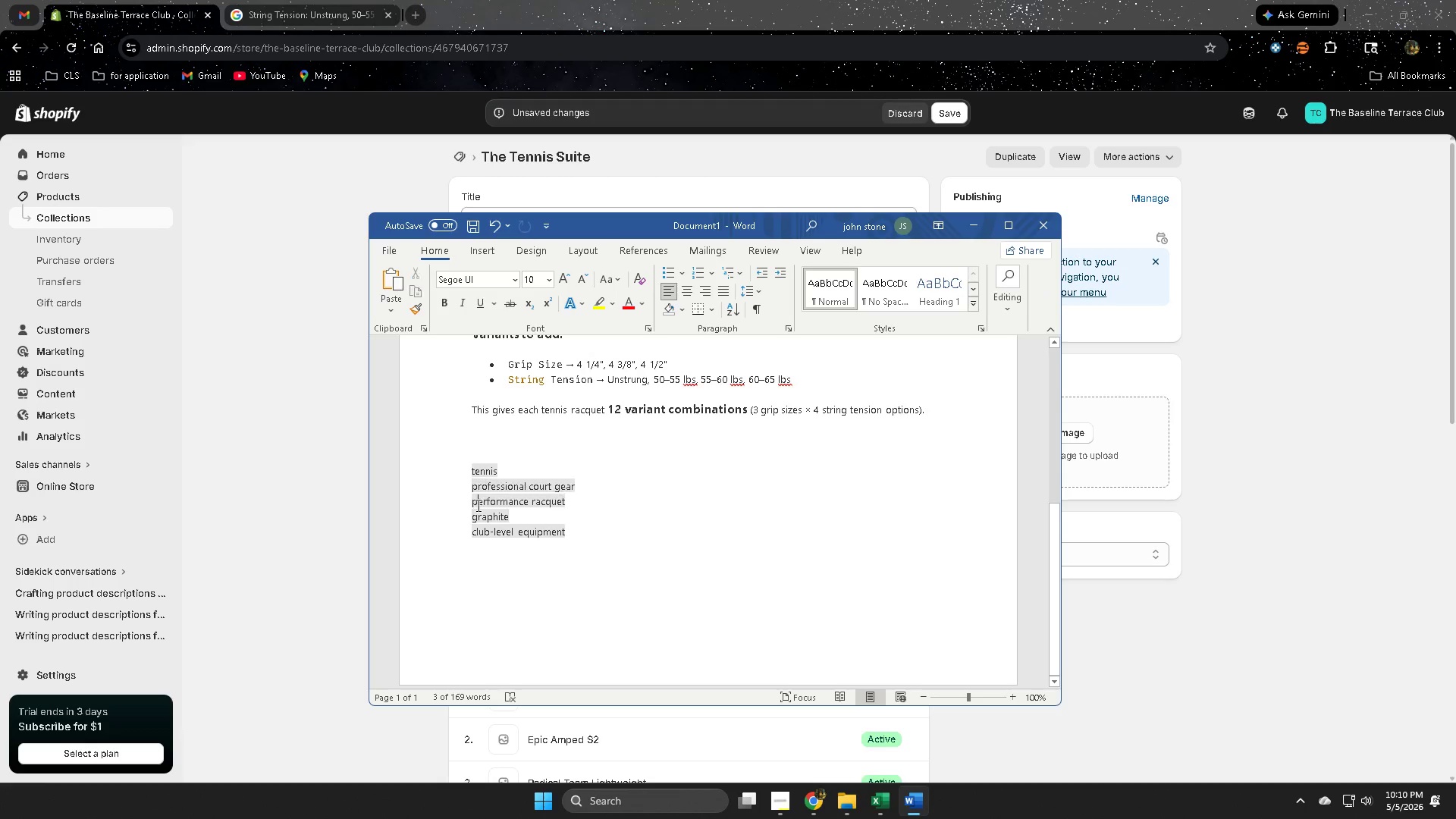 
left_click_drag(start_coordinate=[476, 505], to_coordinate=[567, 505])
 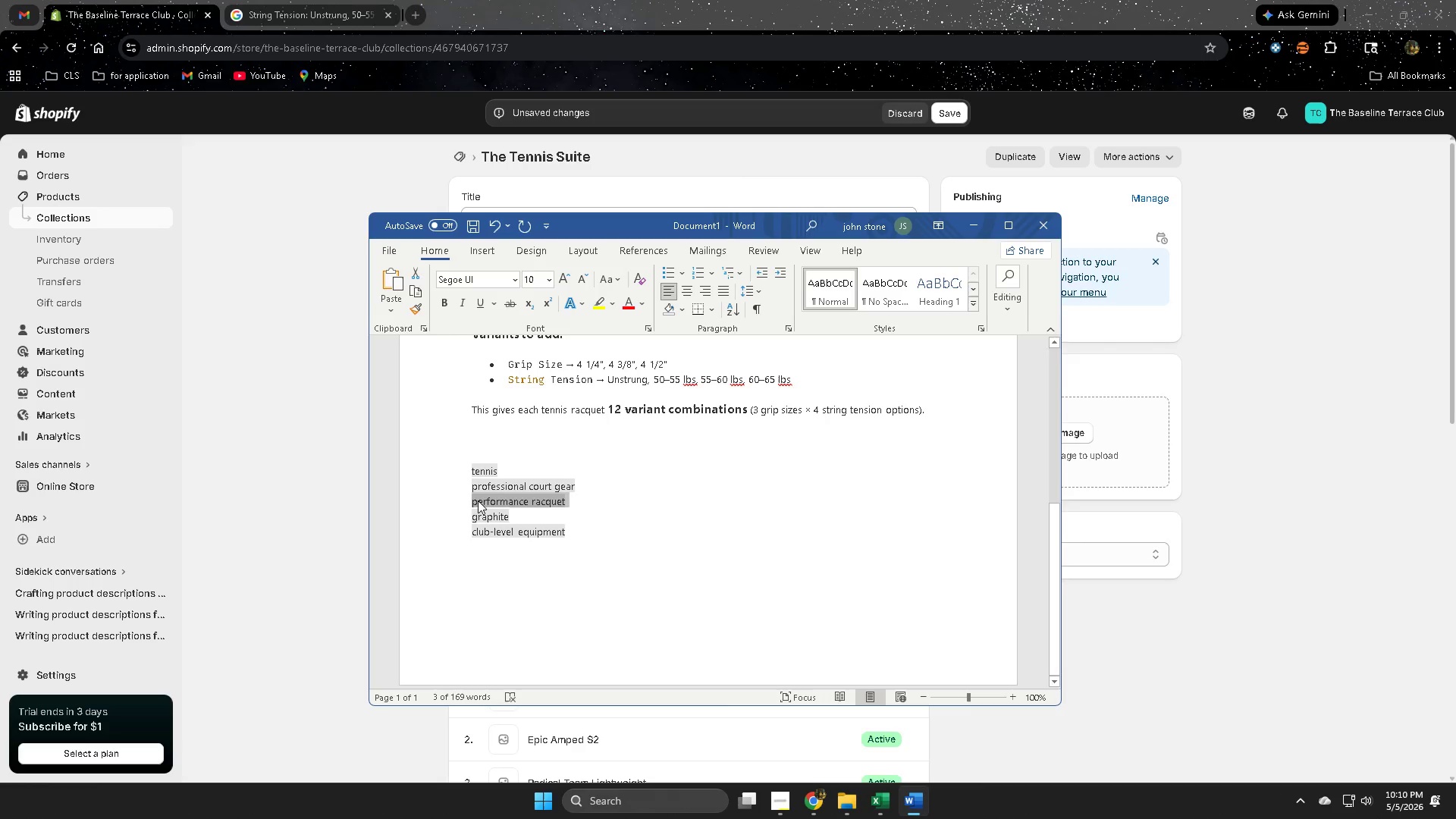 
key(Control+ControlLeft)
 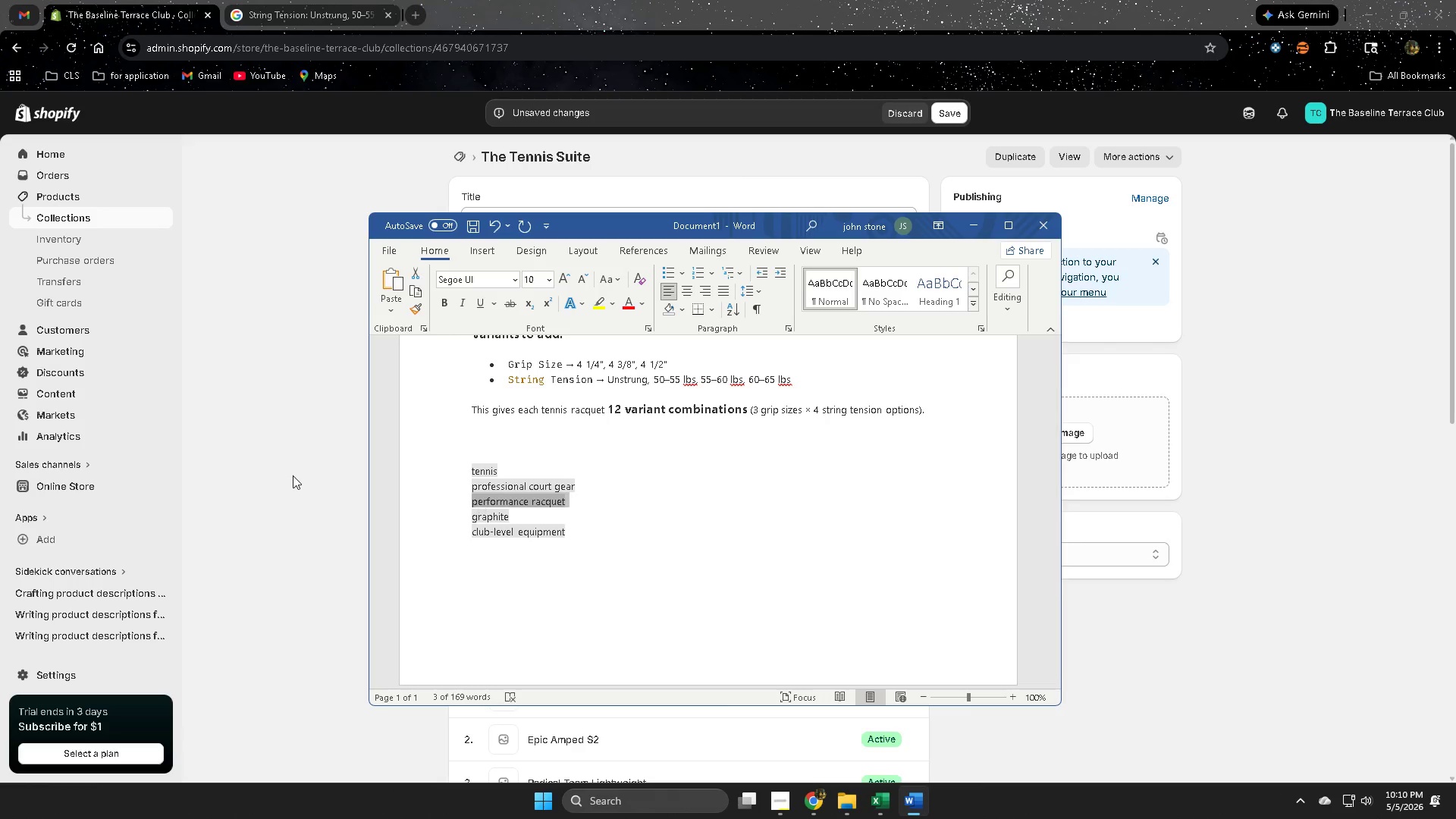 
key(Control+C)
 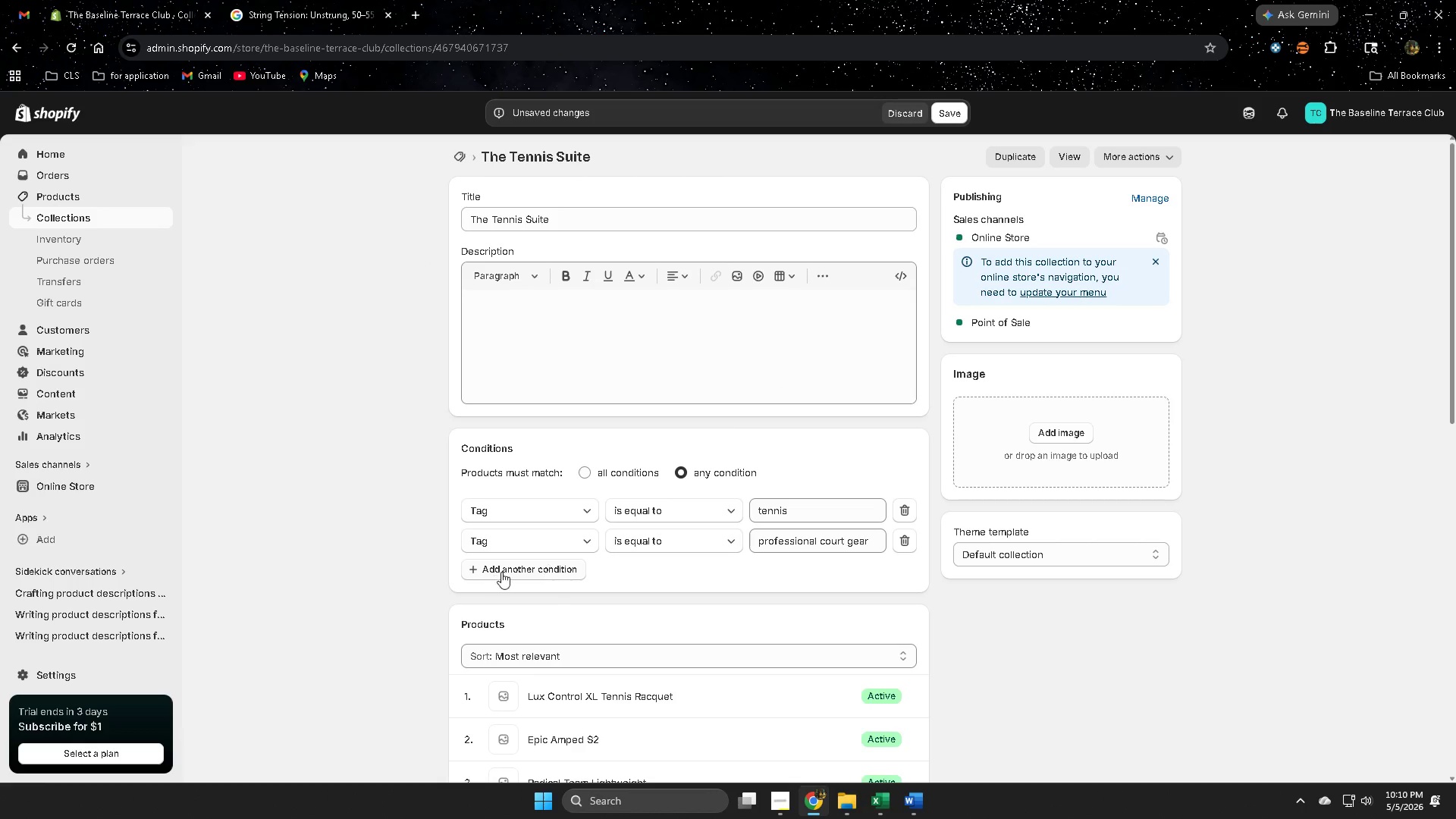 
left_click([505, 567])
 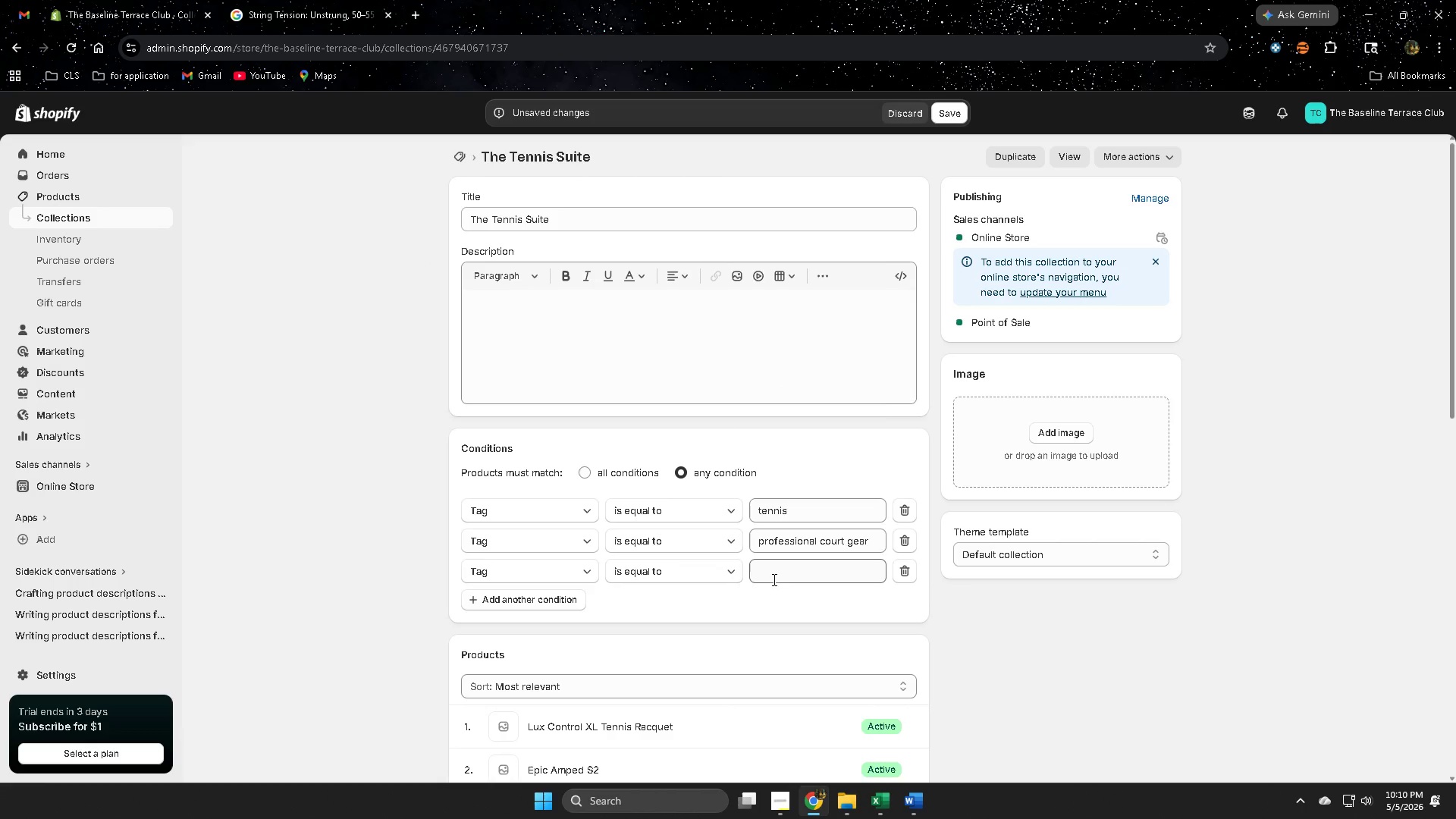 
left_click([792, 569])
 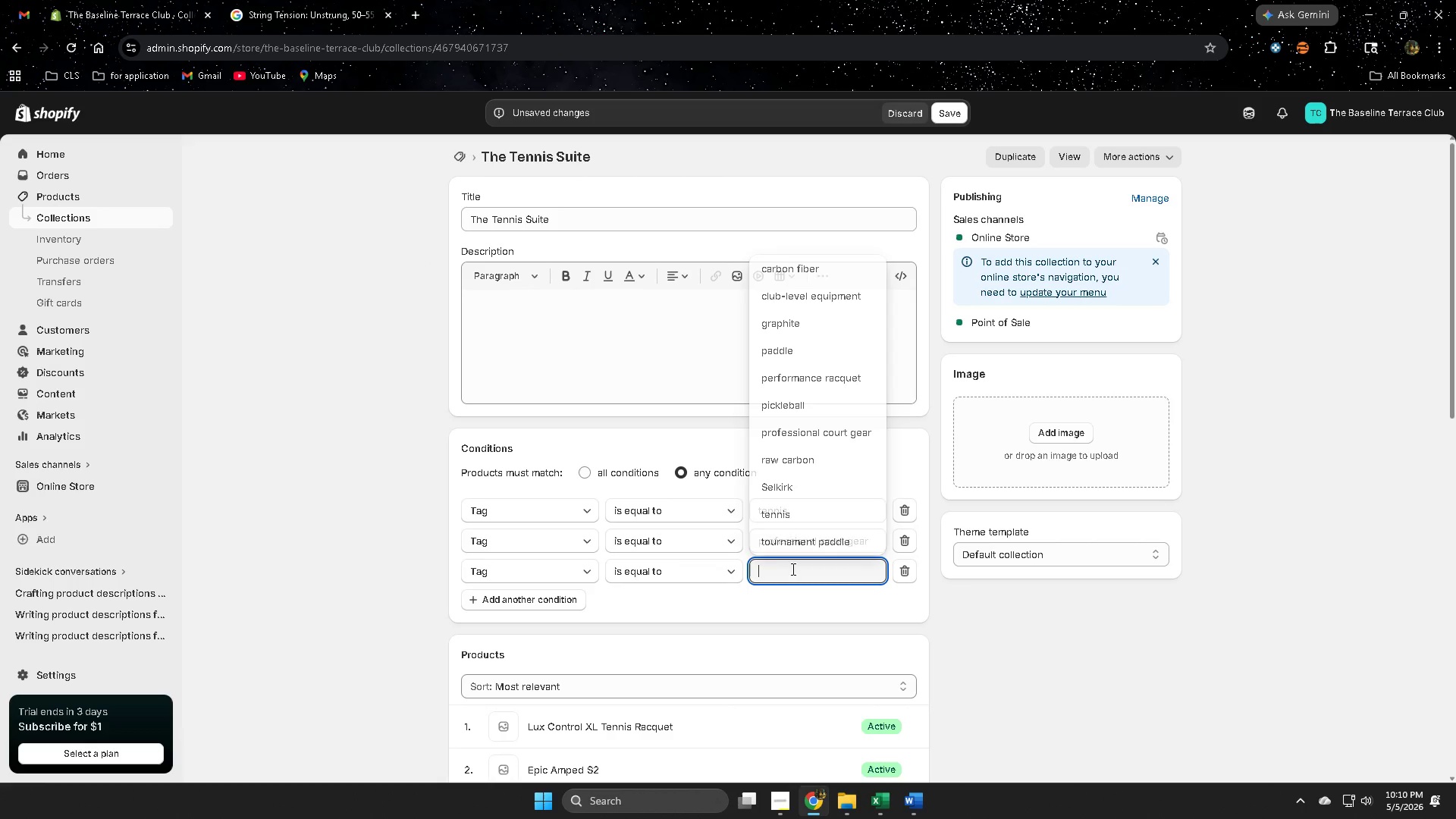 
key(Control+ControlLeft)
 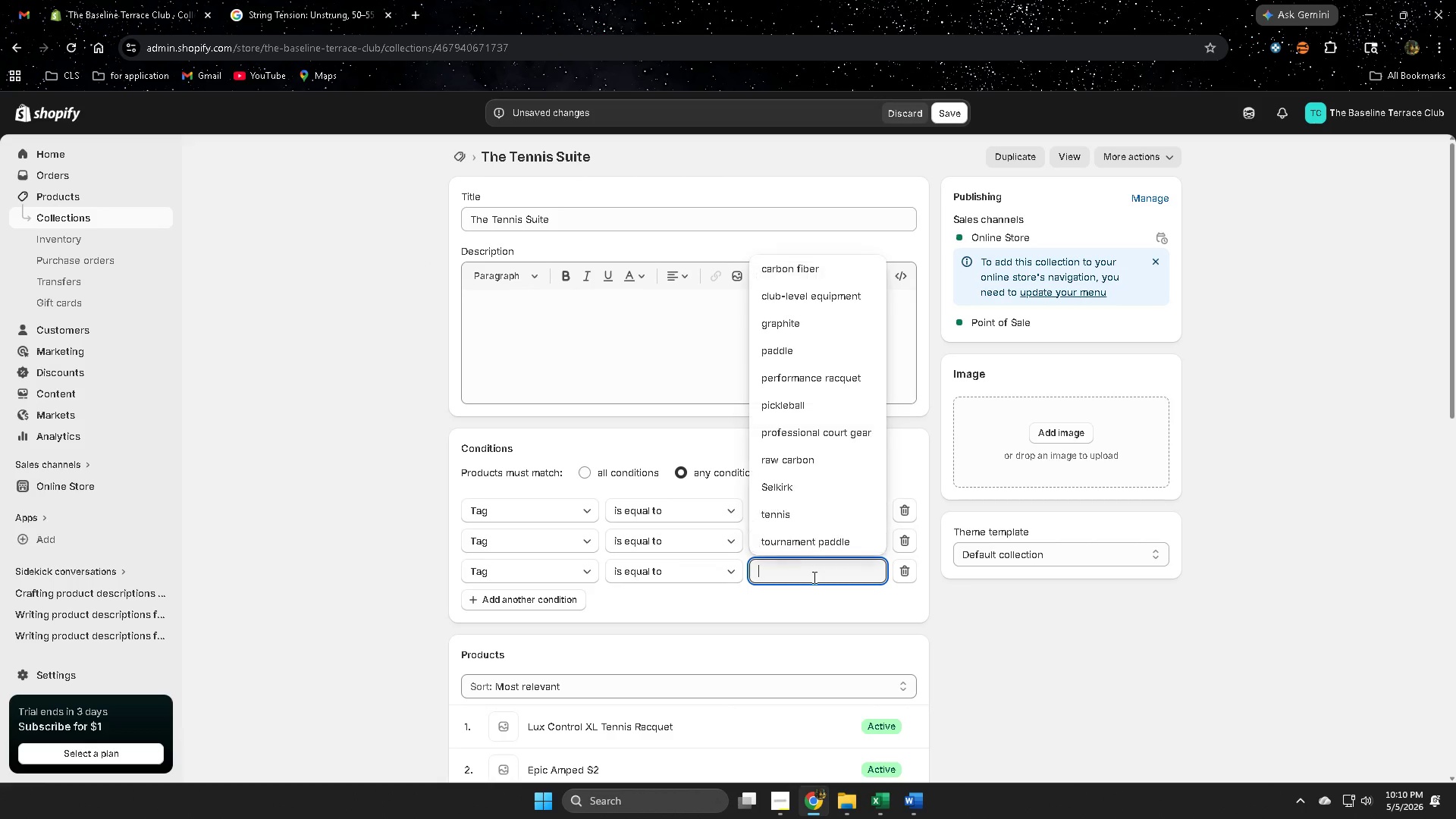 
key(Control+V)
 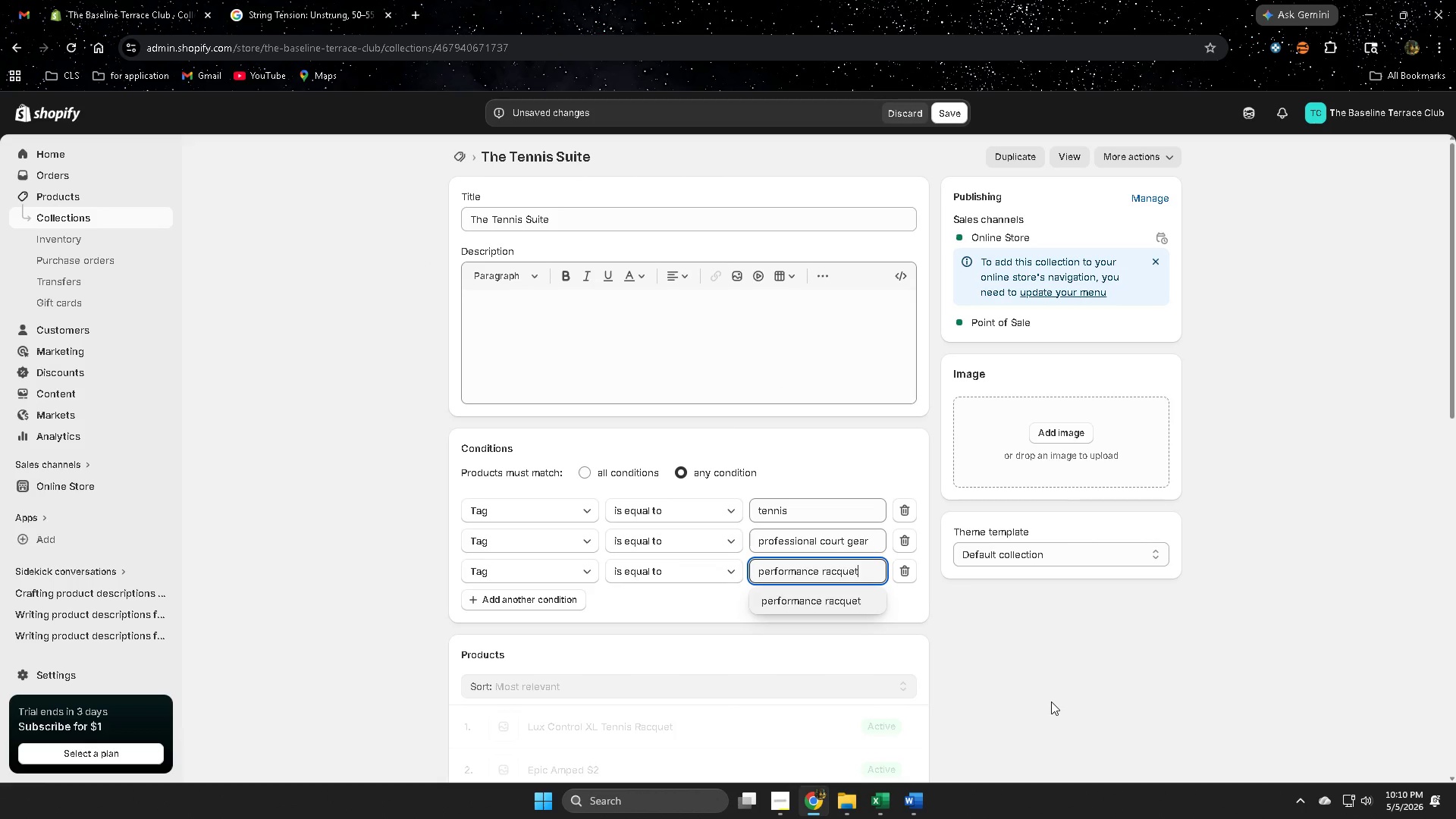 
left_click([1053, 707])
 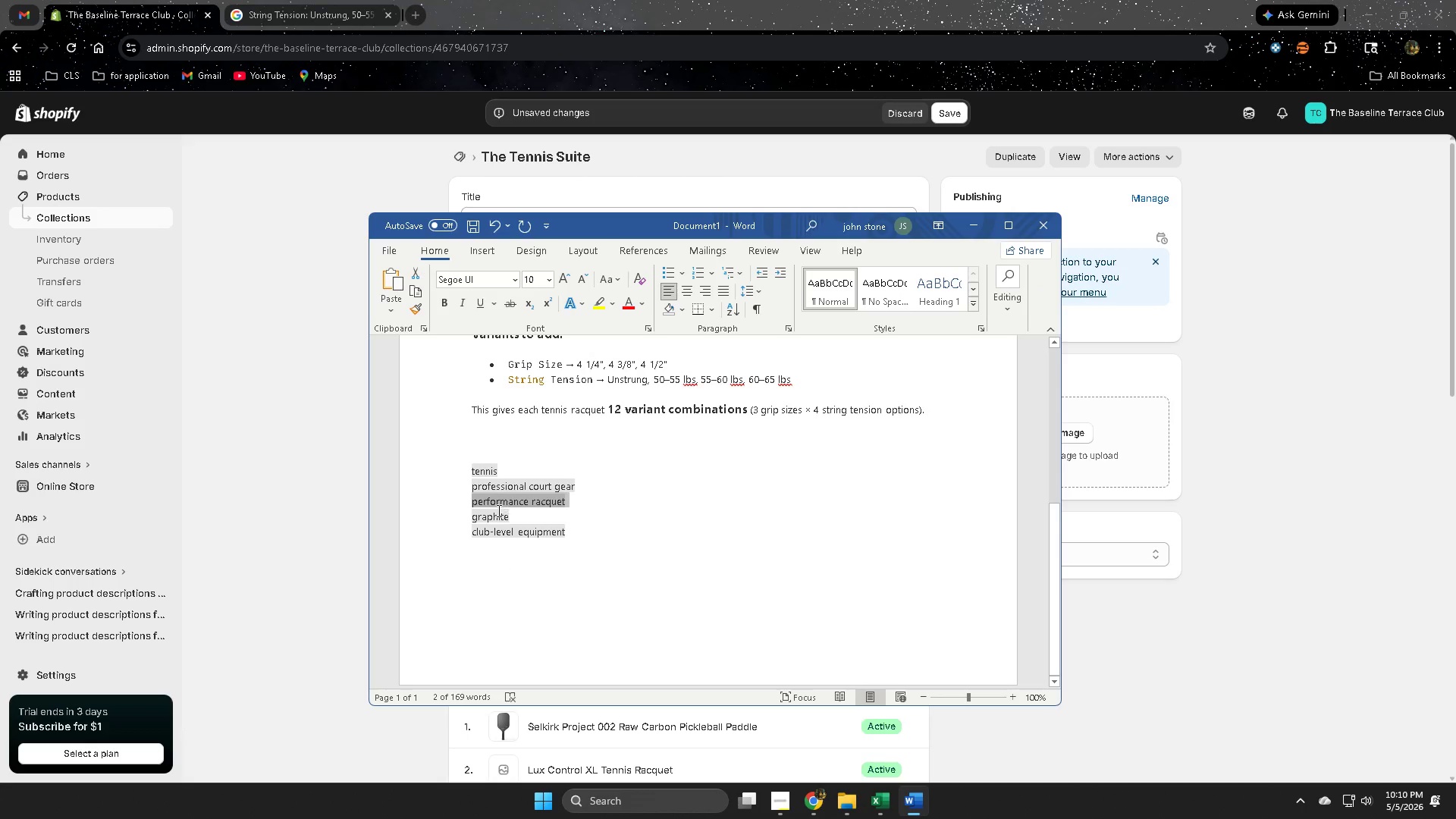 
left_click([472, 524])
 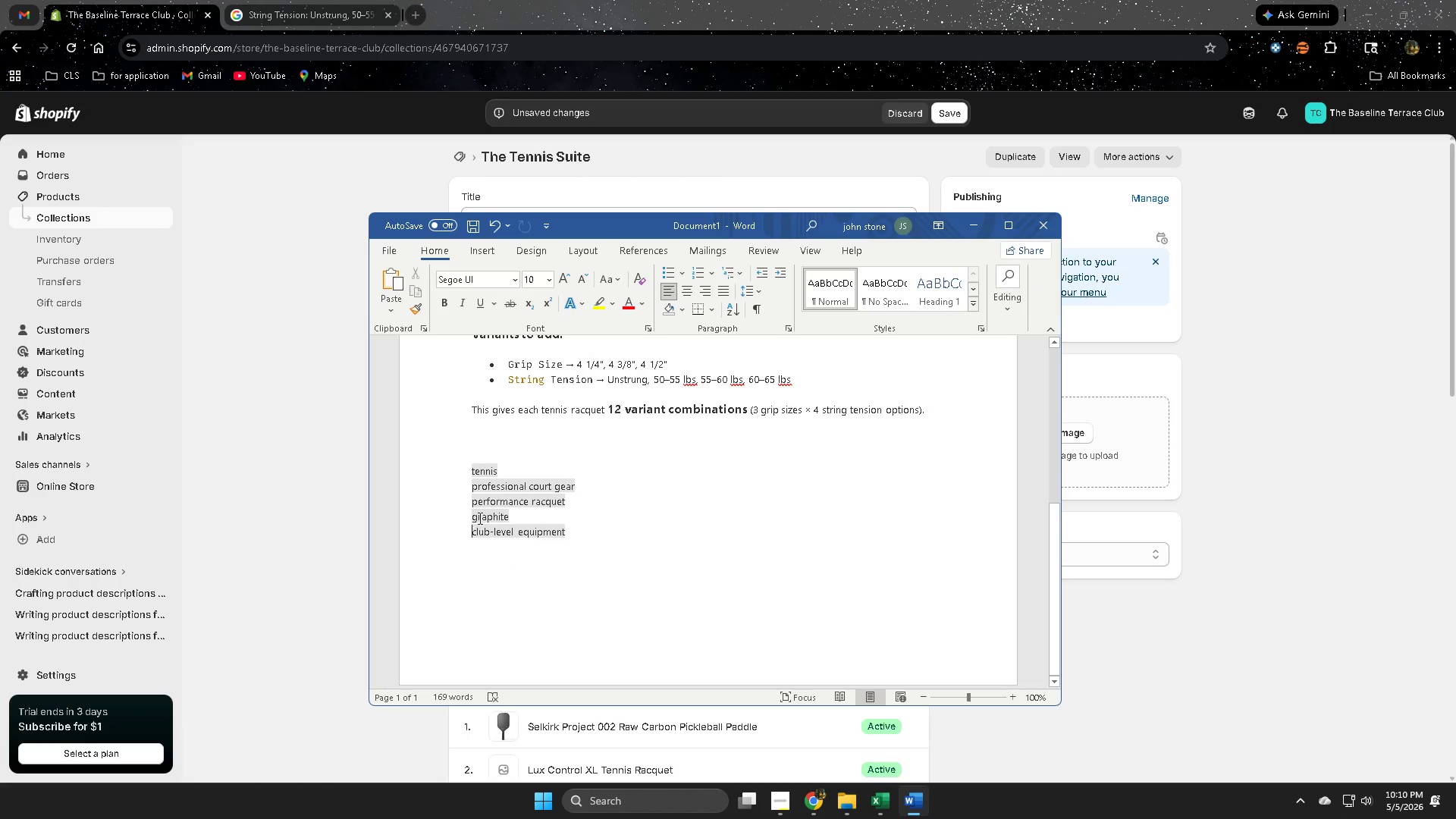 
double_click([479, 518])
 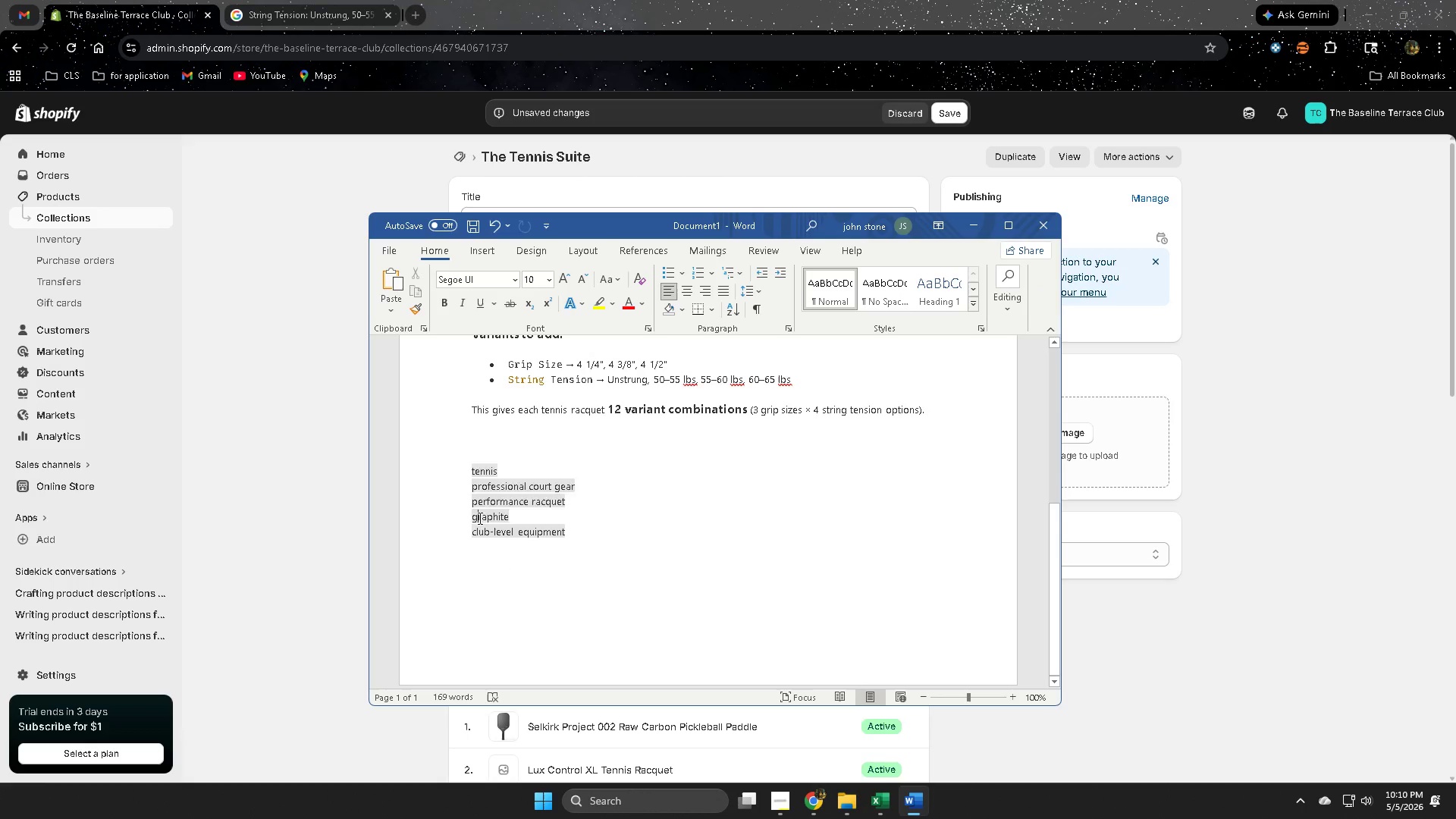 
triple_click([479, 518])
 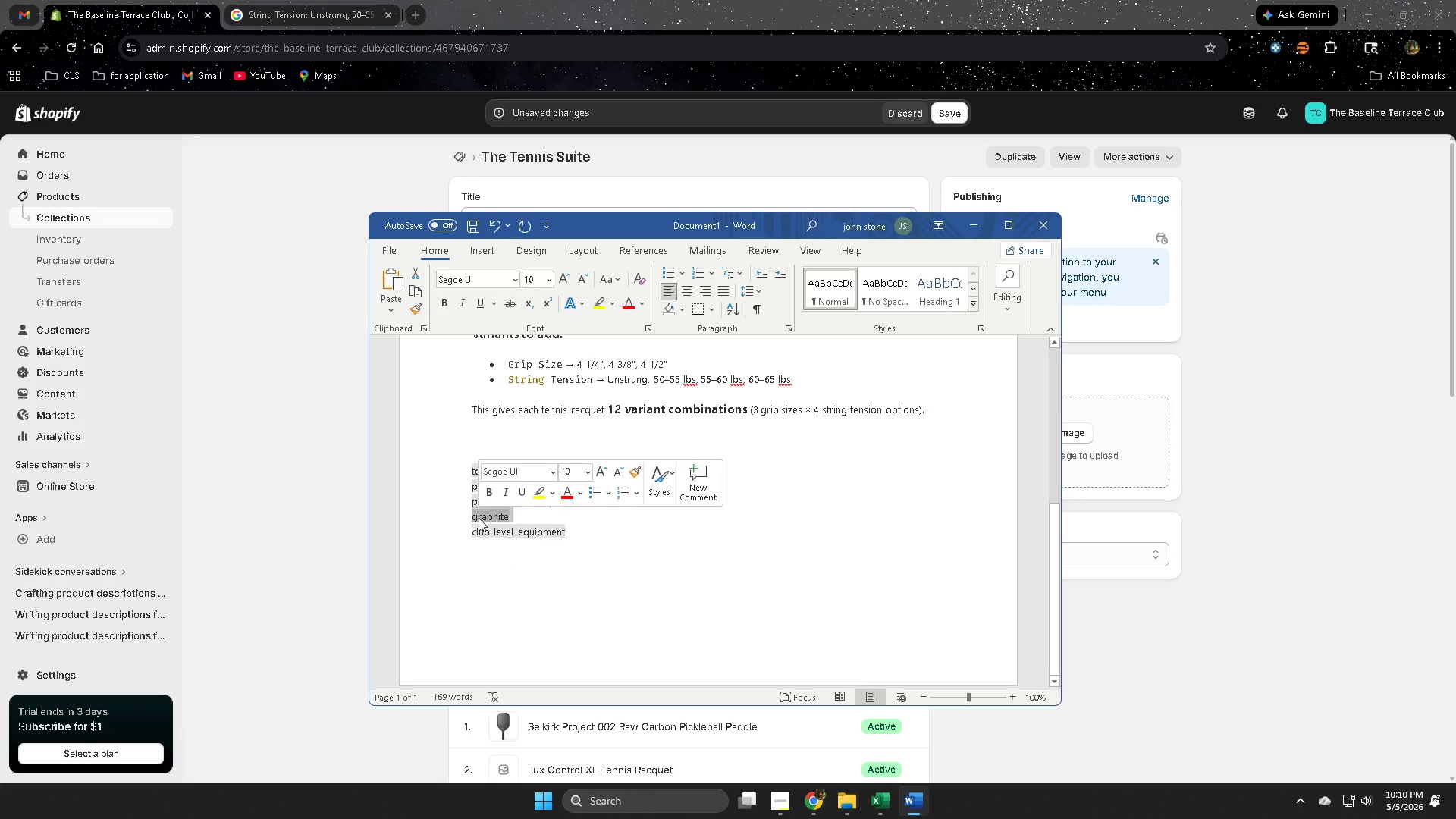 
key(Control+ControlLeft)
 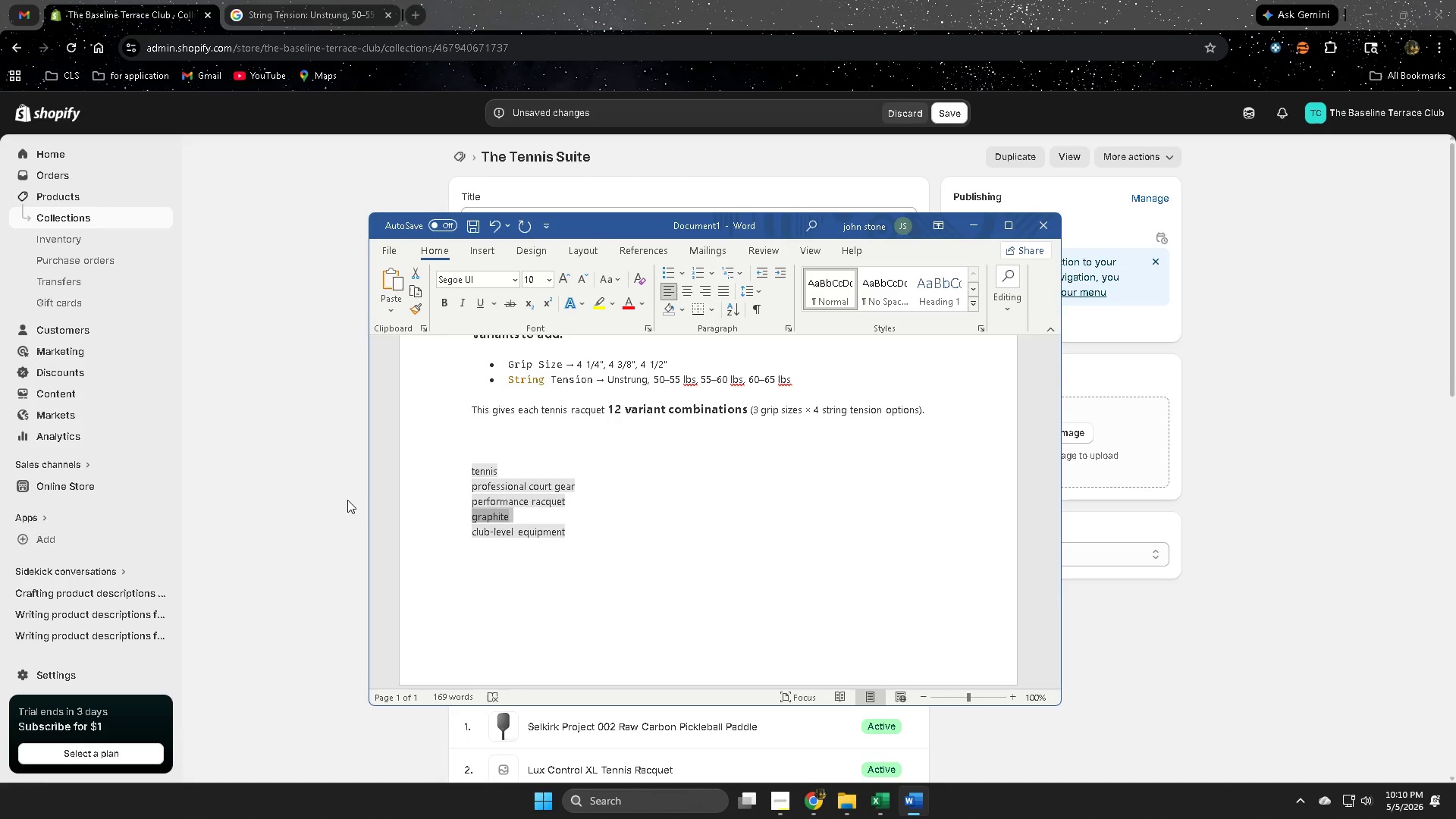 
key(Control+C)
 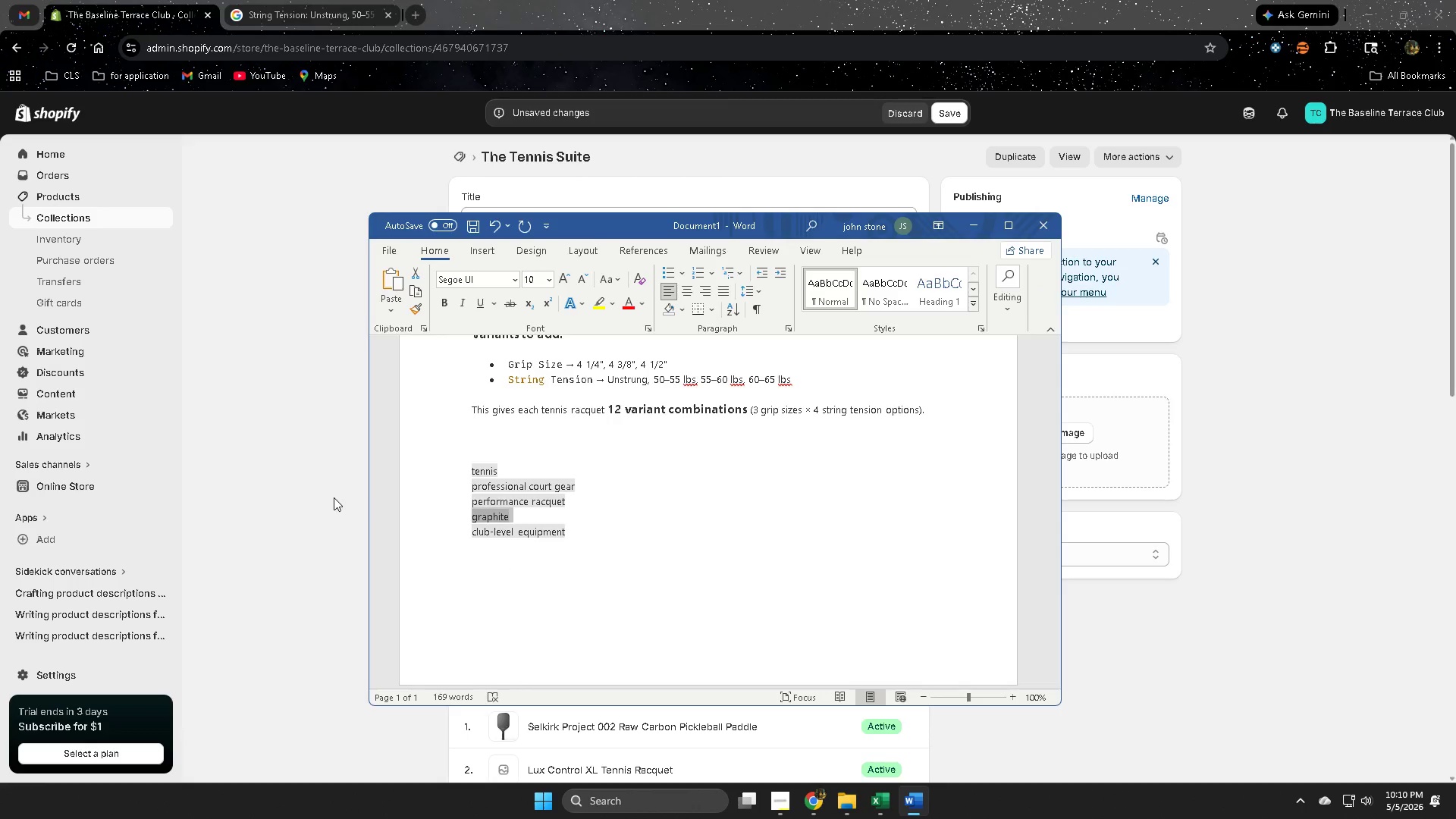 
triple_click([334, 497])
 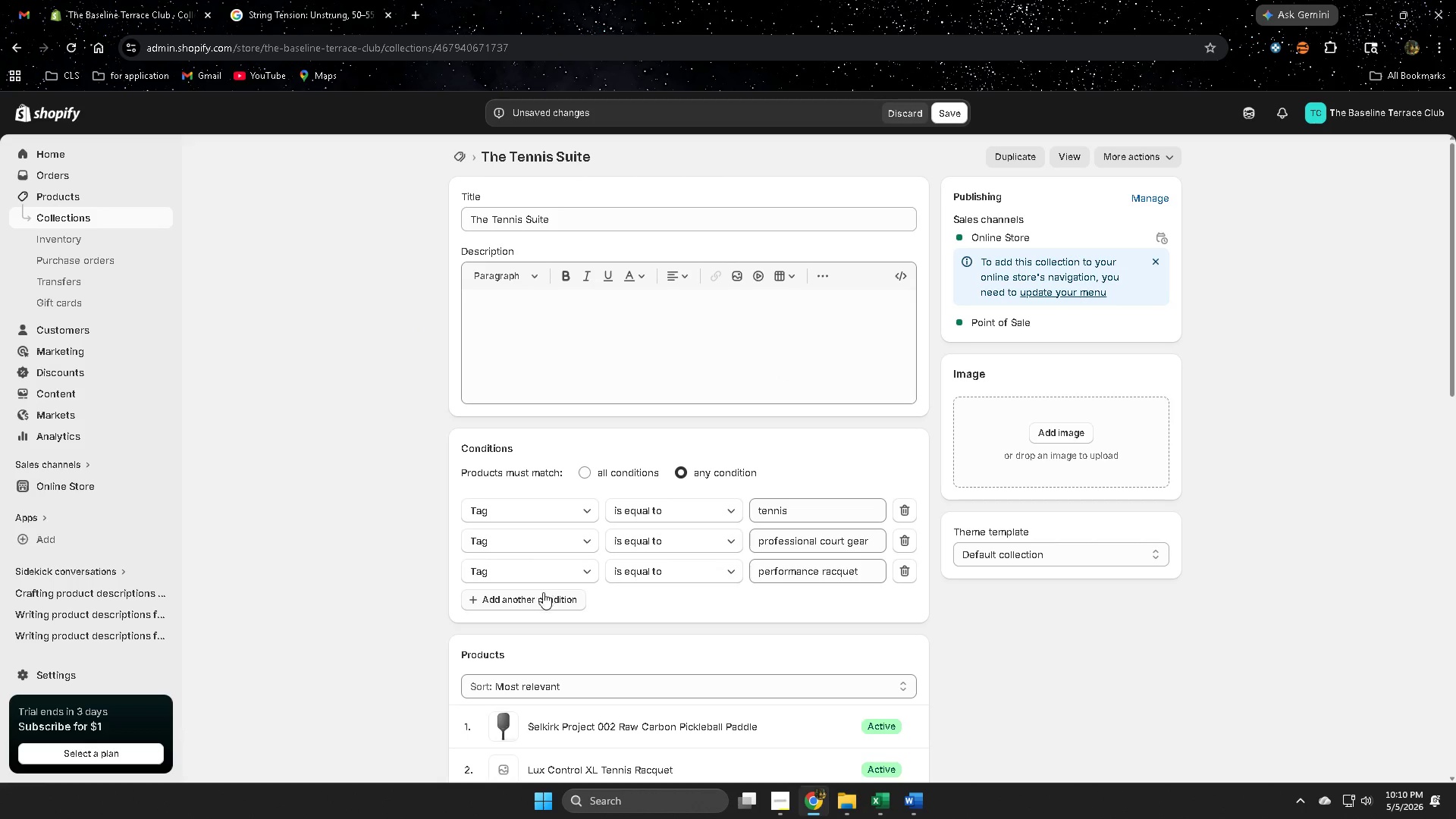 
left_click([540, 599])
 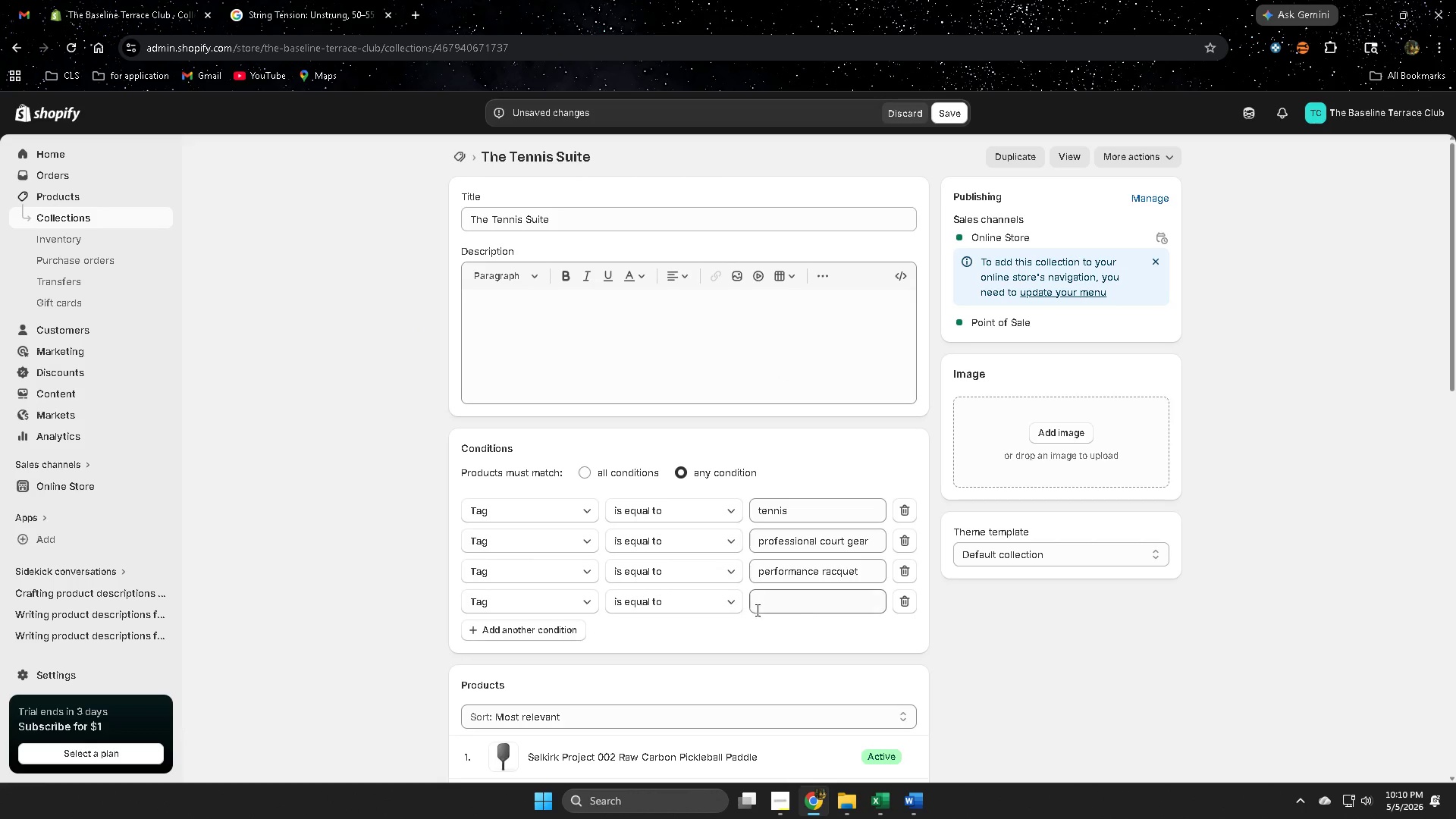 
left_click([809, 607])
 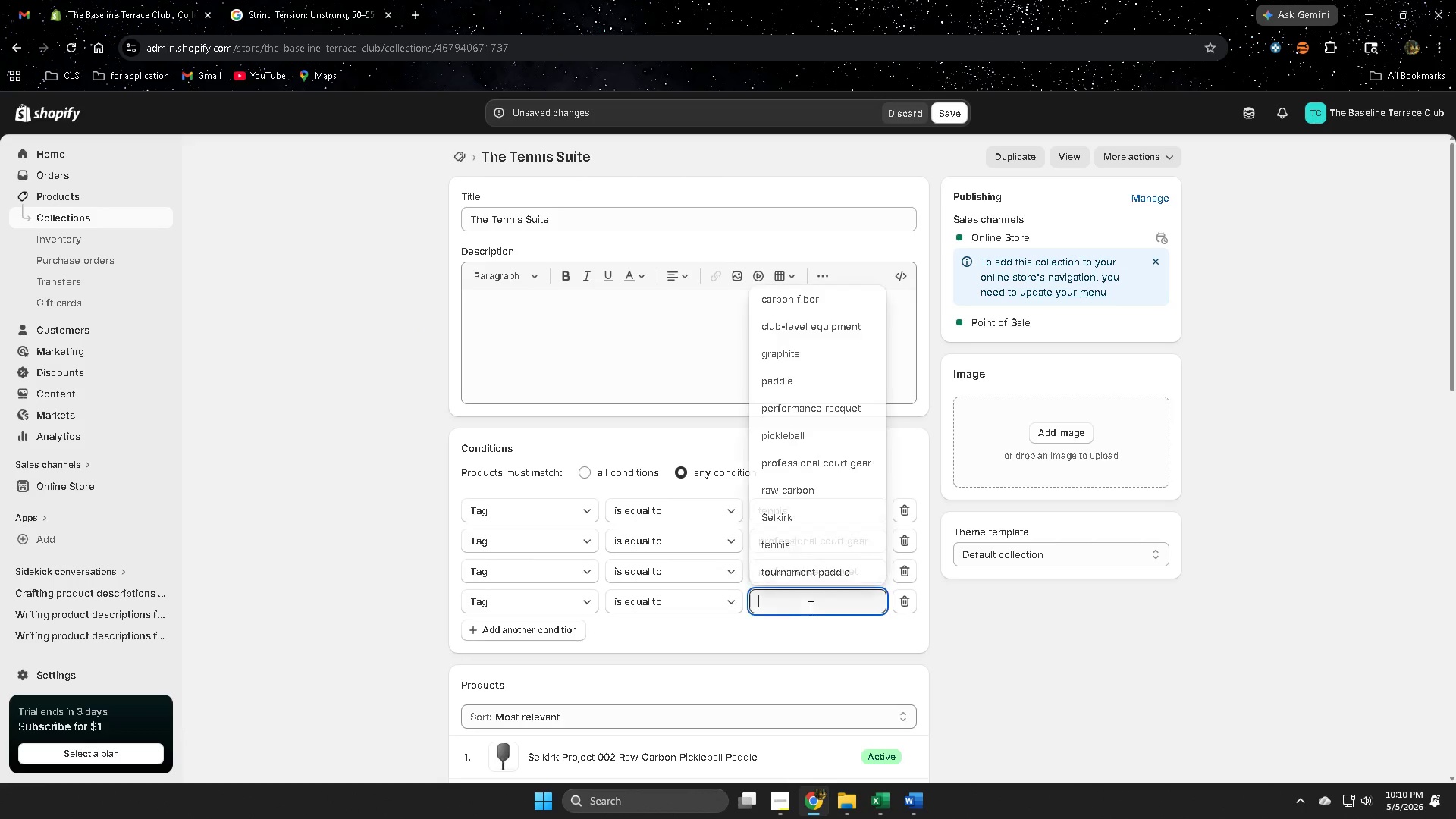 
key(Control+ControlLeft)
 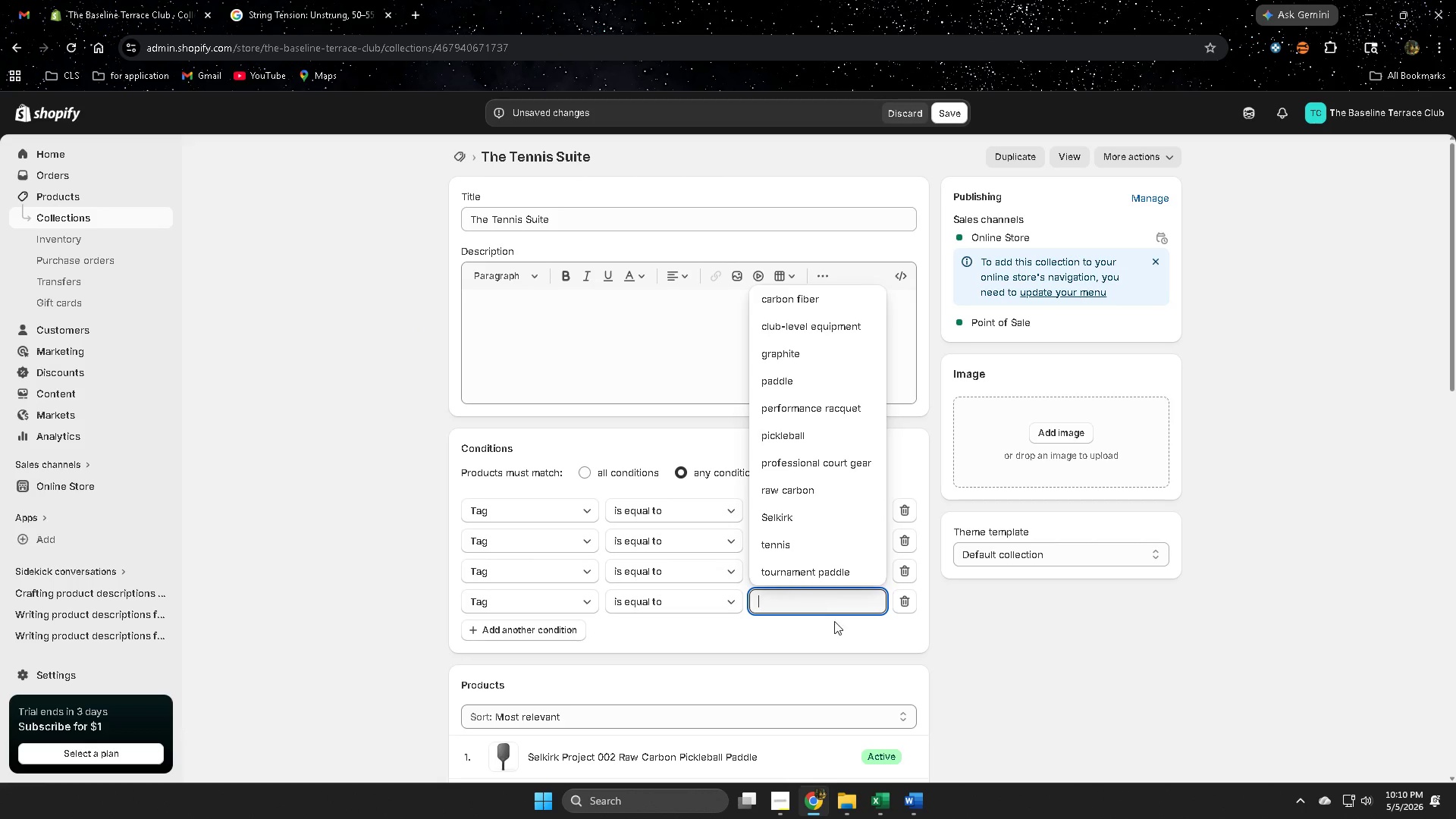 
key(Control+V)
 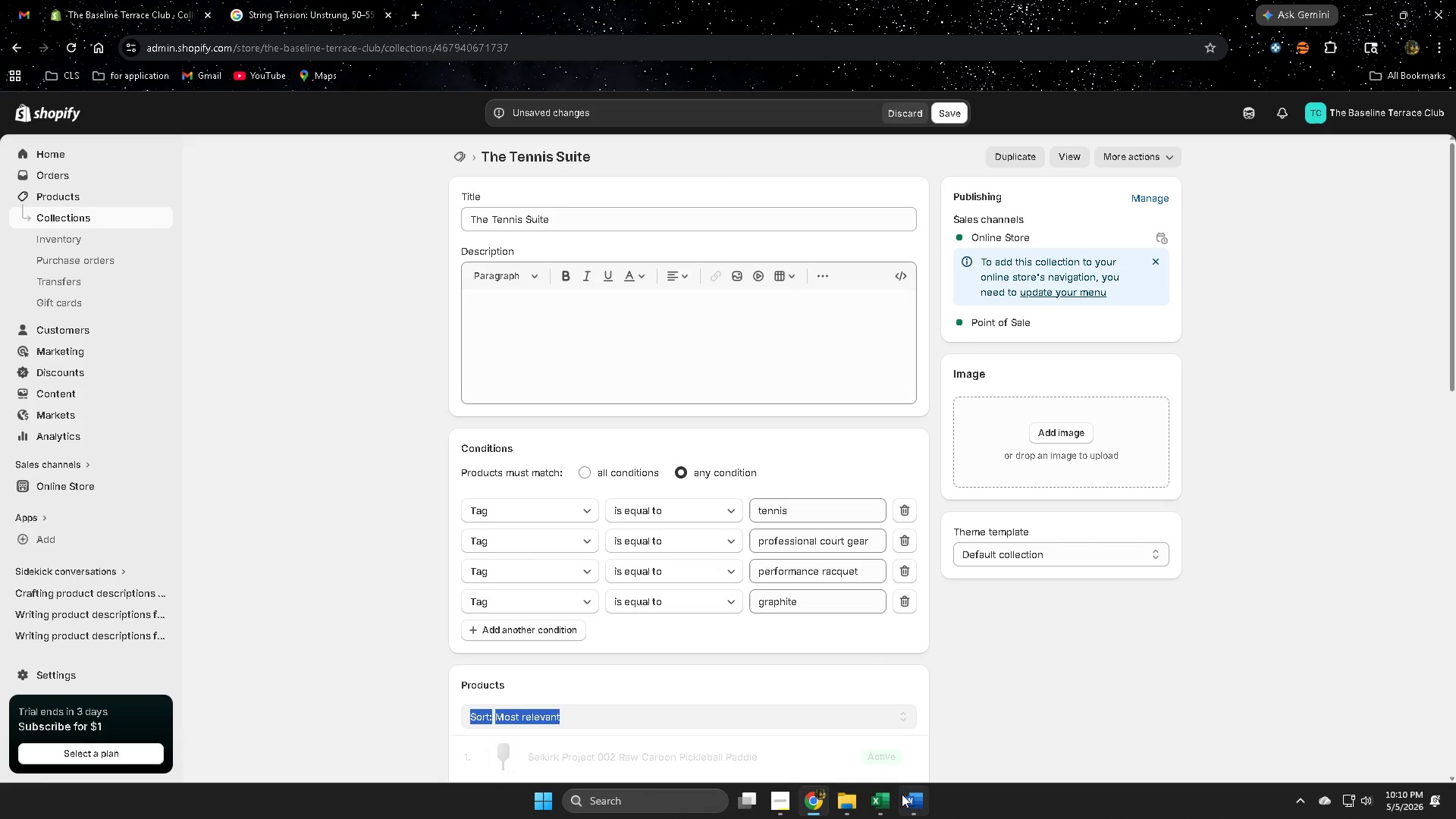 
left_click([915, 800])
 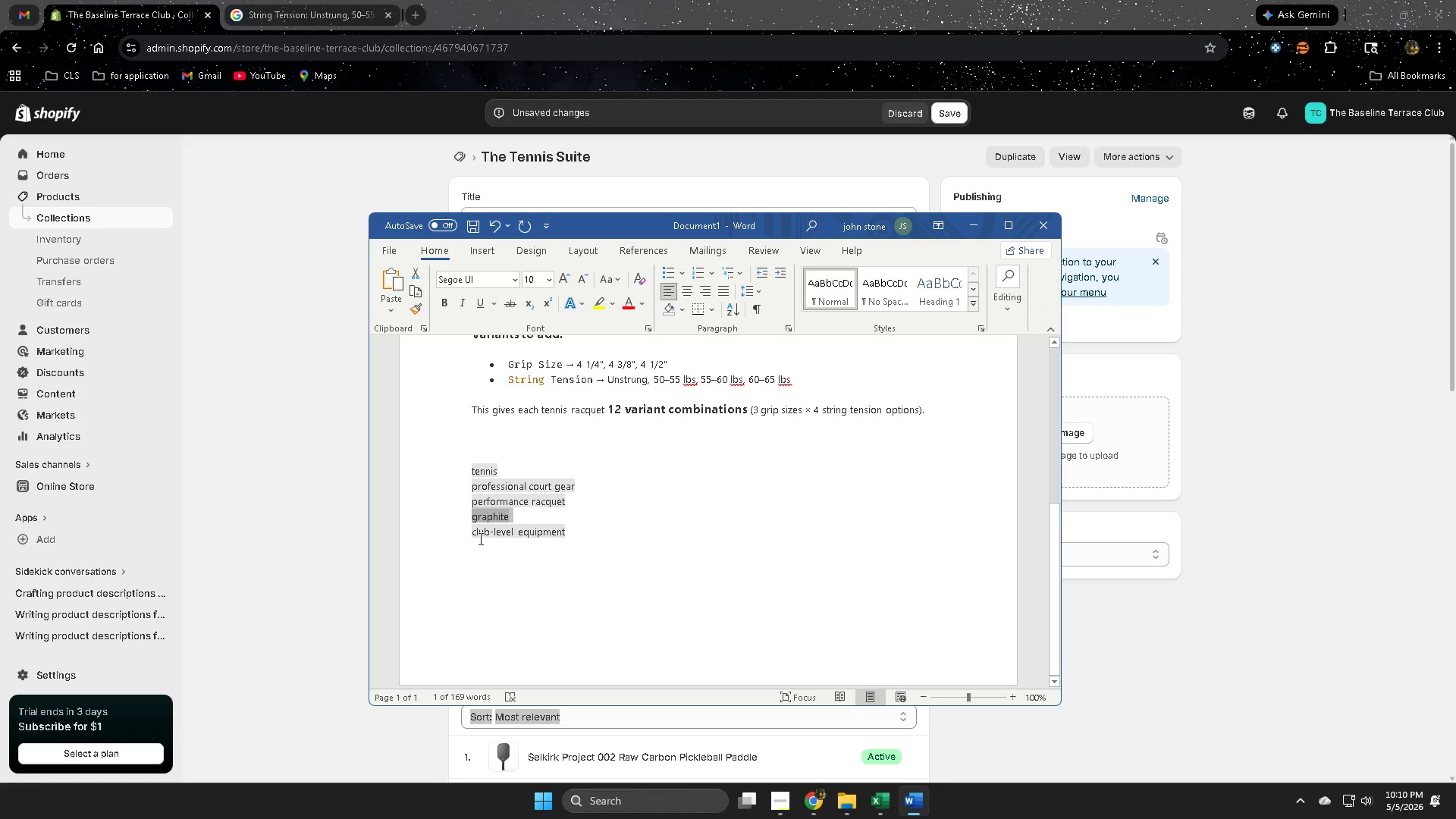 
left_click([479, 538])
 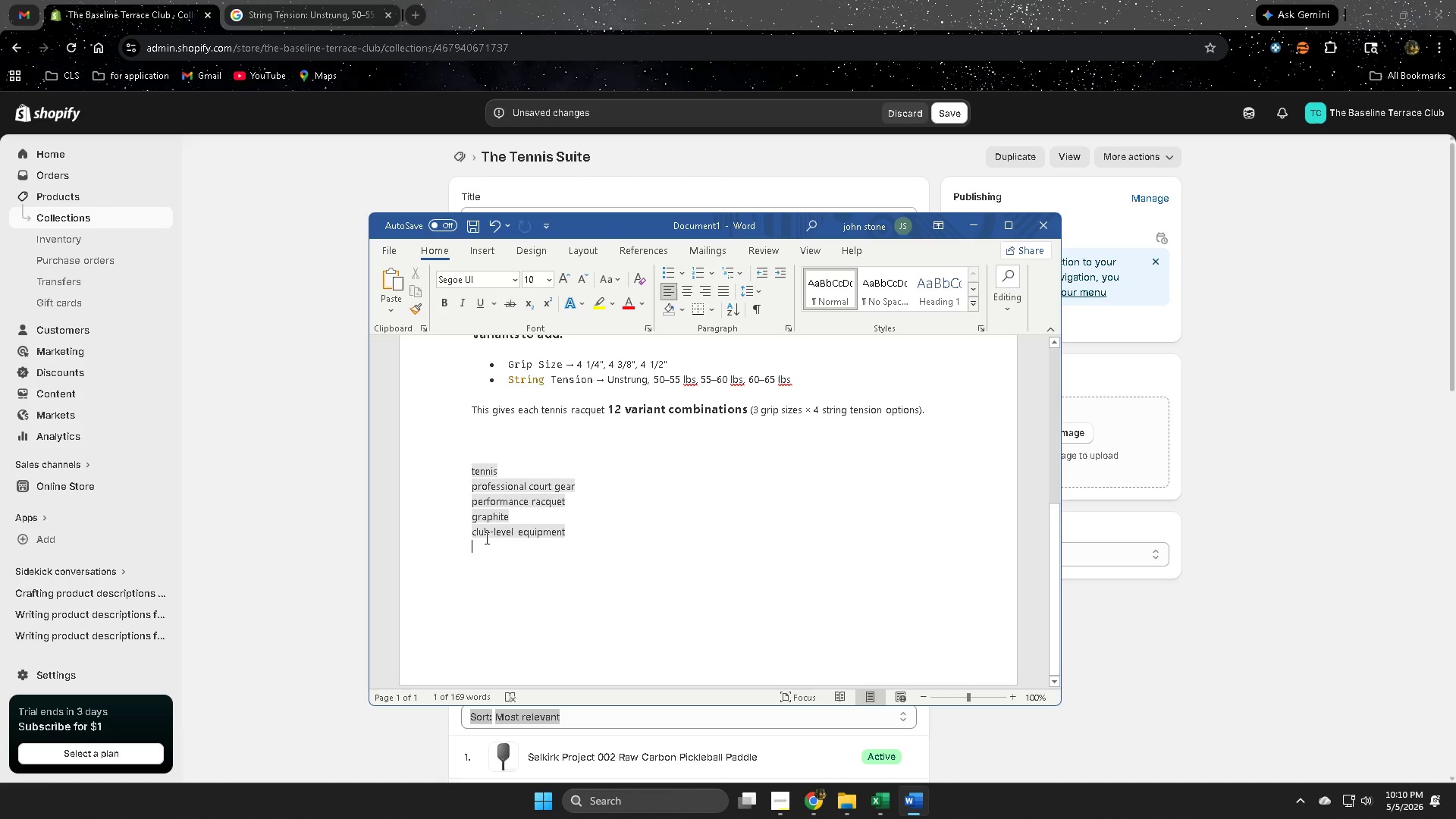 
left_click_drag(start_coordinate=[479, 538], to_coordinate=[558, 539])
 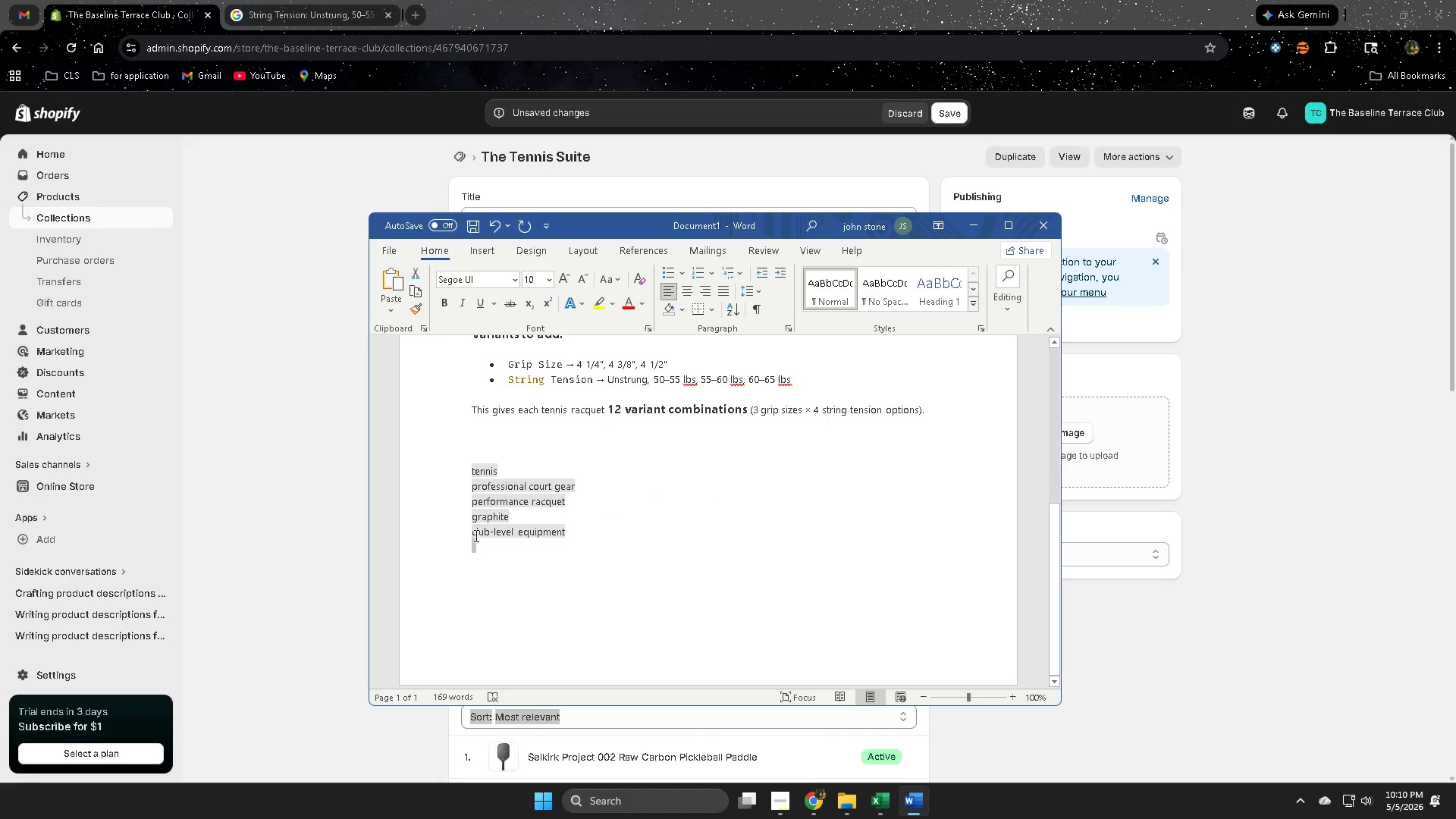 
left_click([477, 533])
 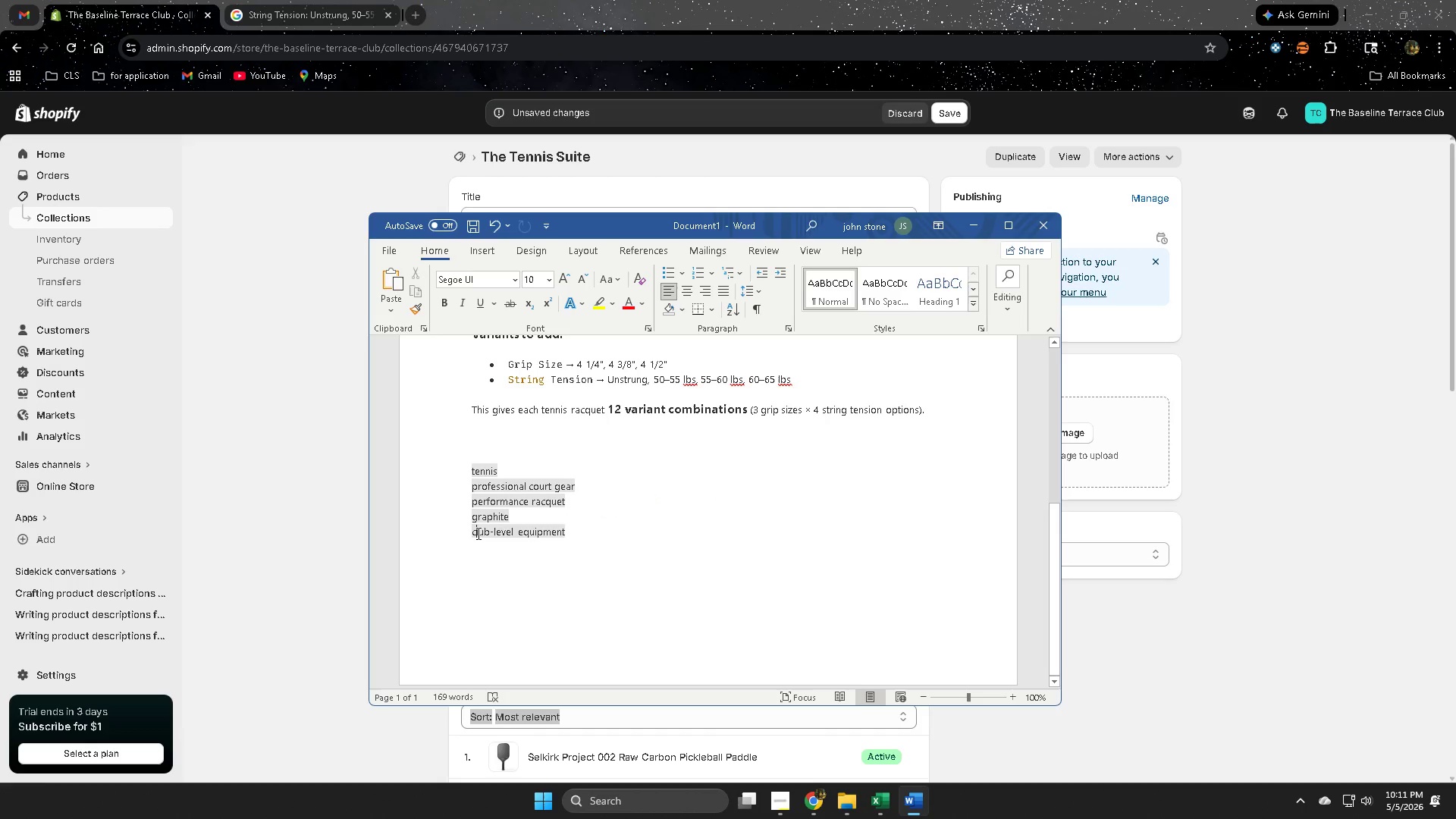 
left_click_drag(start_coordinate=[477, 533], to_coordinate=[559, 531])
 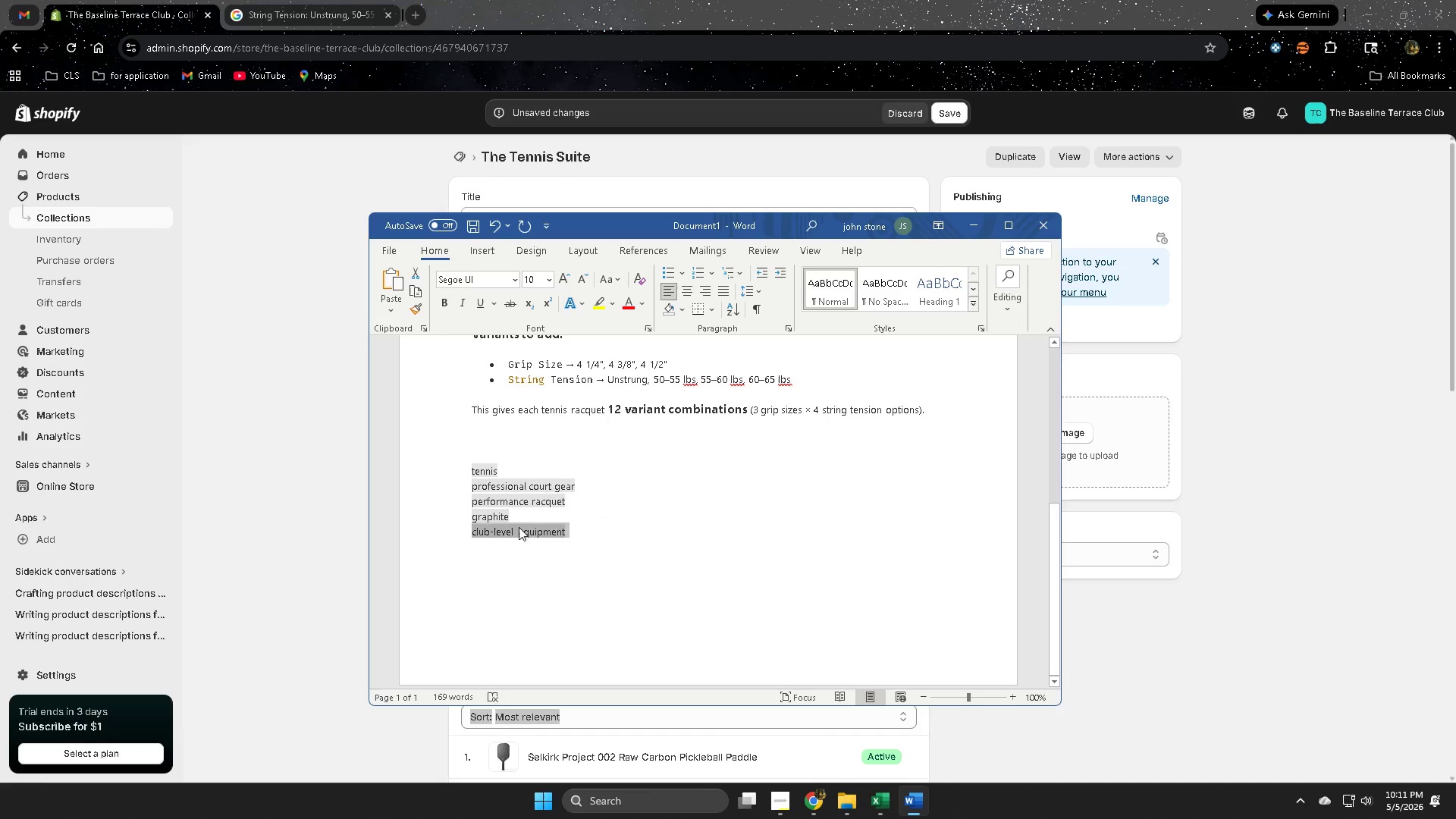 
key(Control+ControlLeft)
 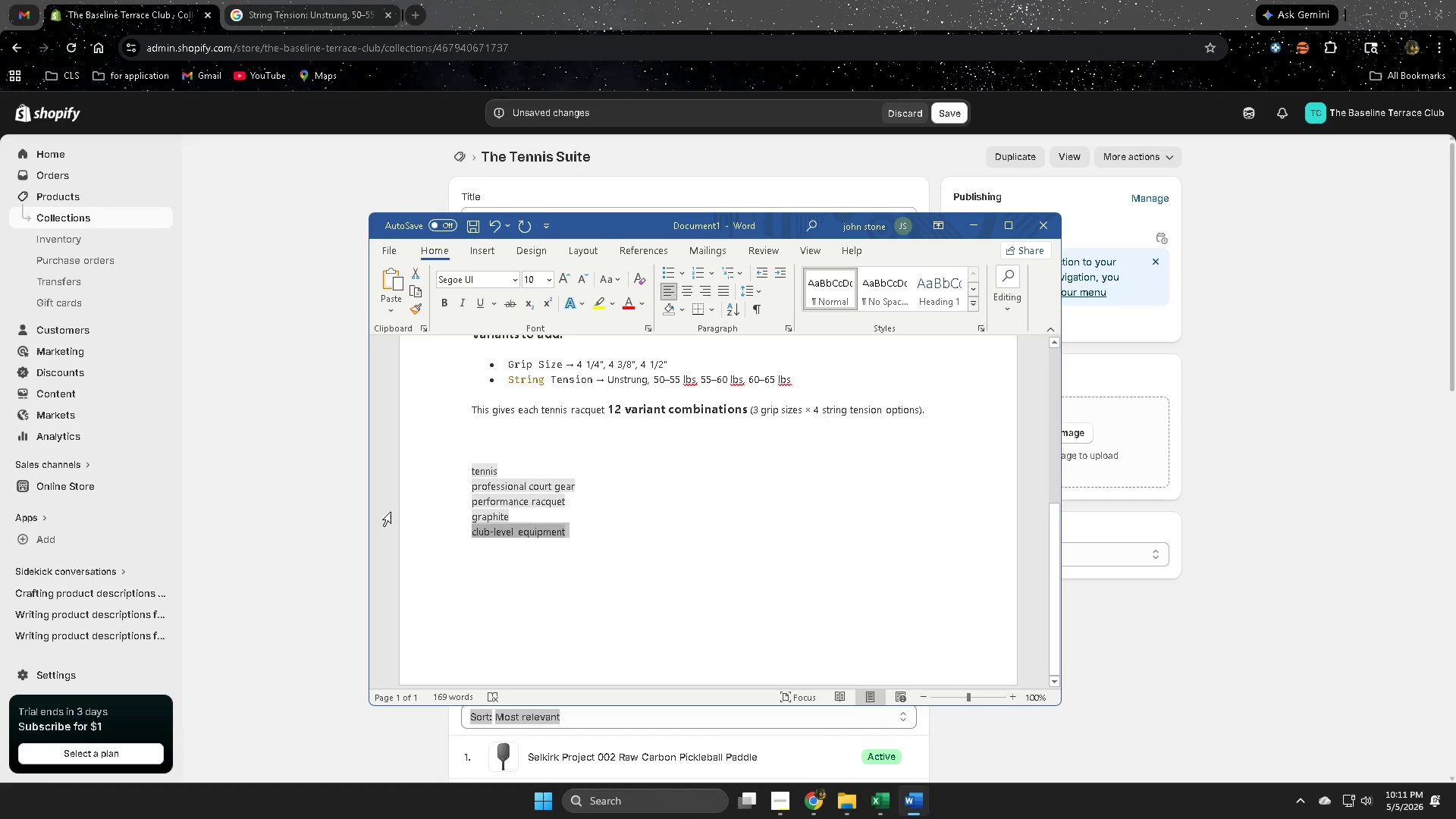 
key(Control+C)
 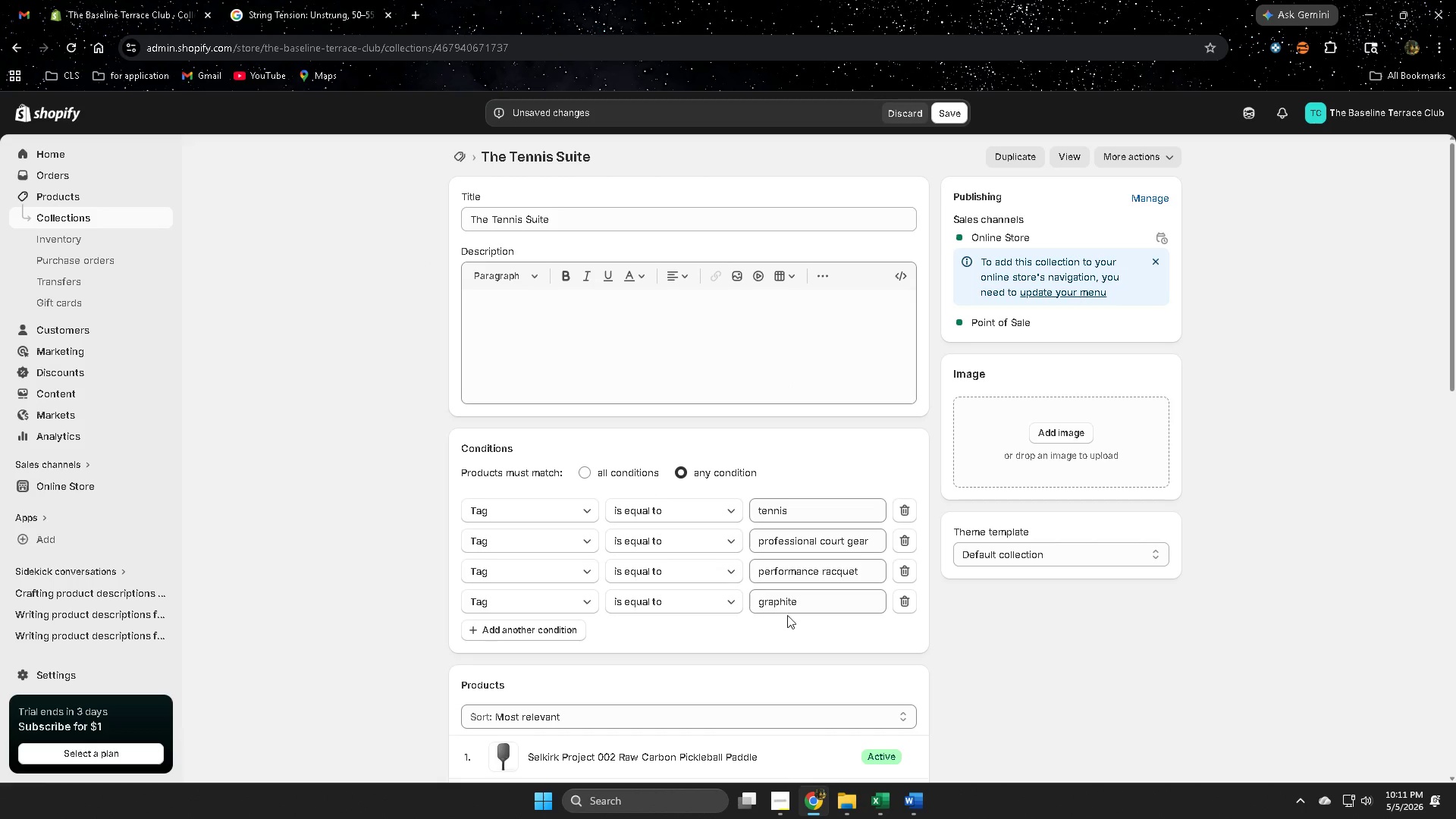 
left_click([799, 604])
 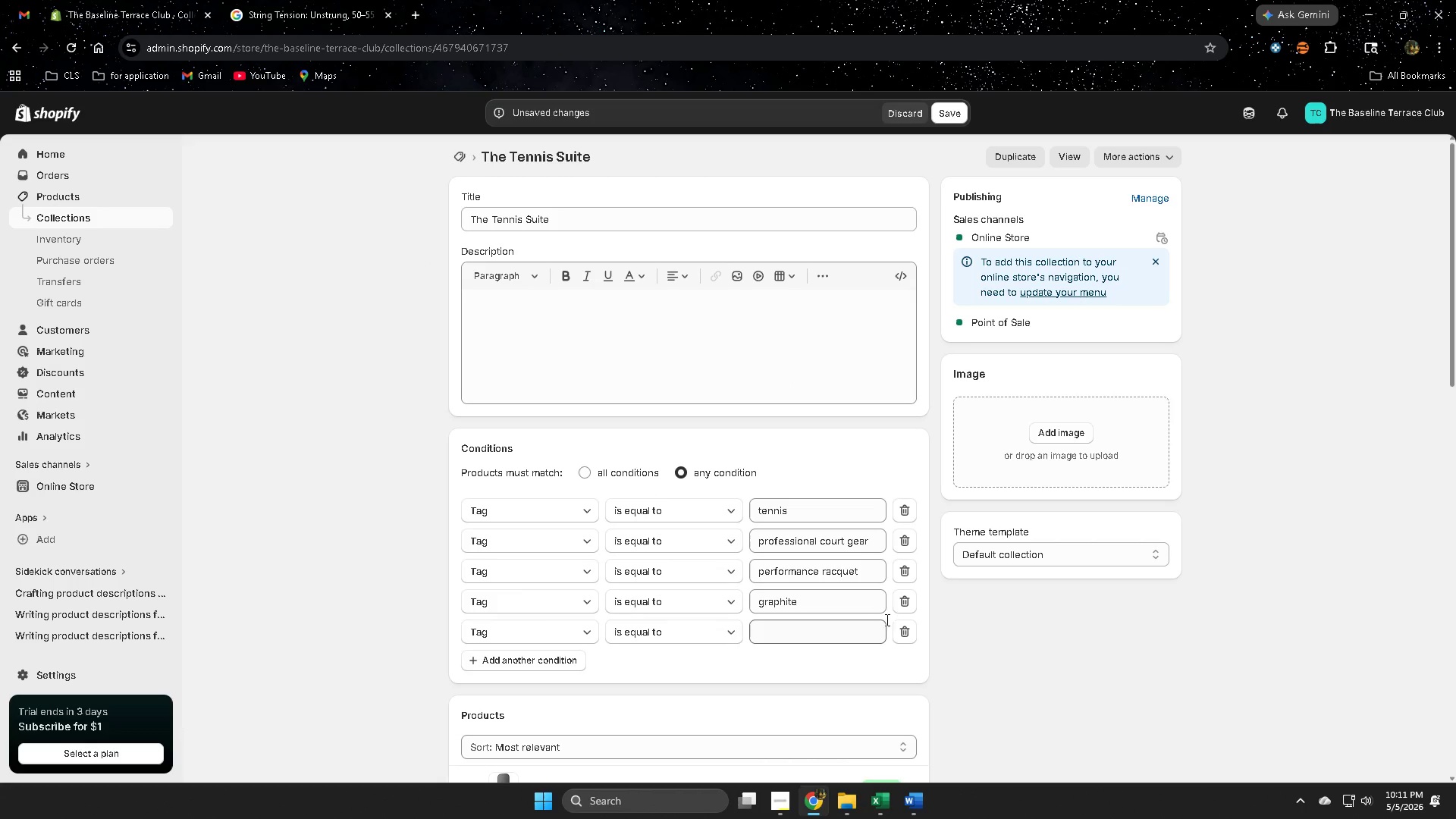 
left_click([812, 631])
 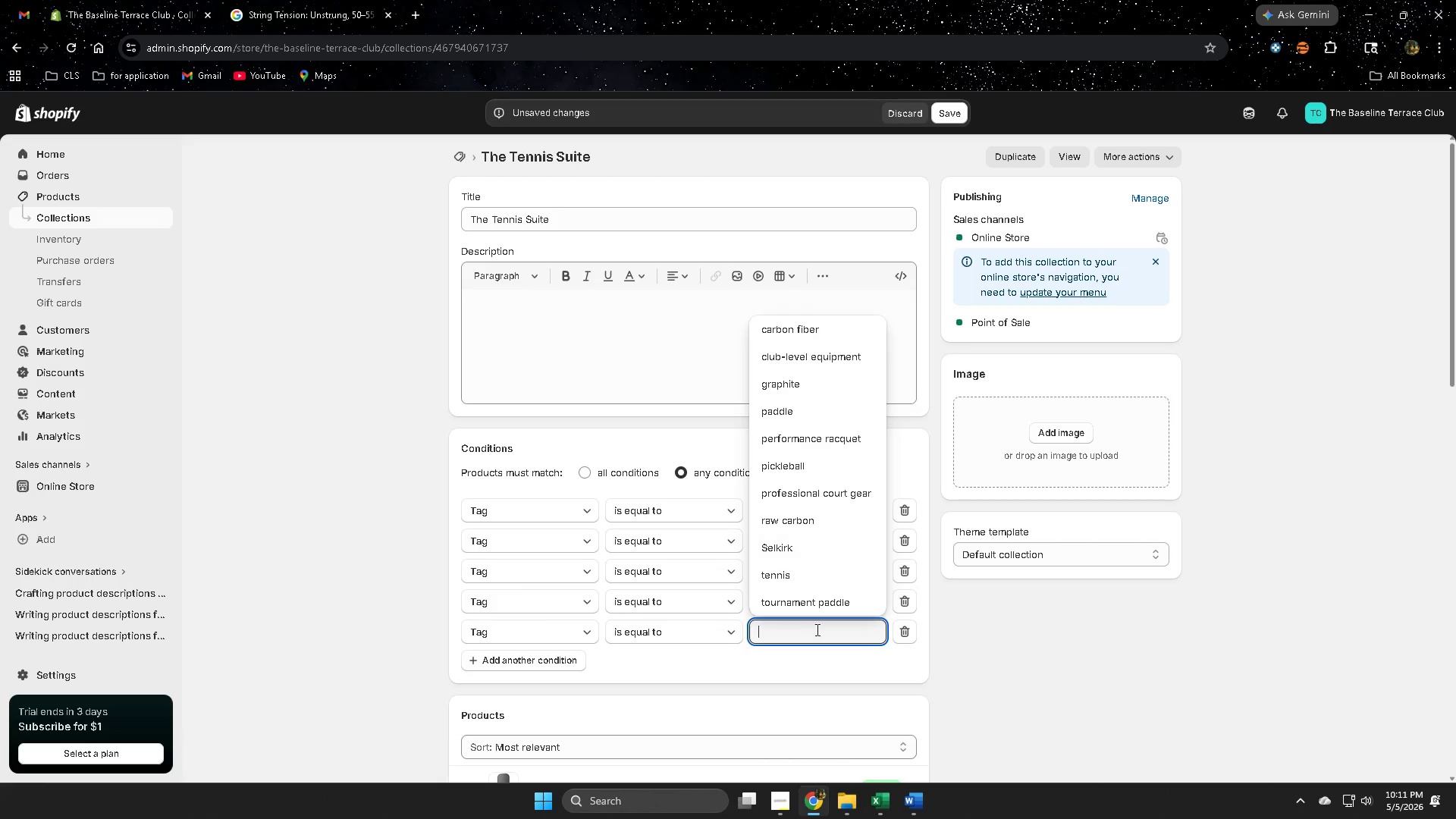 
key(Control+V)
 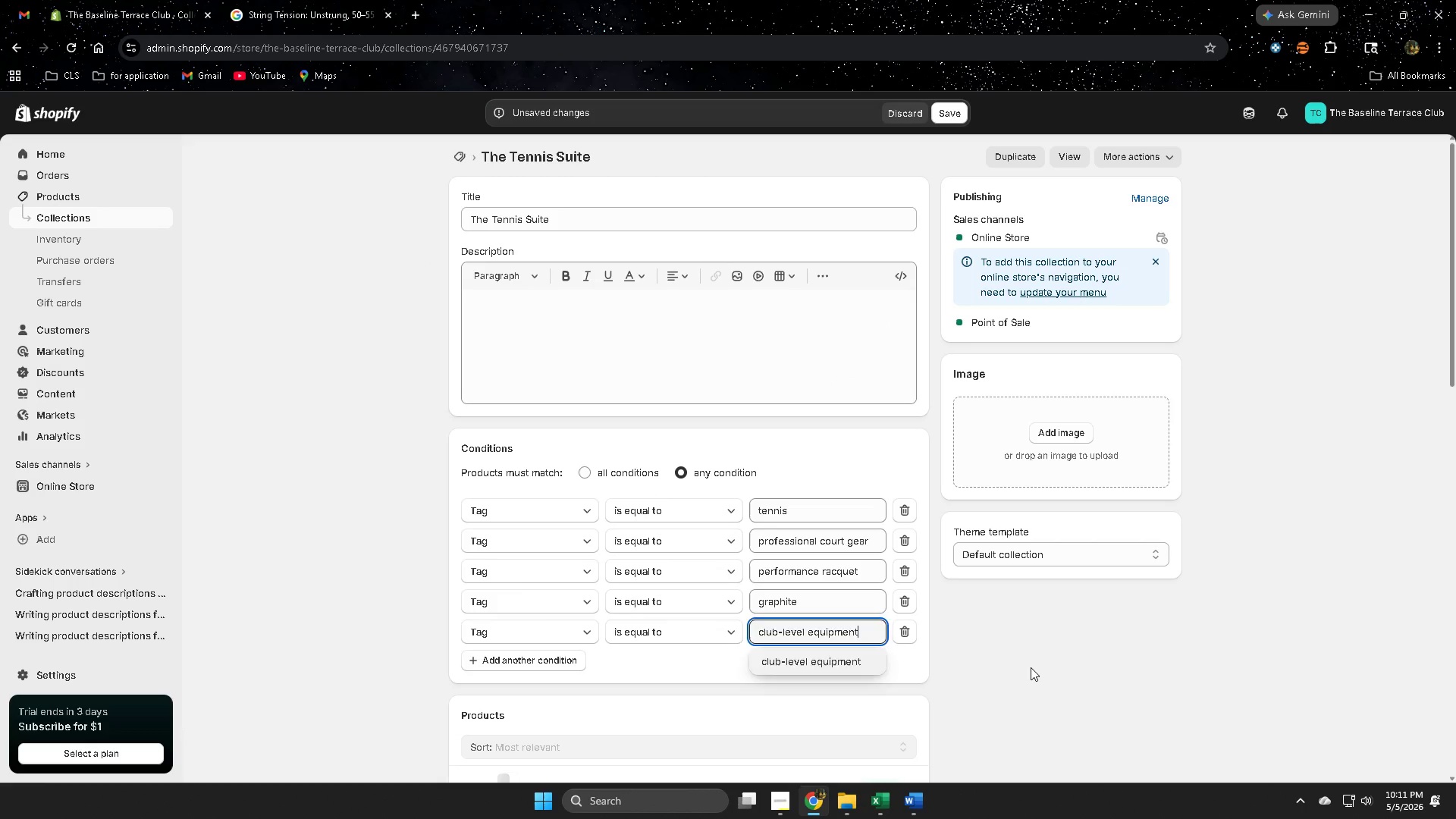 
left_click([1031, 667])
 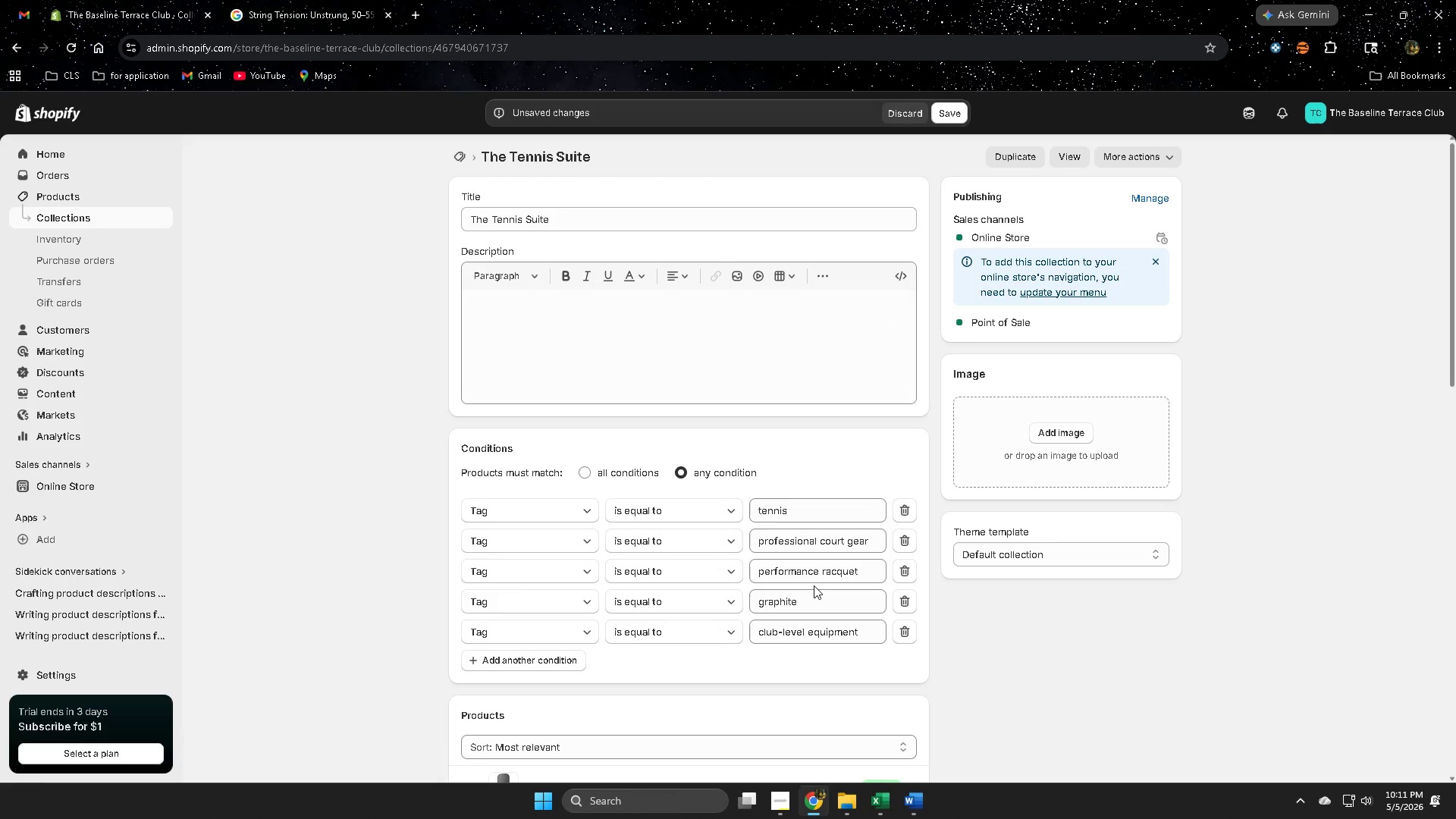 
left_click([910, 799])
 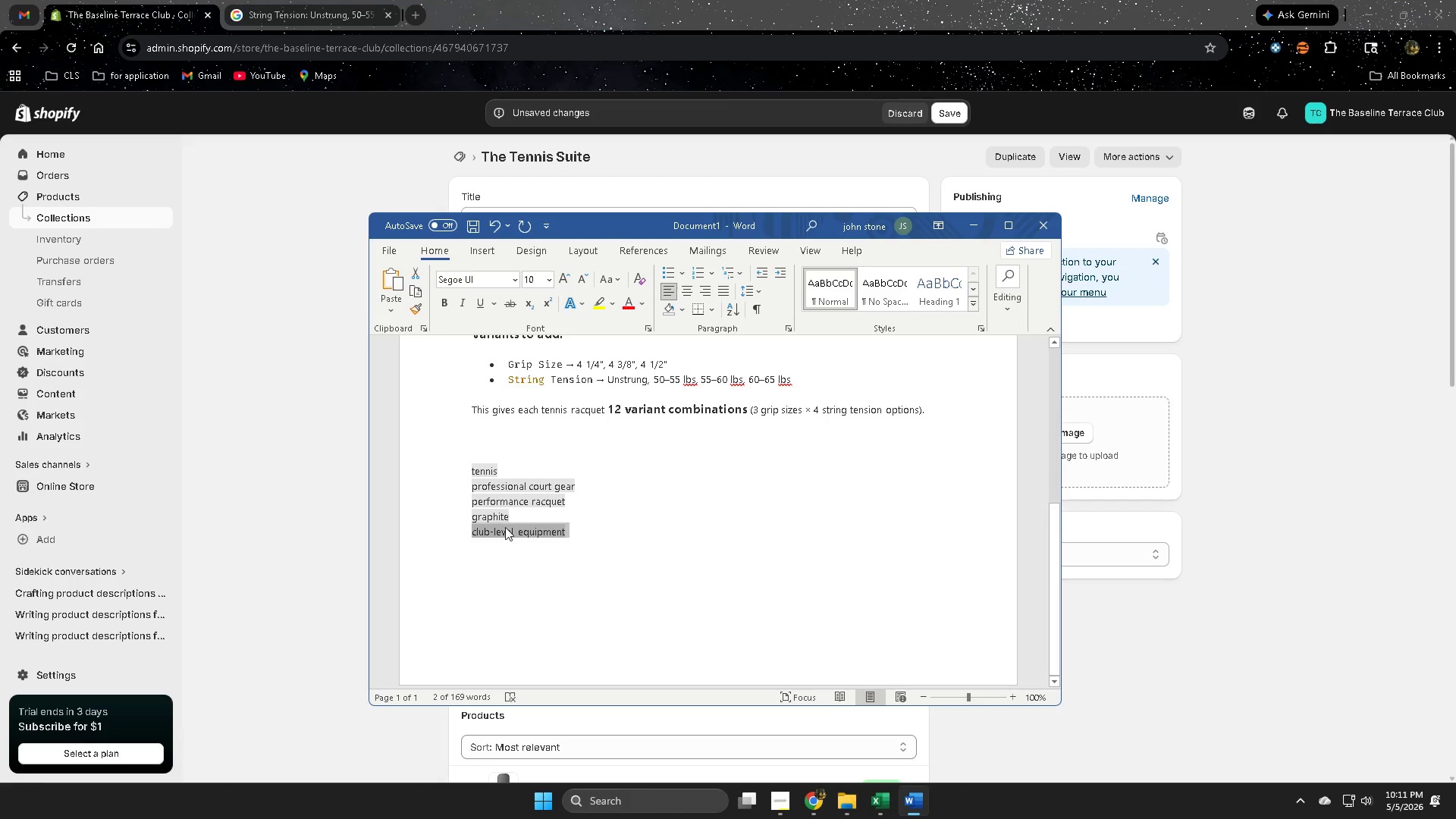 
left_click([318, 482])
 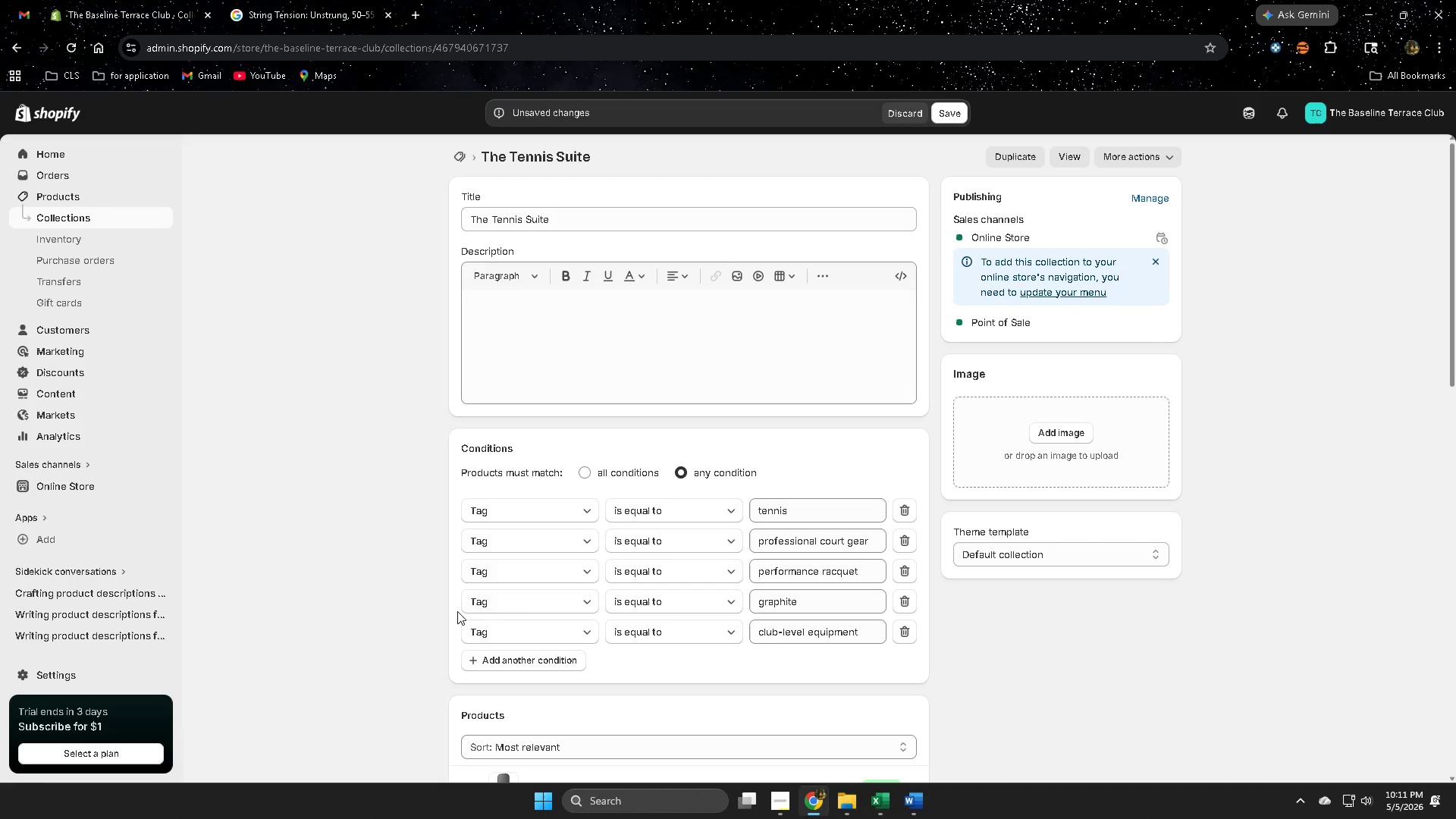 
scroll: coordinate [491, 560], scroll_direction: up, amount: 1.0
 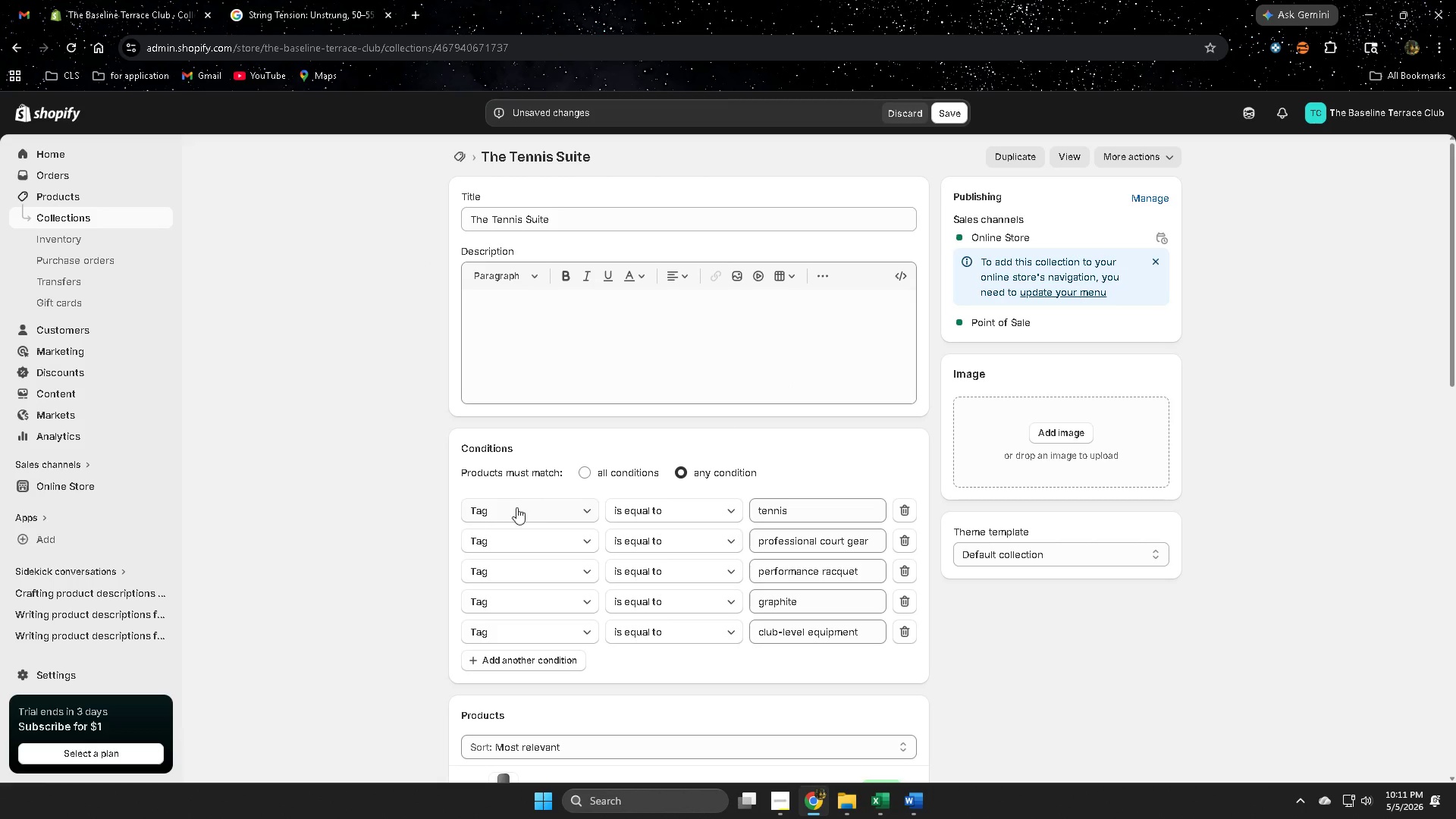 
scroll: coordinate [435, 511], scroll_direction: down, amount: 2.0
 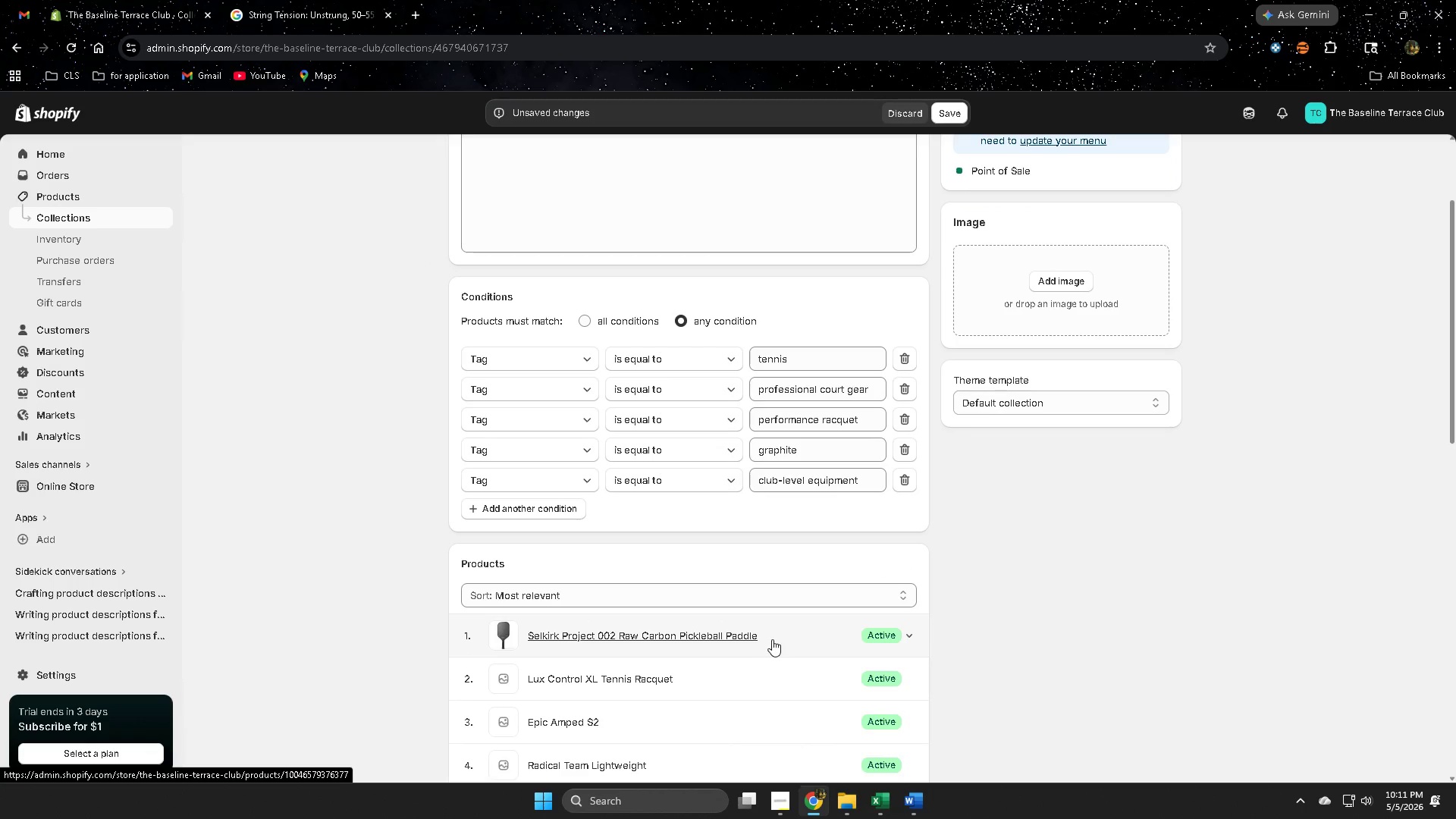 
wait(6.38)
 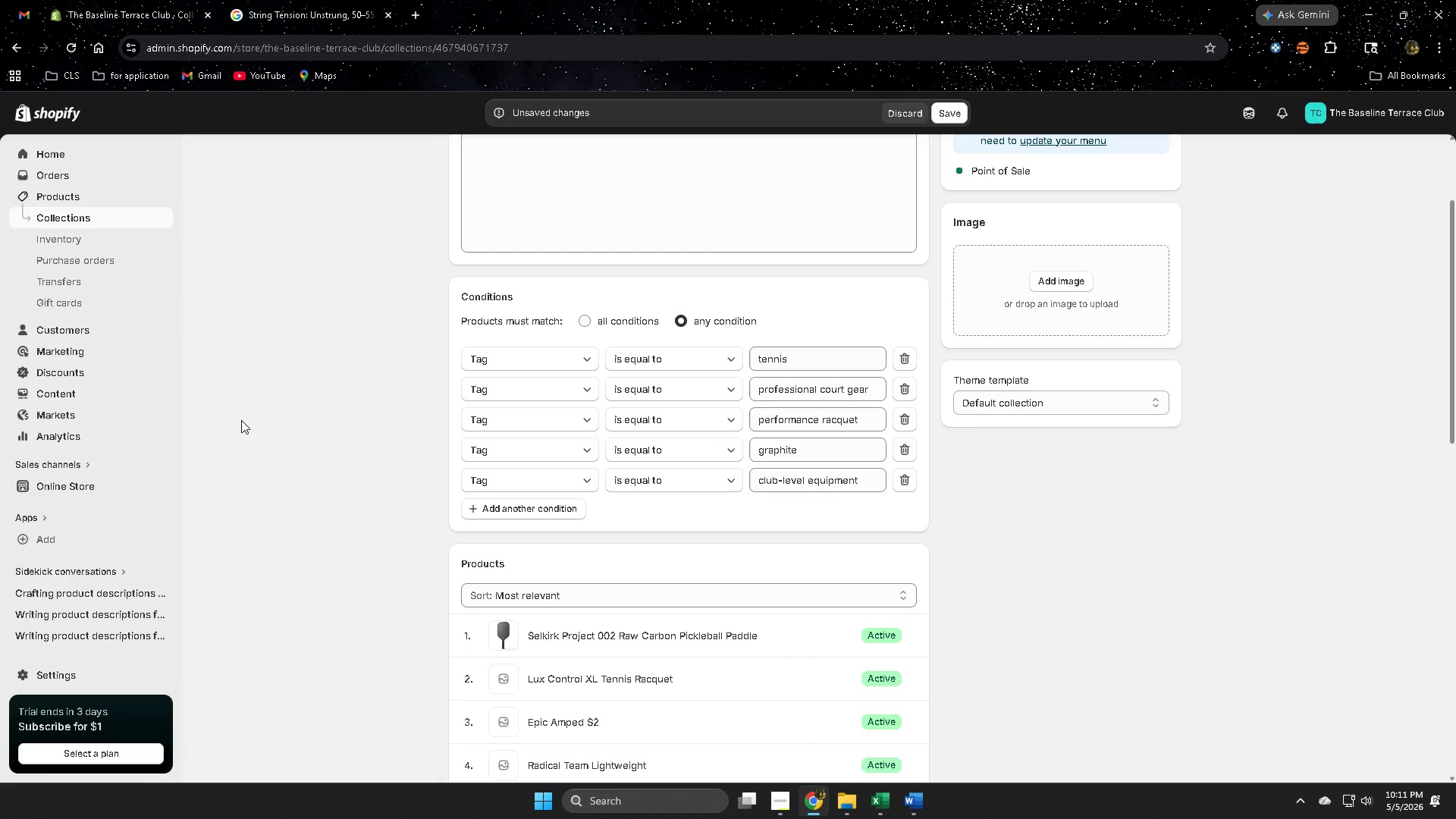 
scroll: coordinate [404, 573], scroll_direction: none, amount: 0.0
 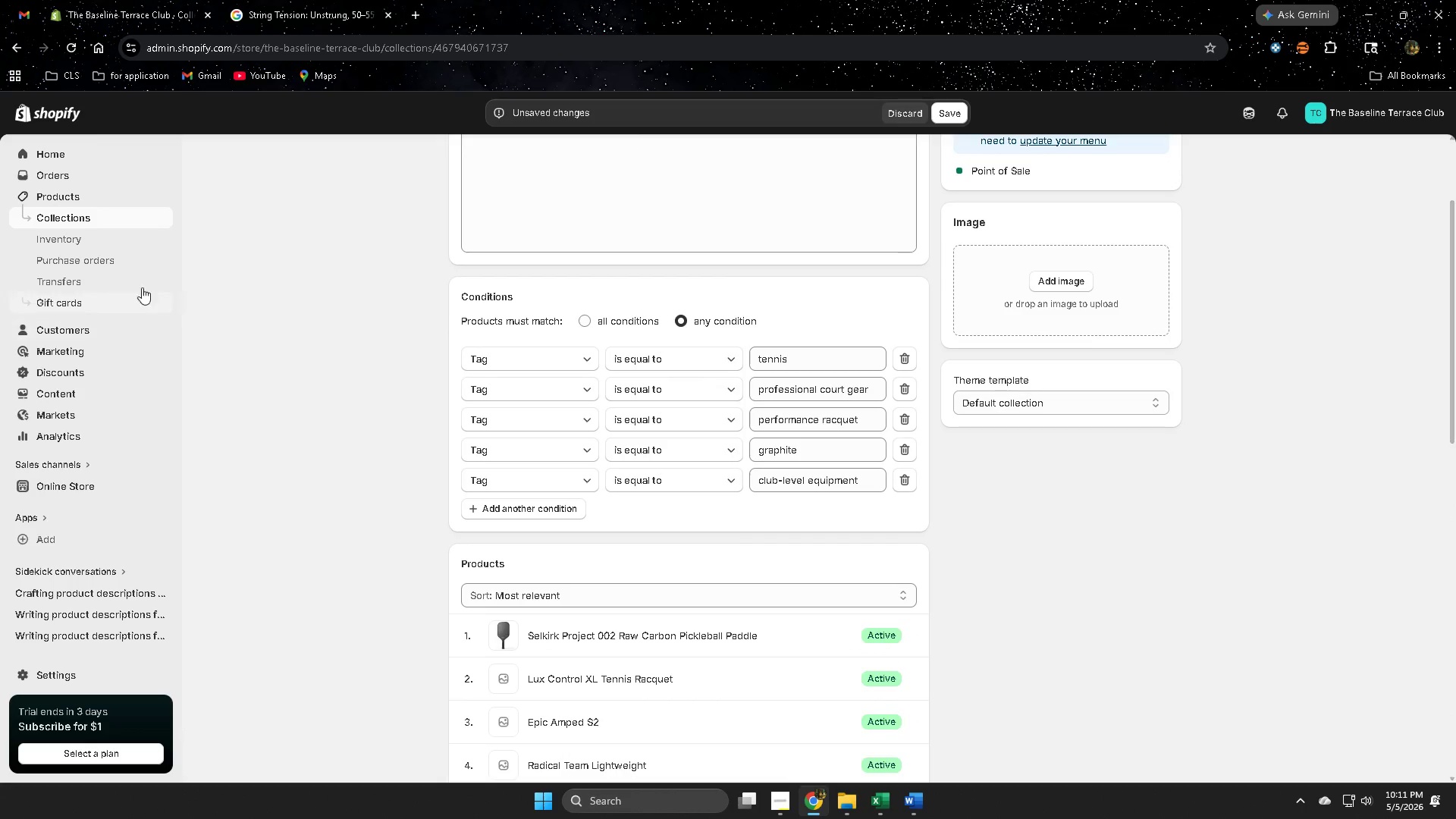 
left_click([956, 115])
 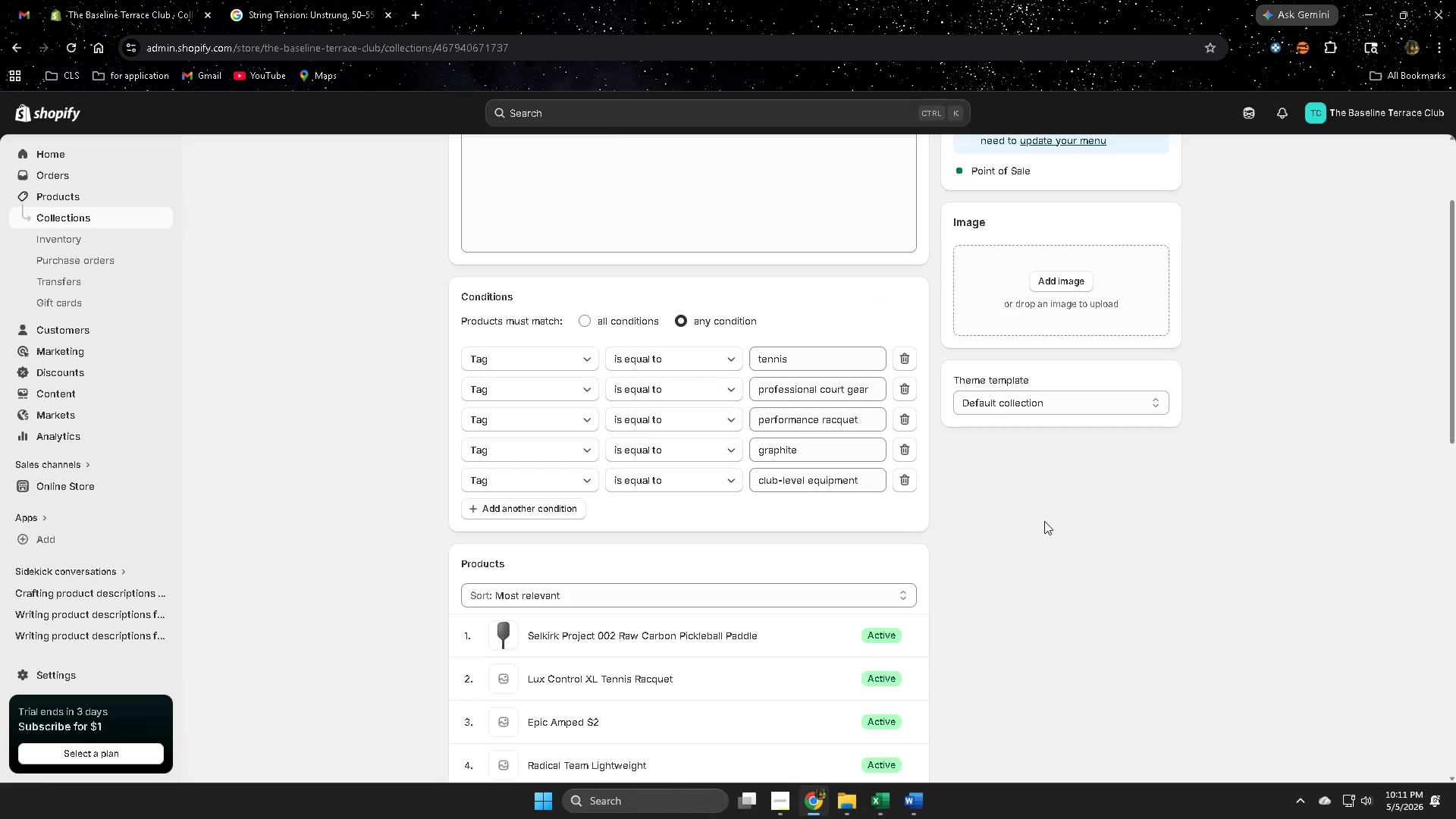 
scroll: coordinate [1062, 541], scroll_direction: down, amount: 1.0
 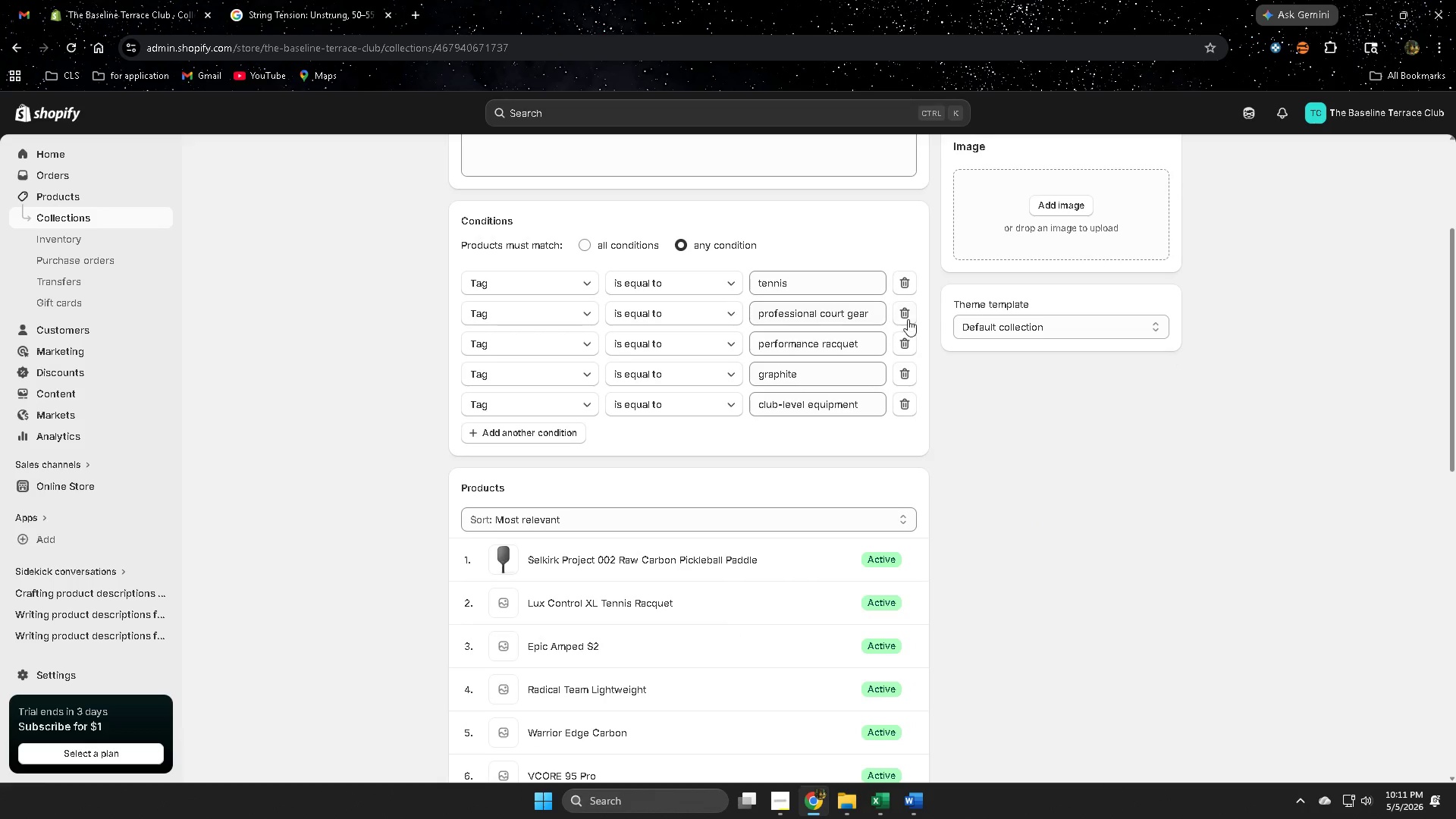 
left_click([905, 318])
 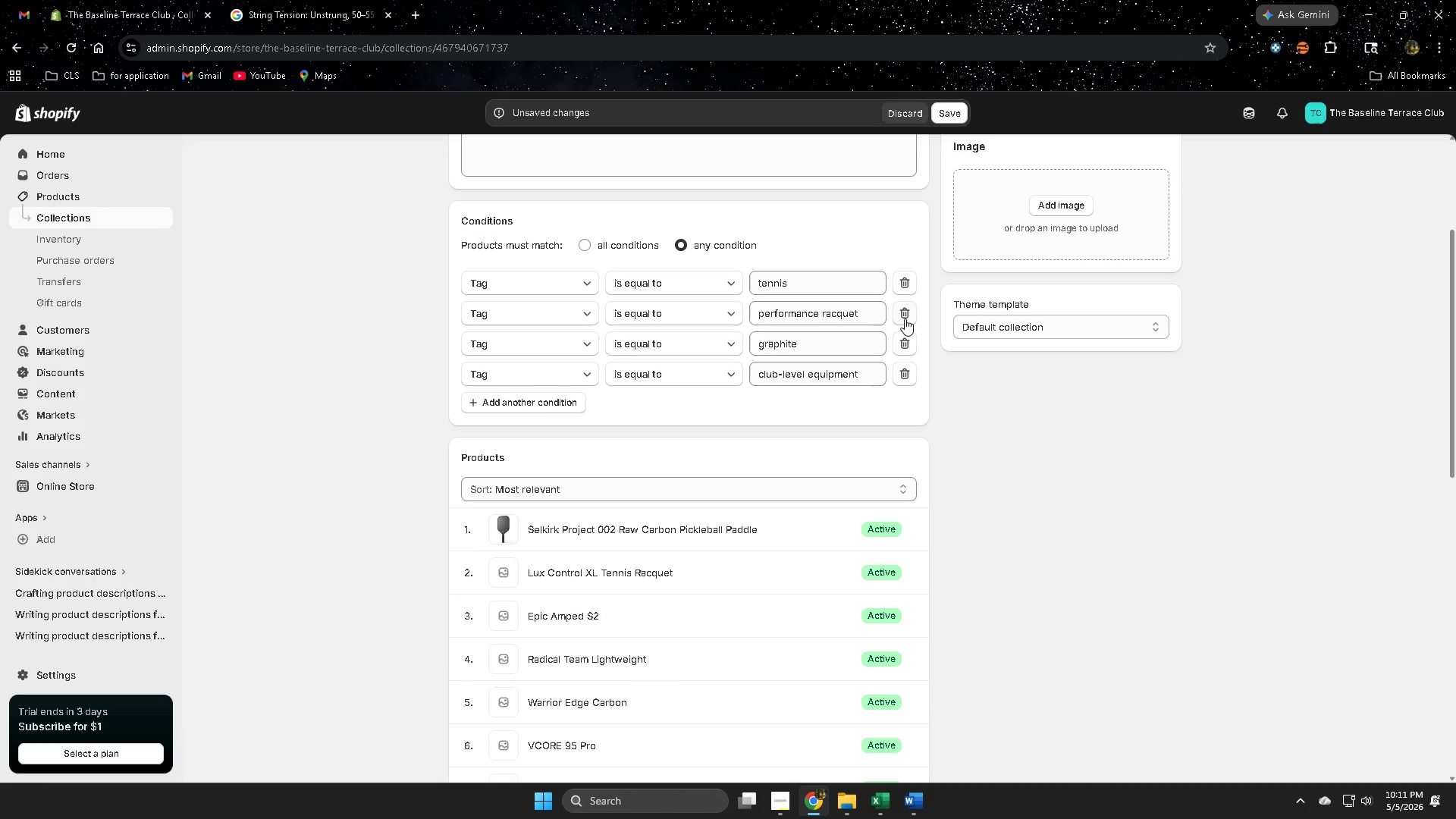 
left_click([905, 318])
 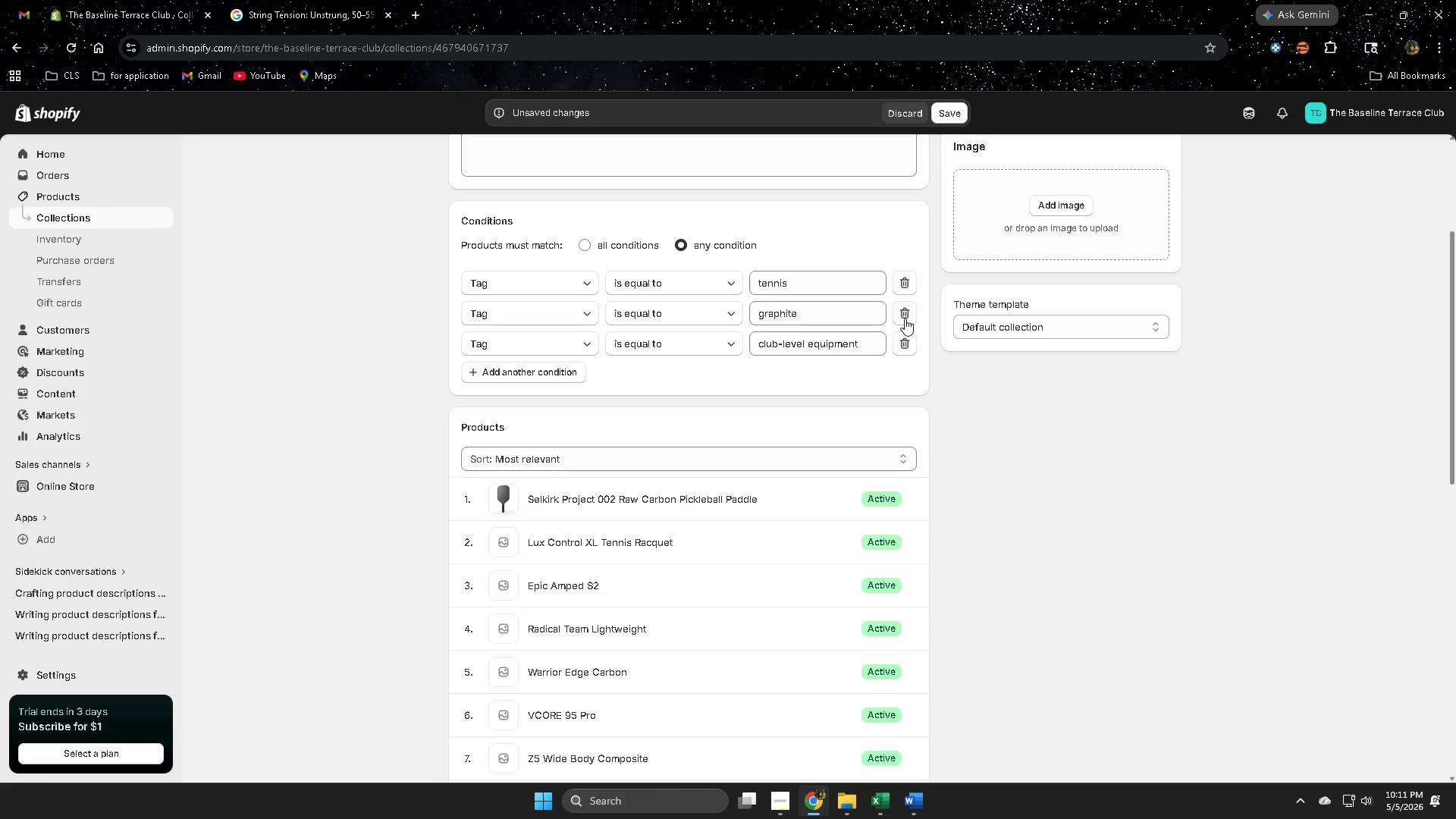 
left_click([905, 318])
 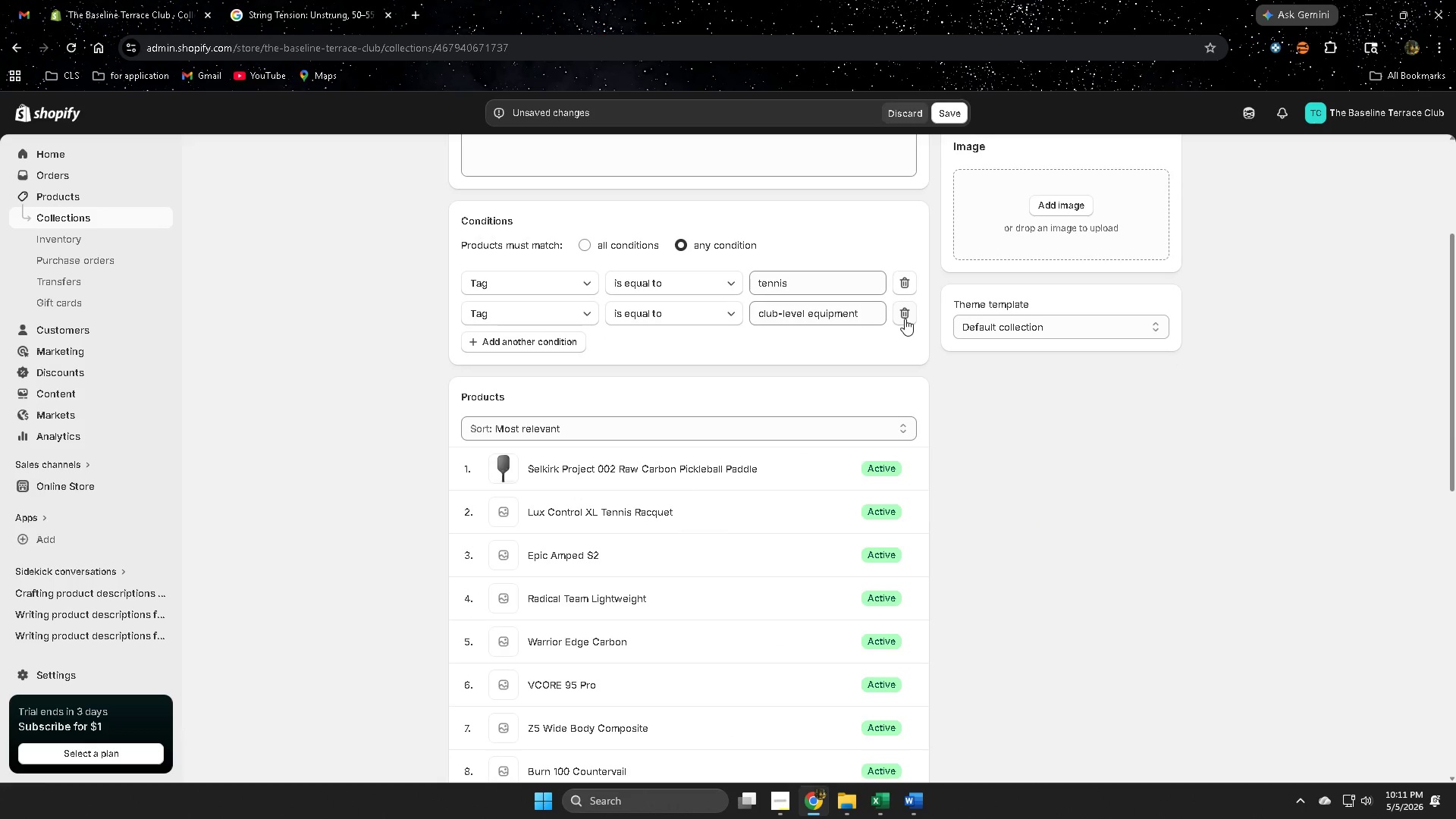 
left_click([905, 318])
 